 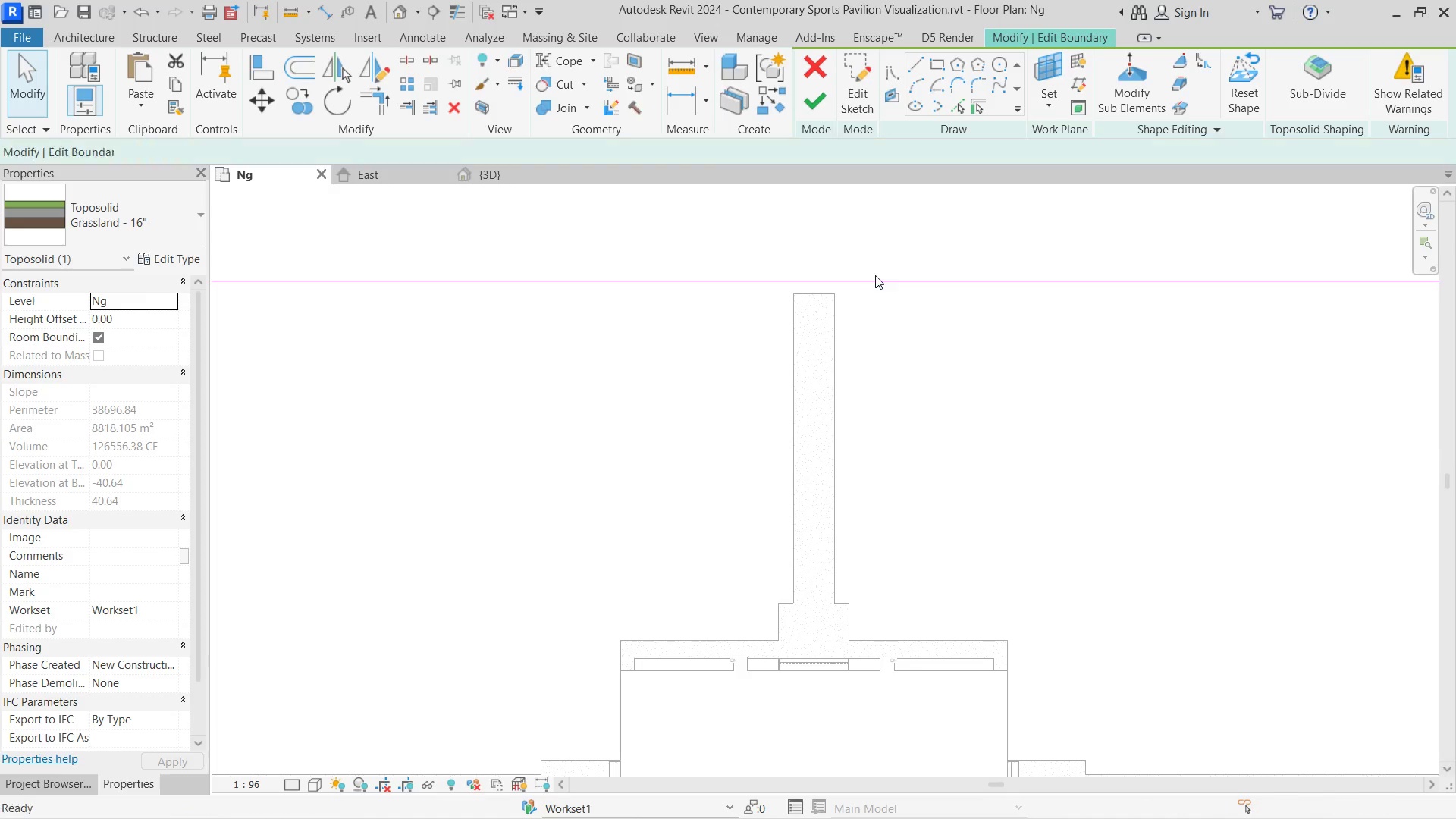 
type(al)
 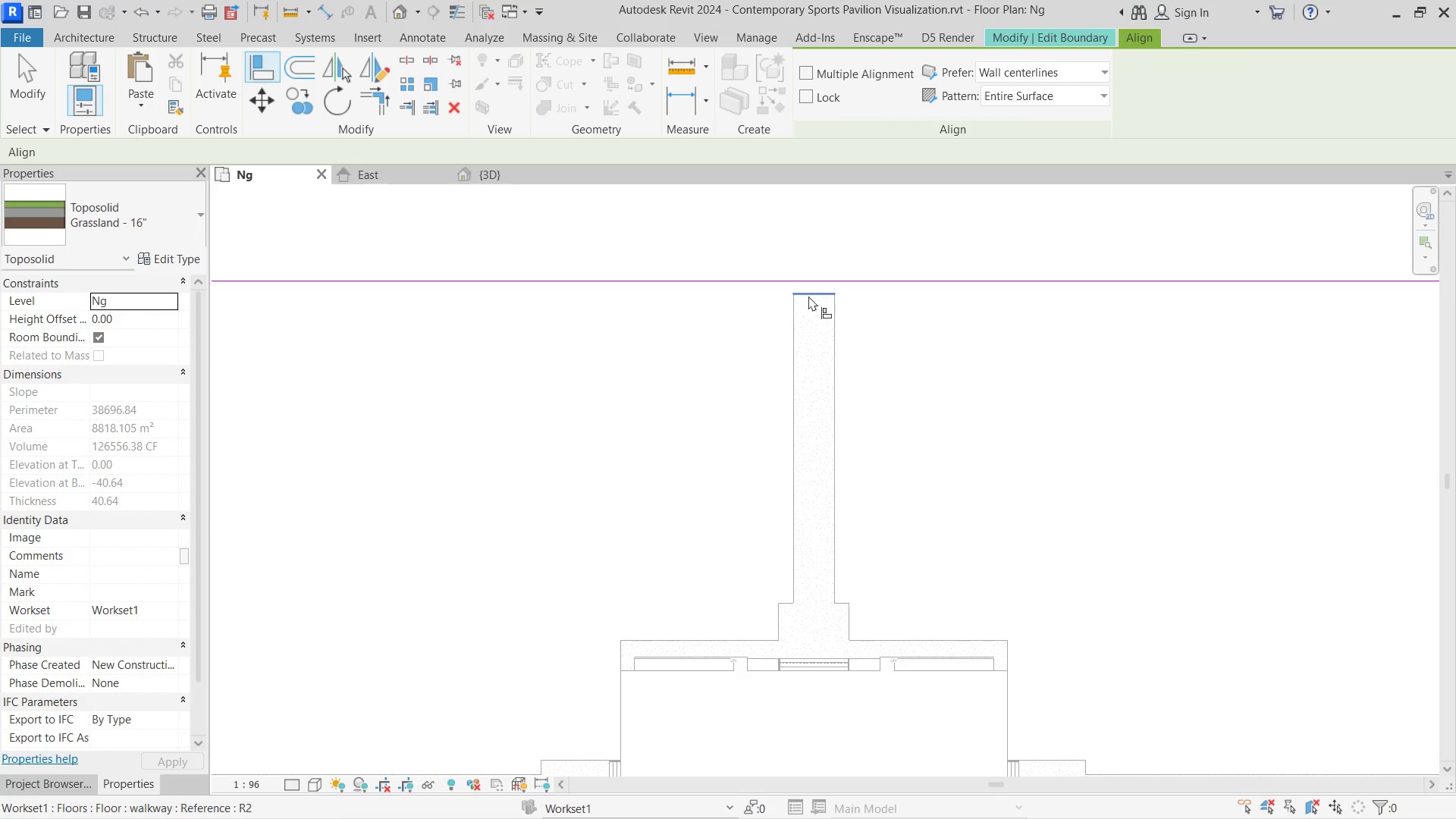 
left_click([810, 296])
 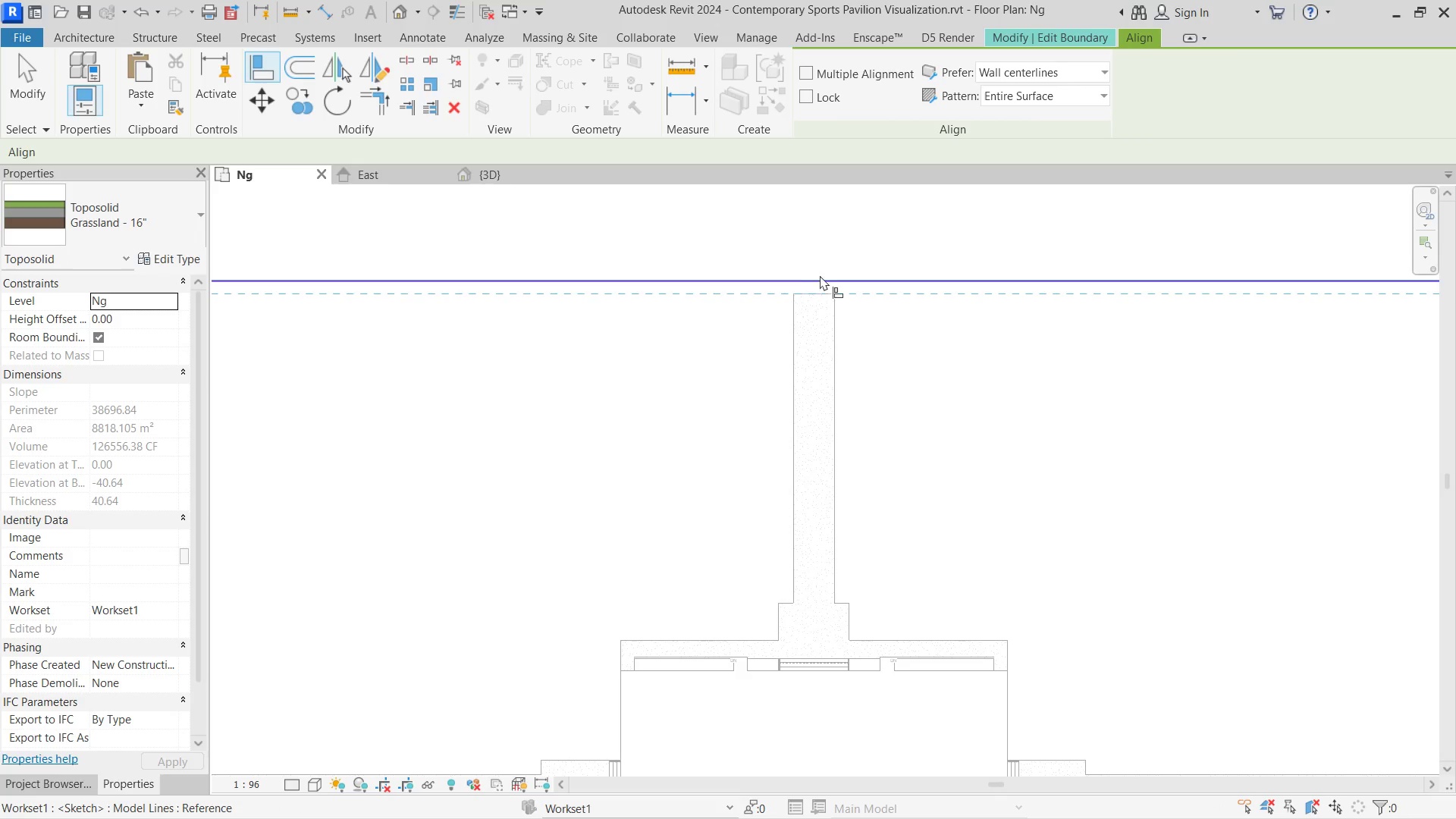 
left_click([820, 275])
 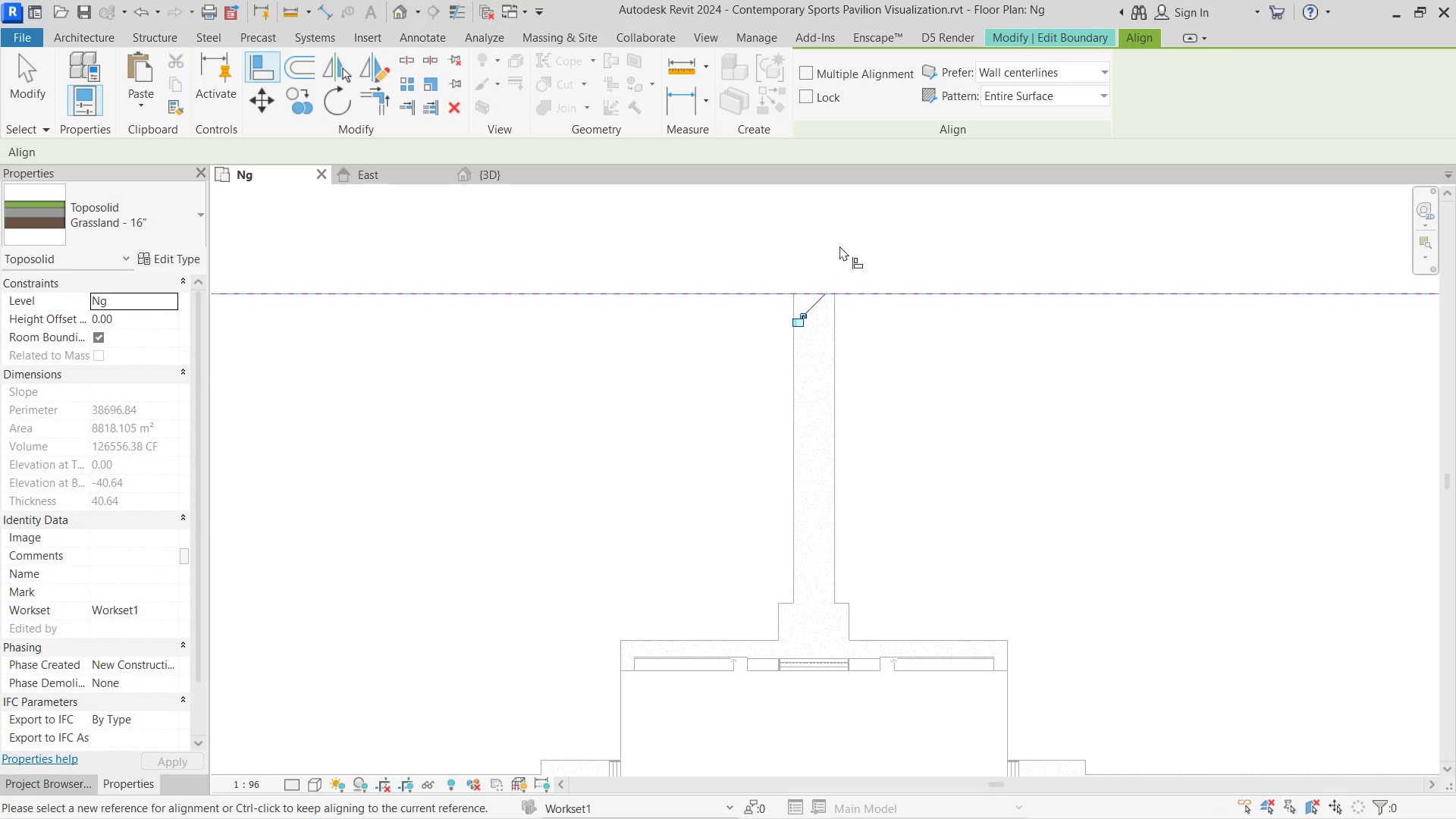 
key(Escape)
 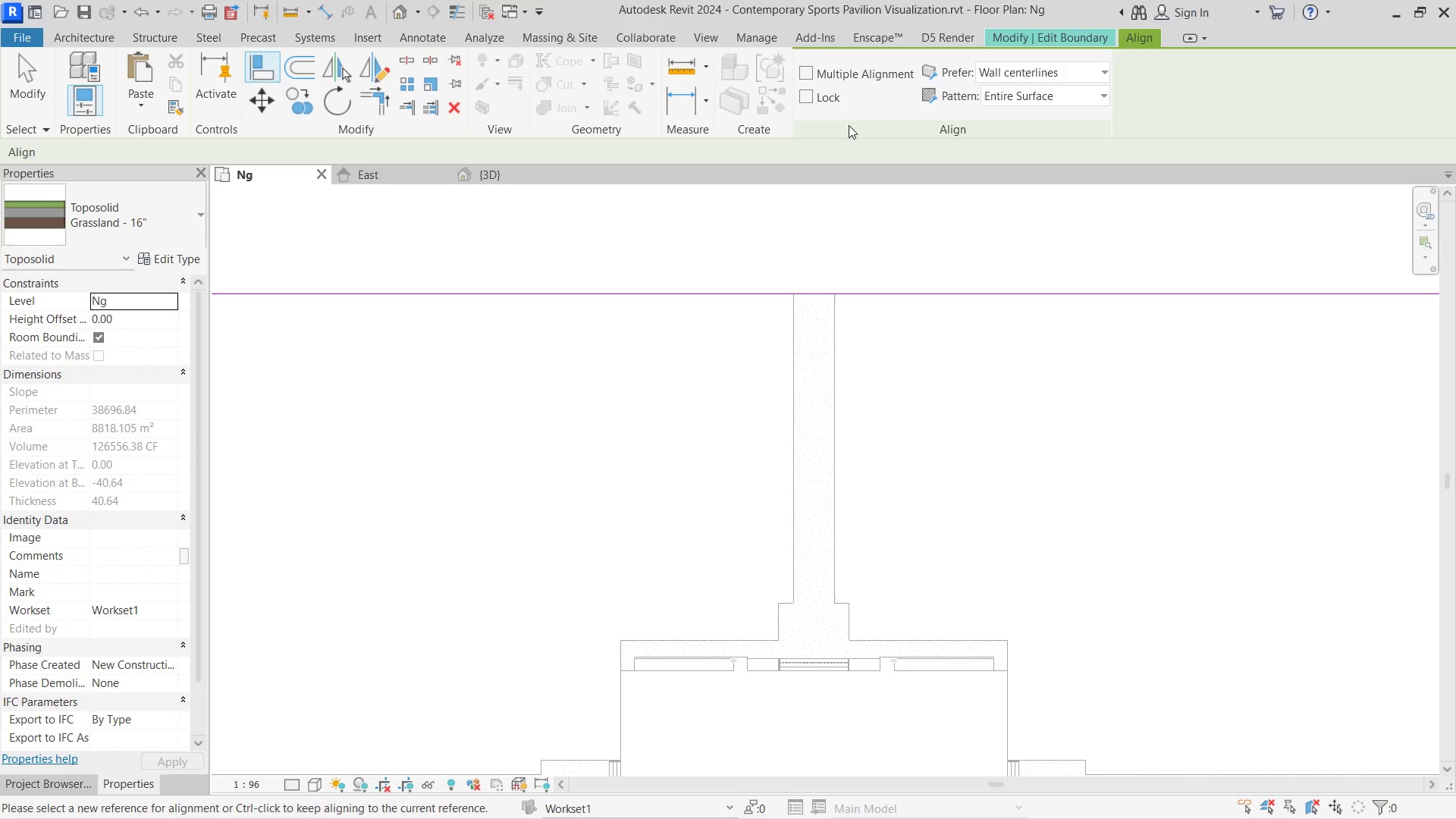 
key(Escape)
 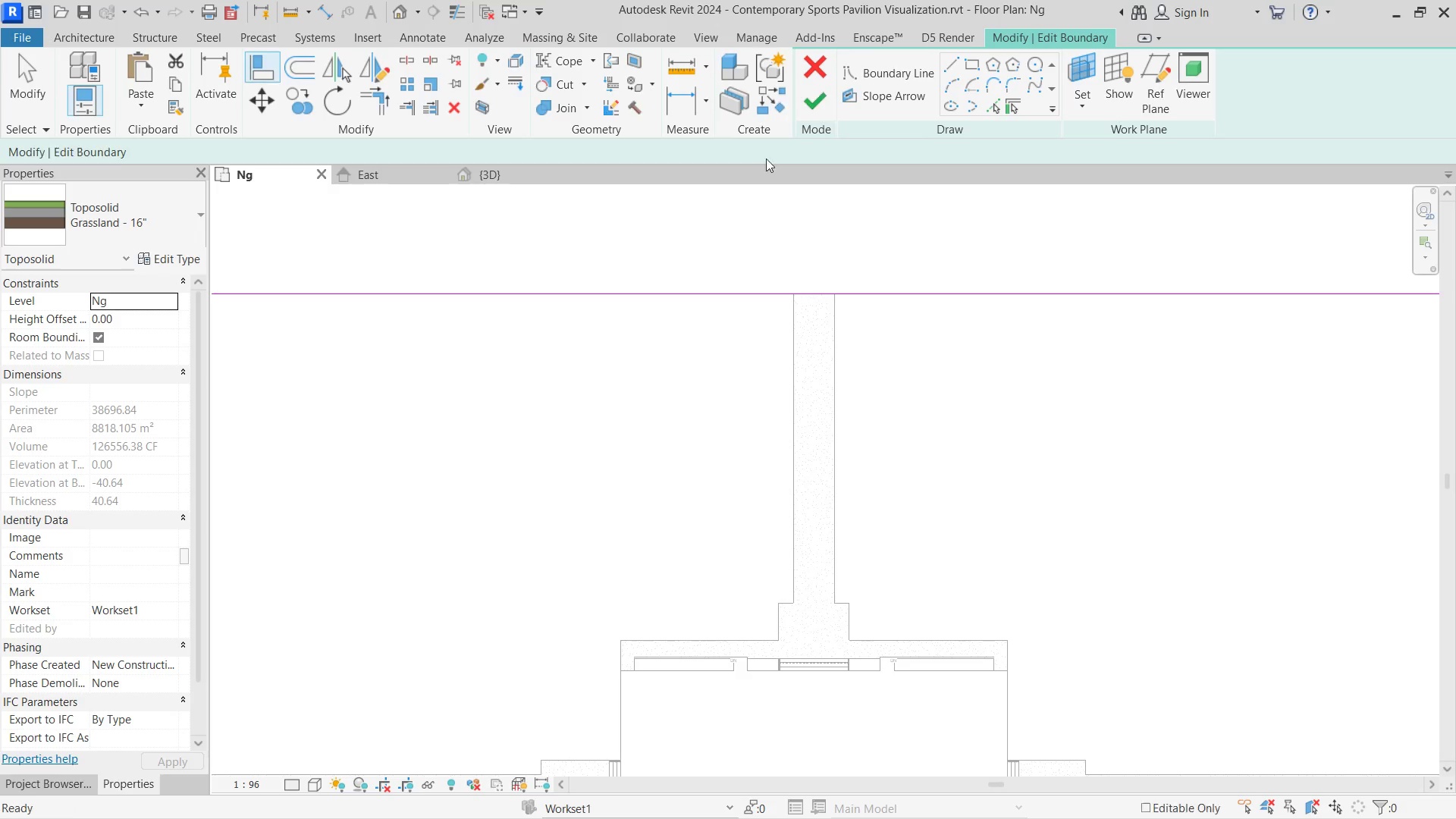 
hold_key(key=Escape, duration=0.36)
 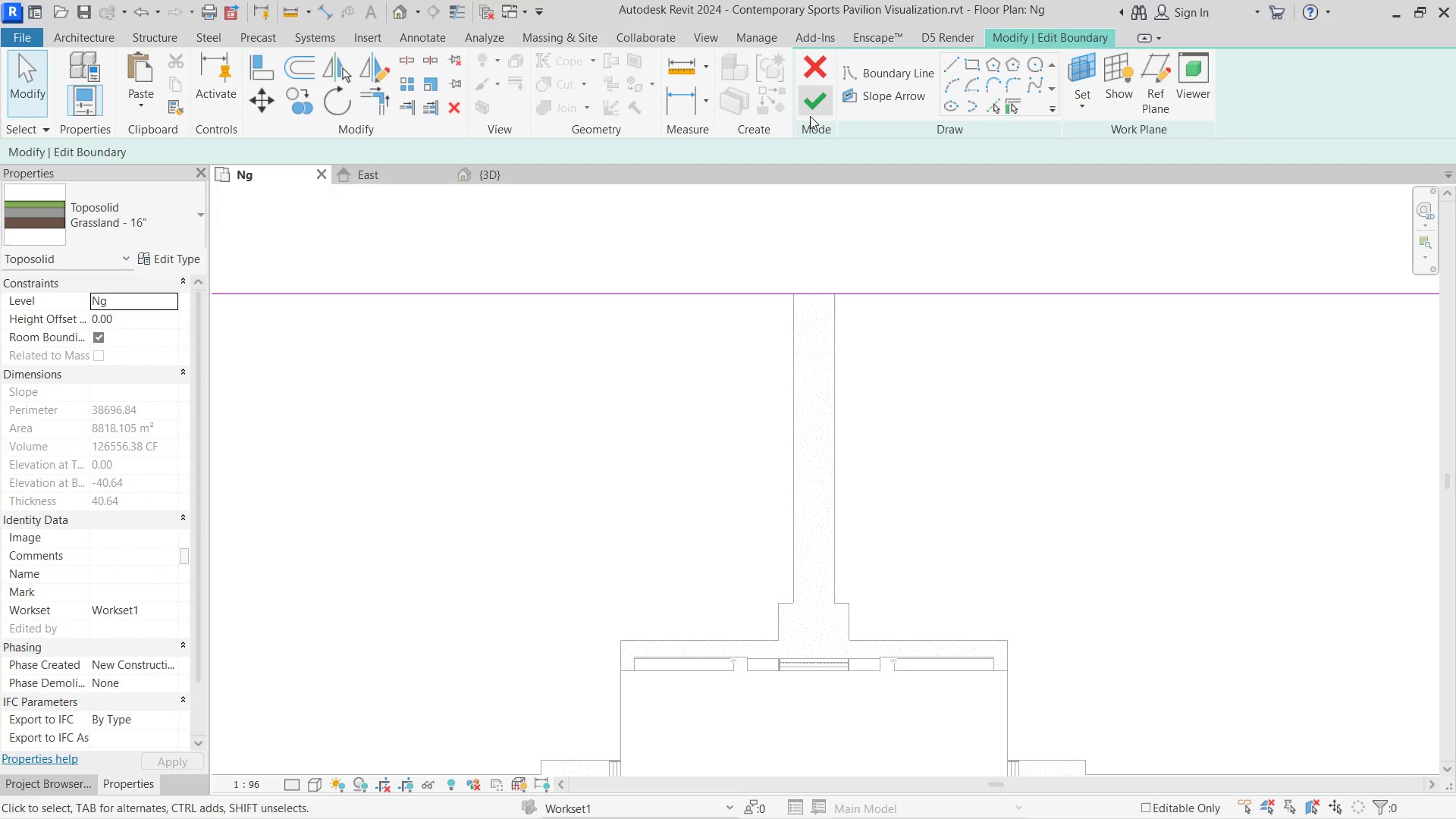 
left_click([810, 112])
 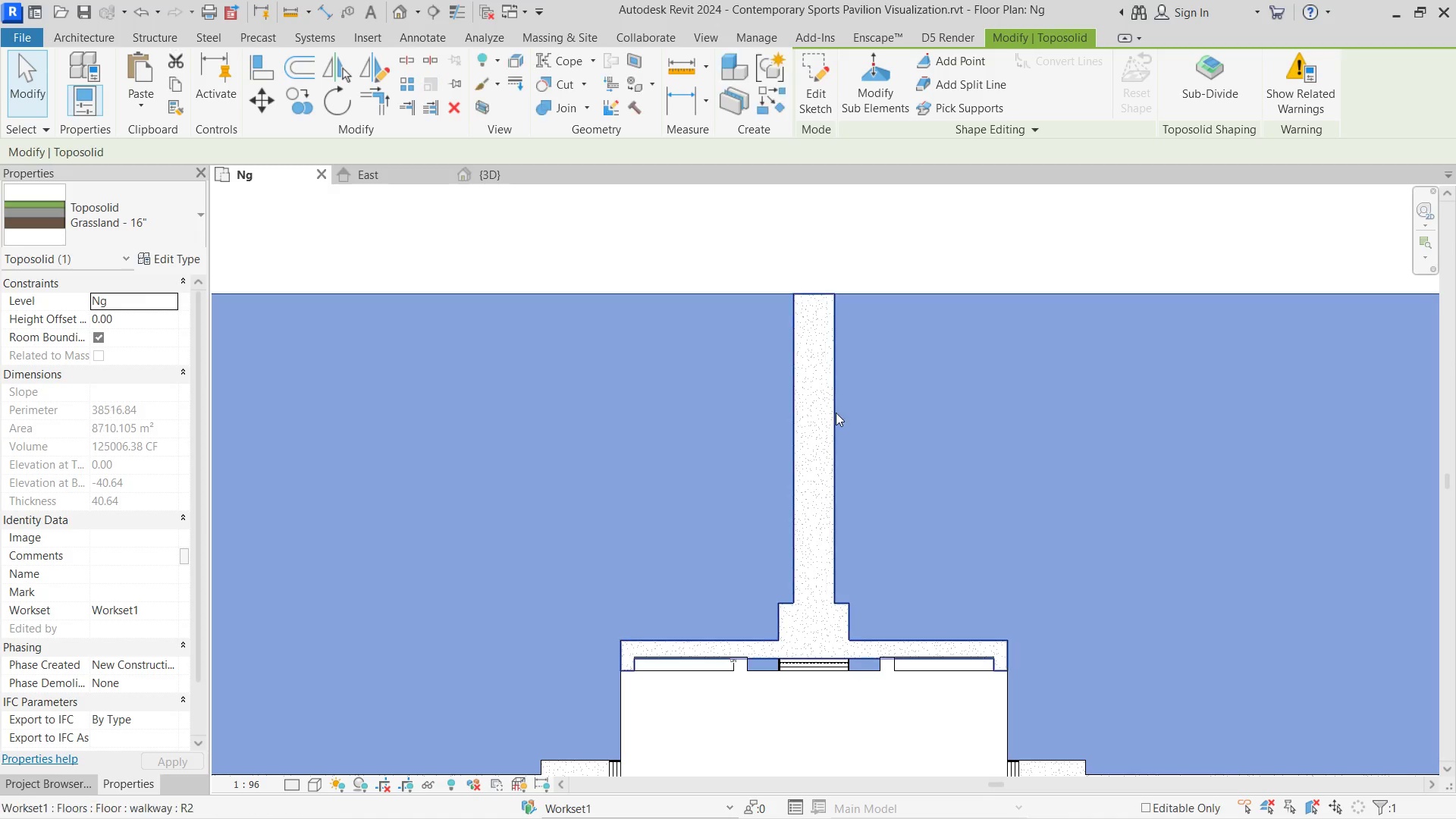 
left_click([832, 413])
 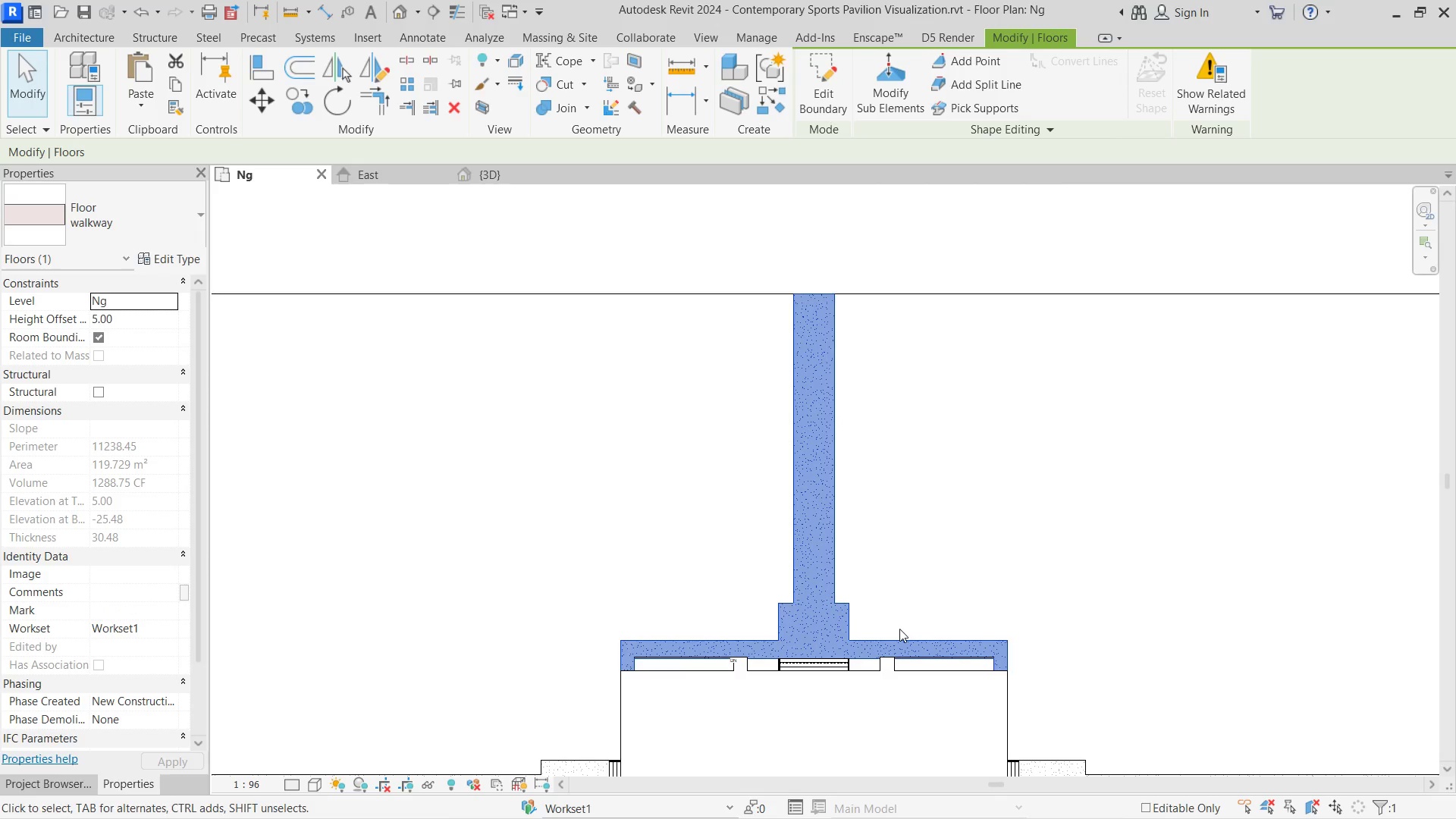 
scroll: coordinate [977, 637], scroll_direction: down, amount: 8.0
 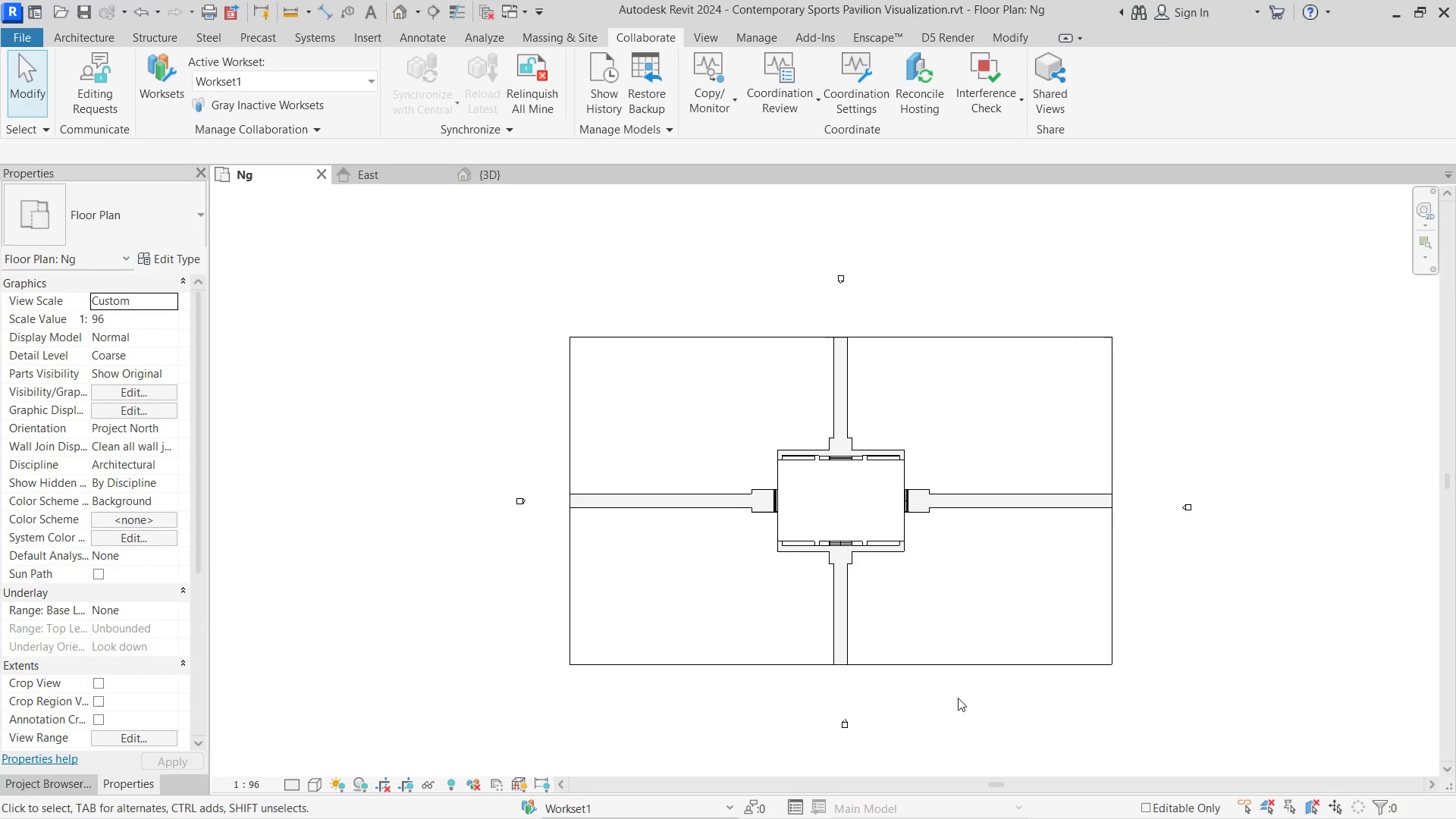 
type(di)
 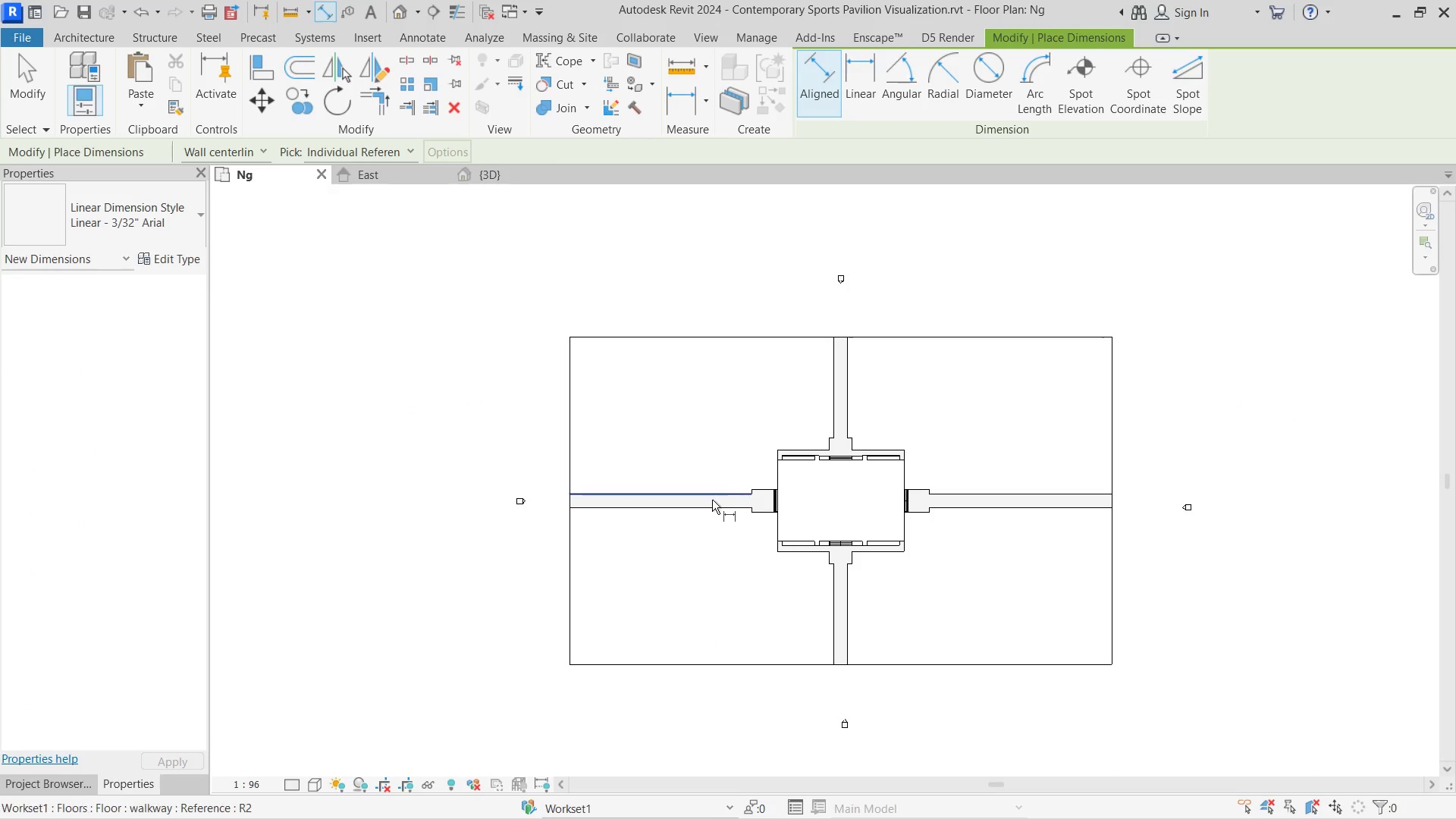 
left_click_drag(start_coordinate=[712, 500], to_coordinate=[711, 496])
 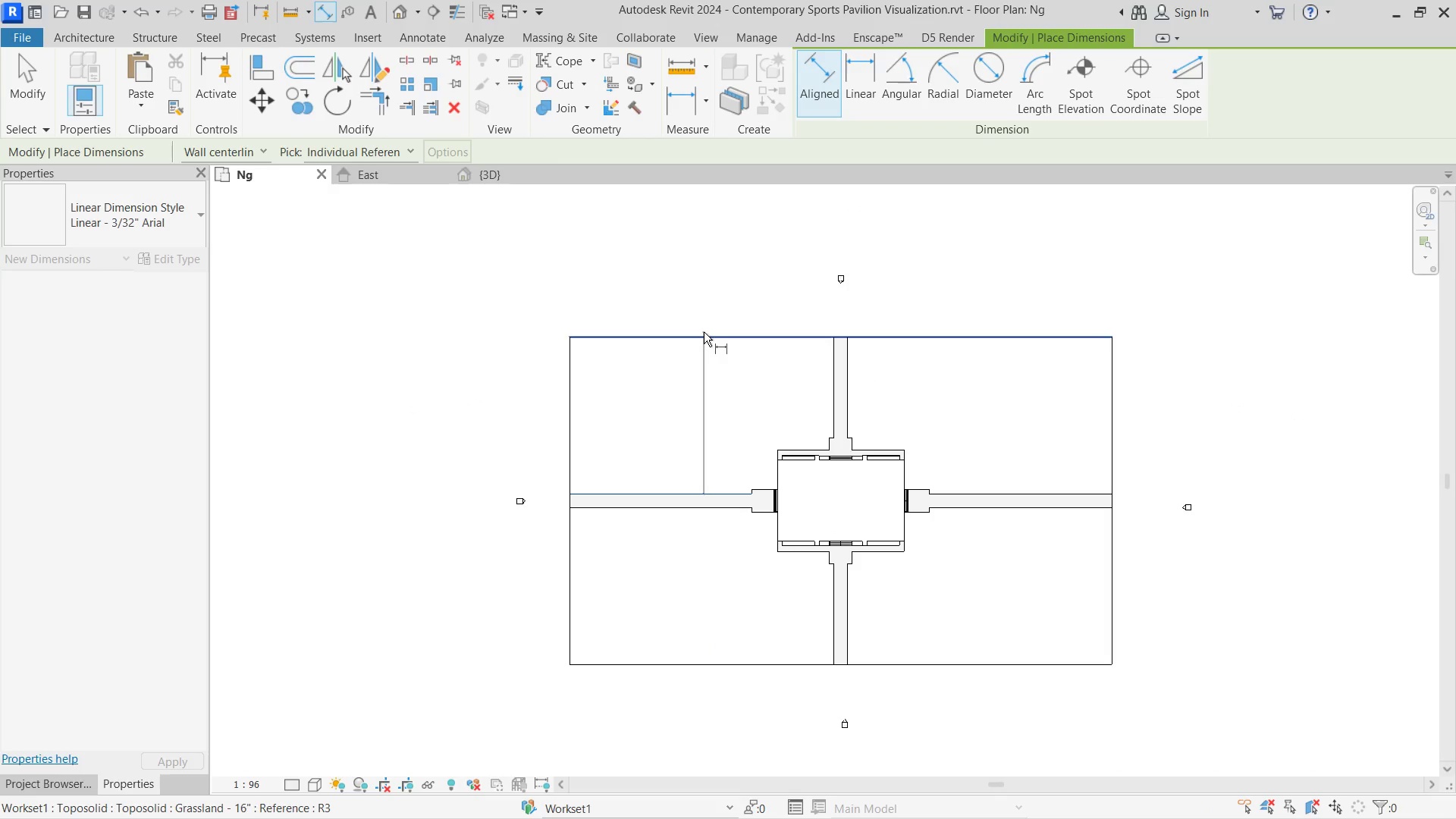 
left_click([704, 332])
 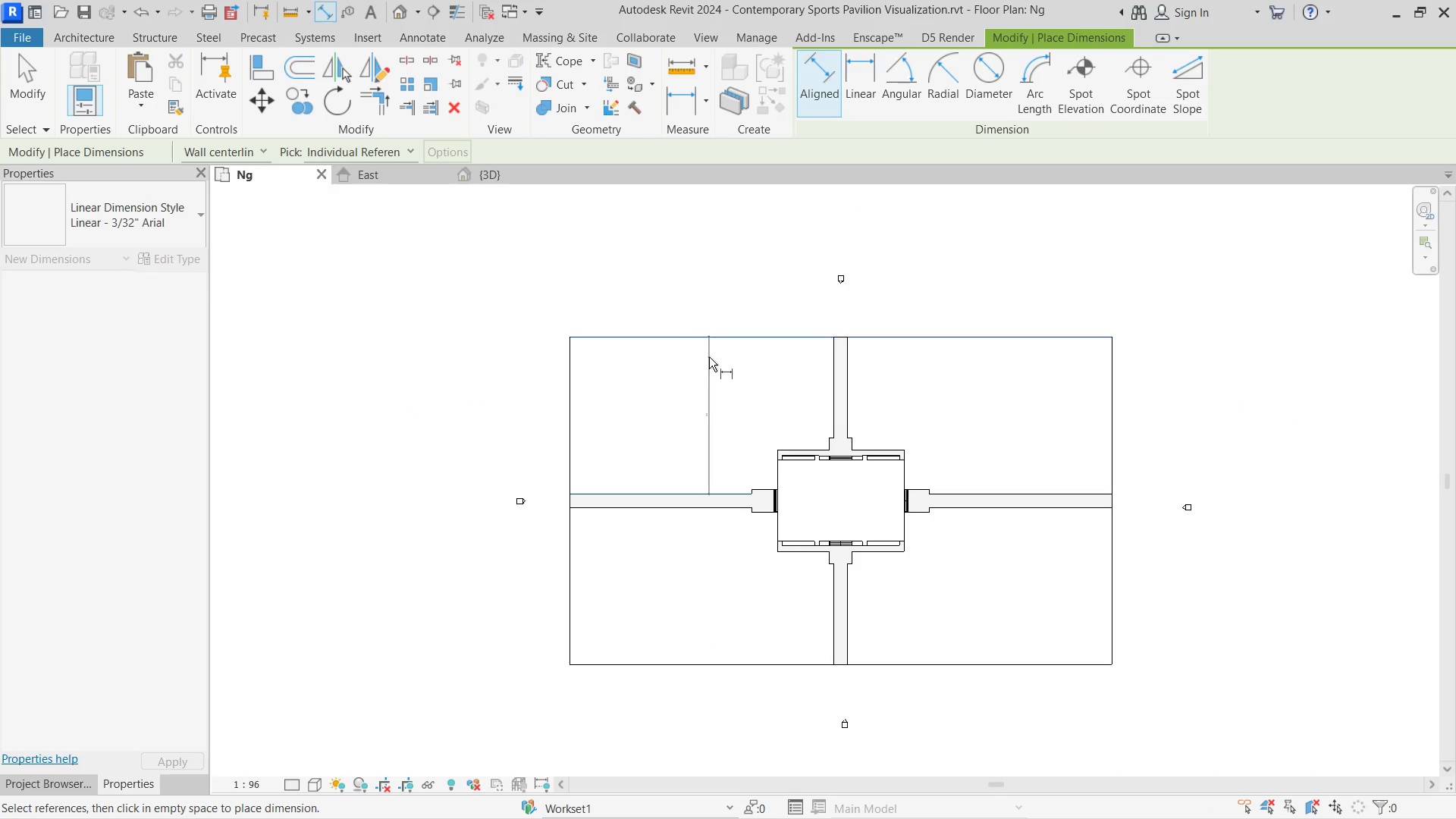 
left_click([709, 357])
 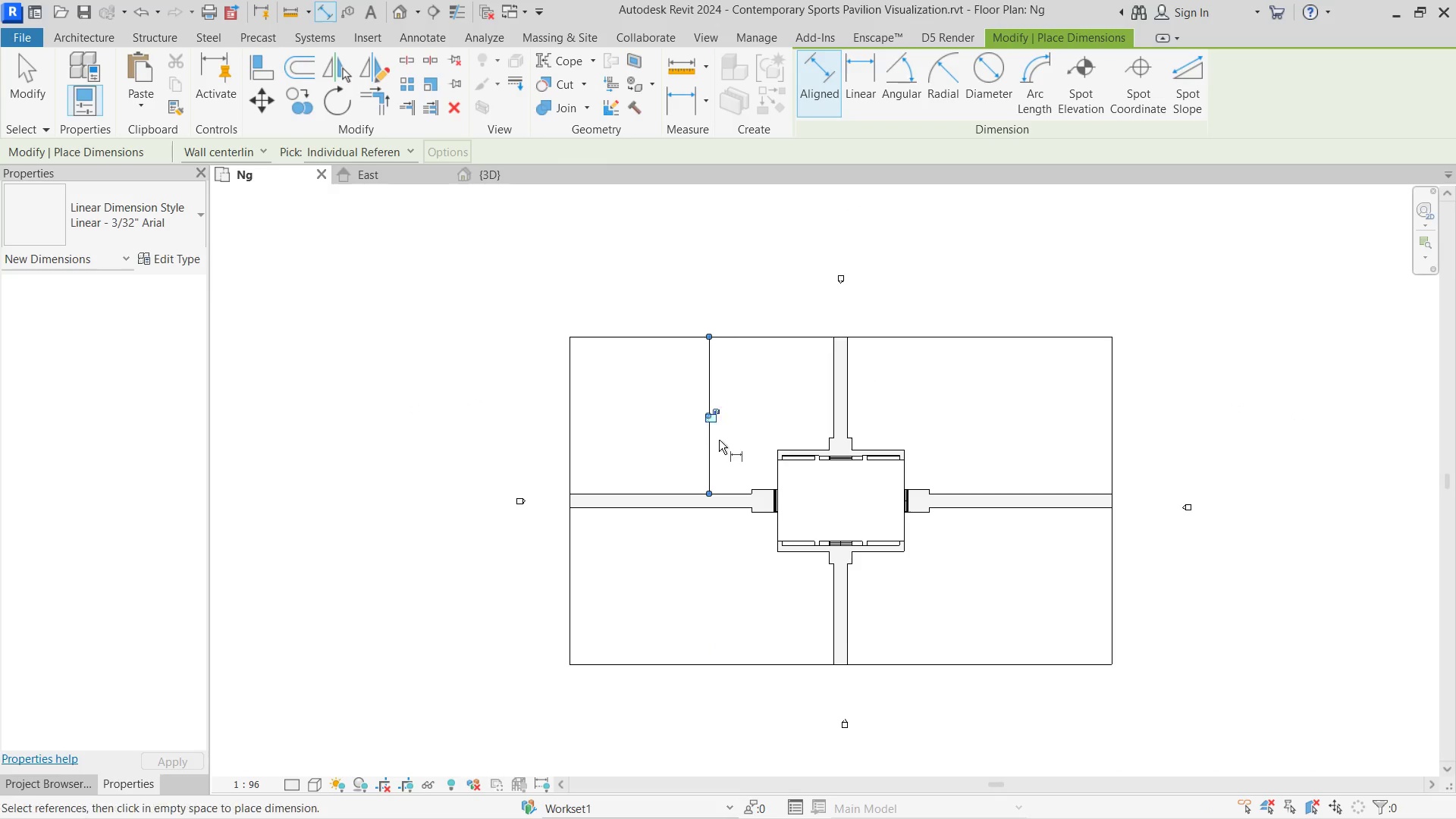 
scroll: coordinate [724, 431], scroll_direction: up, amount: 19.0
 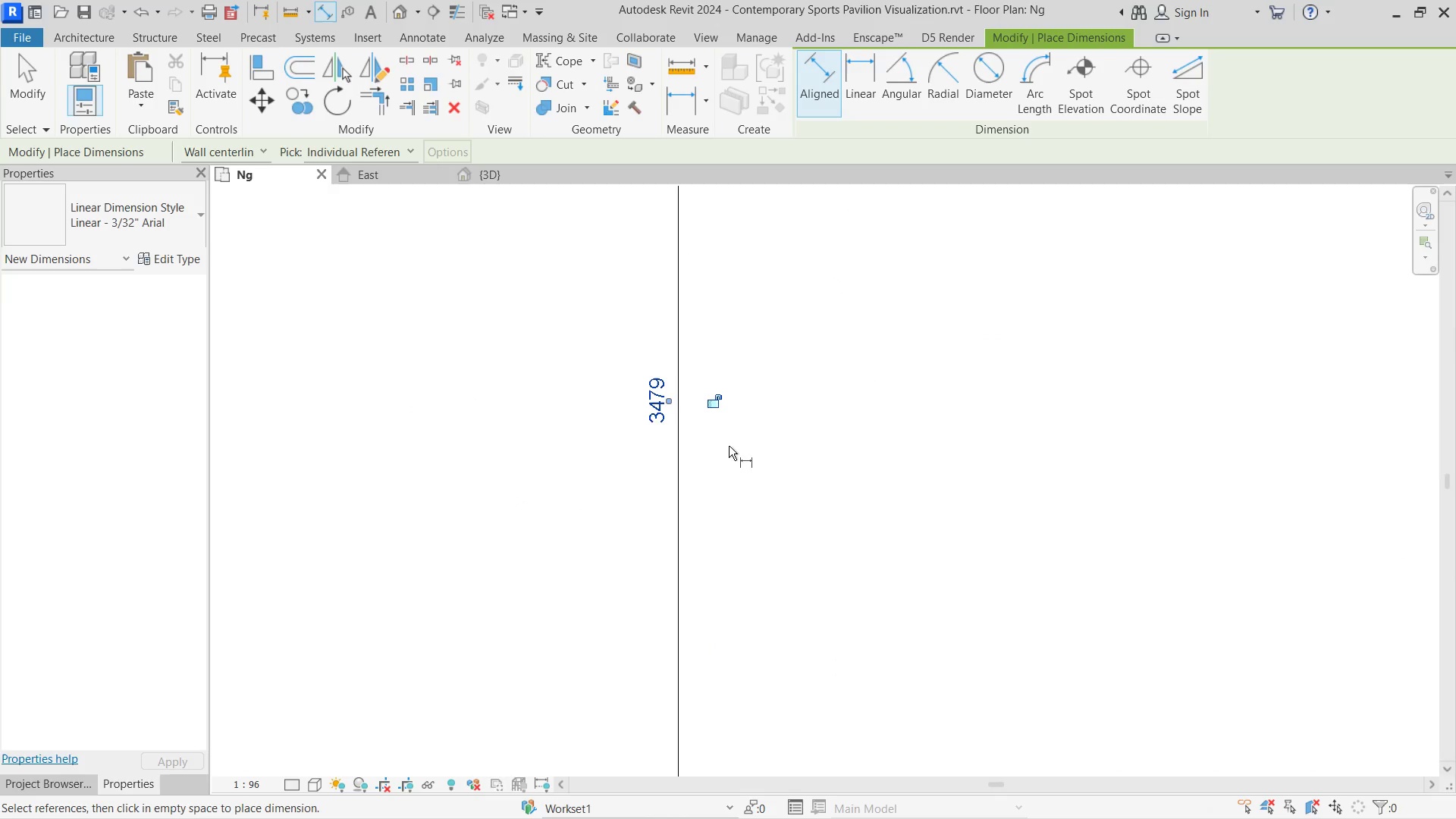 
scroll: coordinate [808, 438], scroll_direction: down, amount: 12.0
 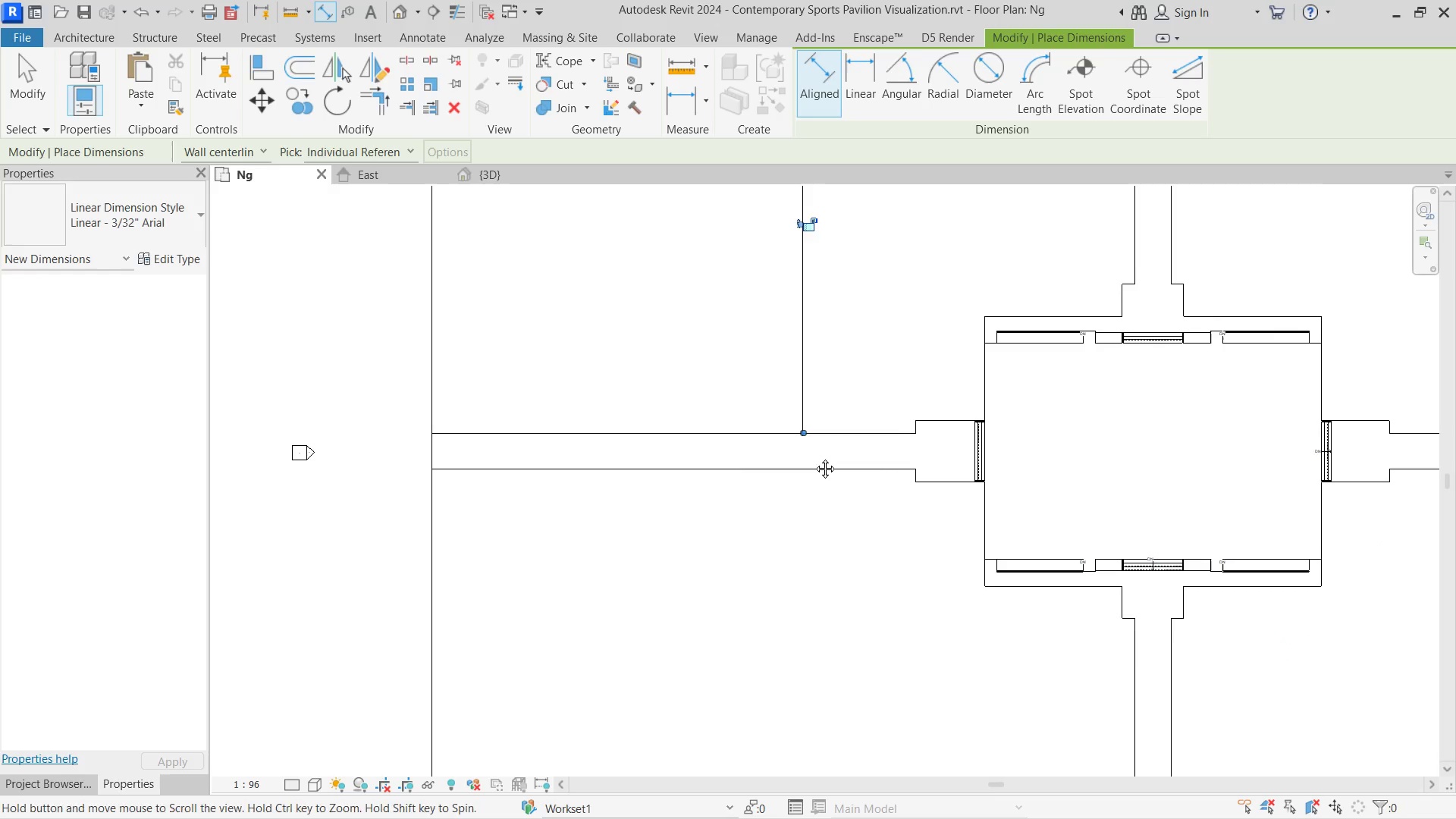 
scroll: coordinate [814, 457], scroll_direction: up, amount: 6.0
 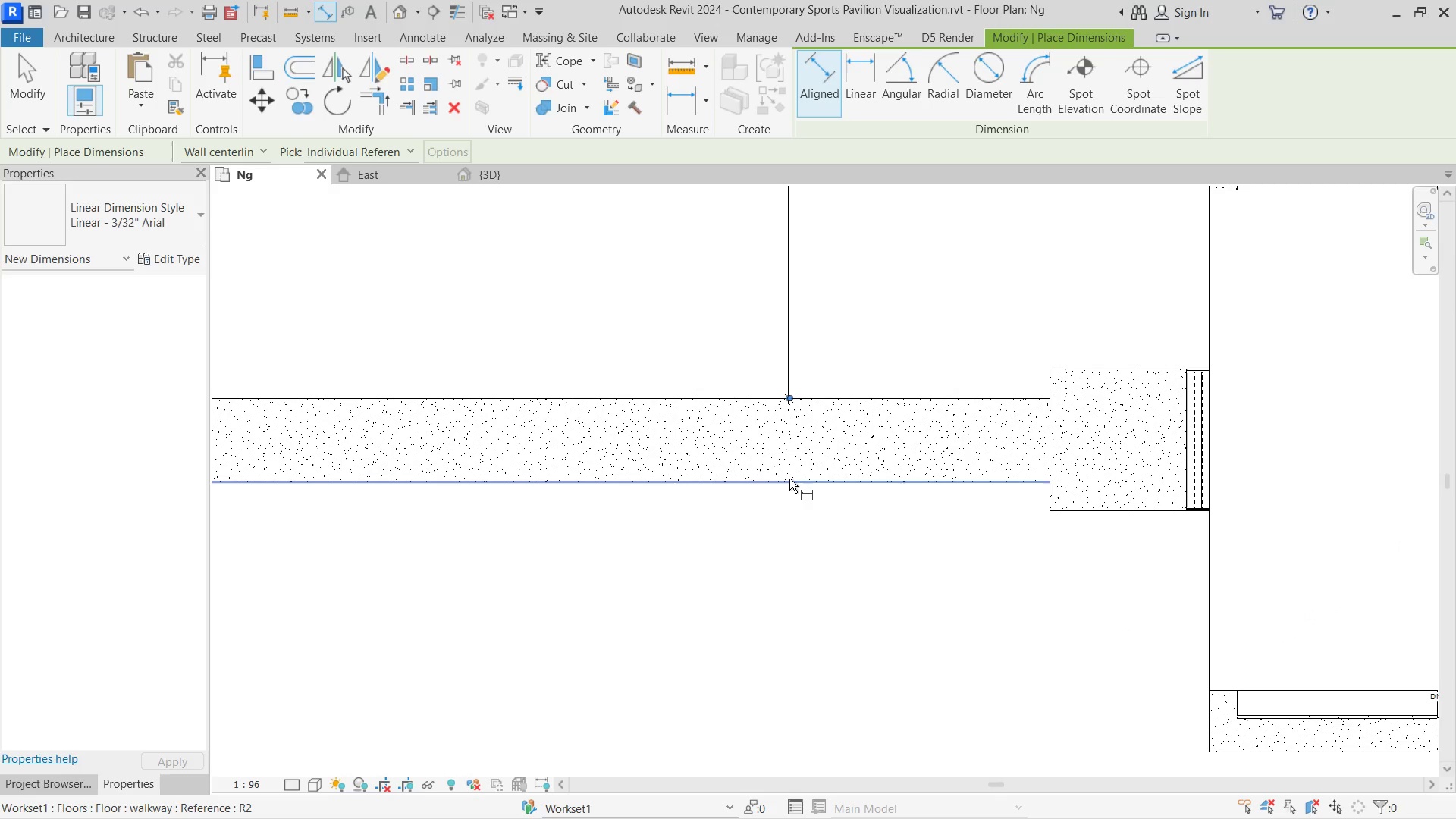 
left_click([789, 479])
 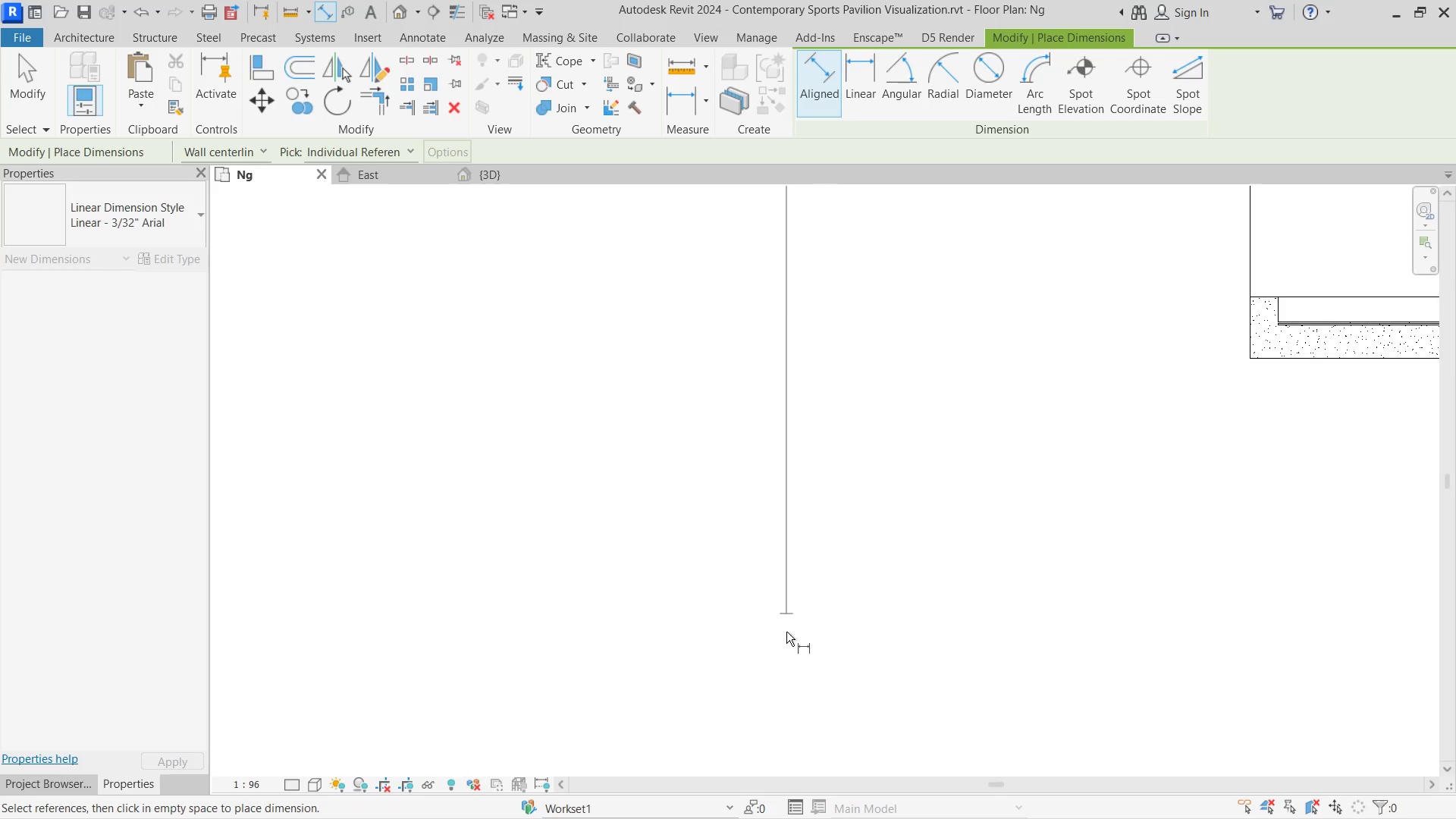 
scroll: coordinate [817, 504], scroll_direction: down, amount: 4.0
 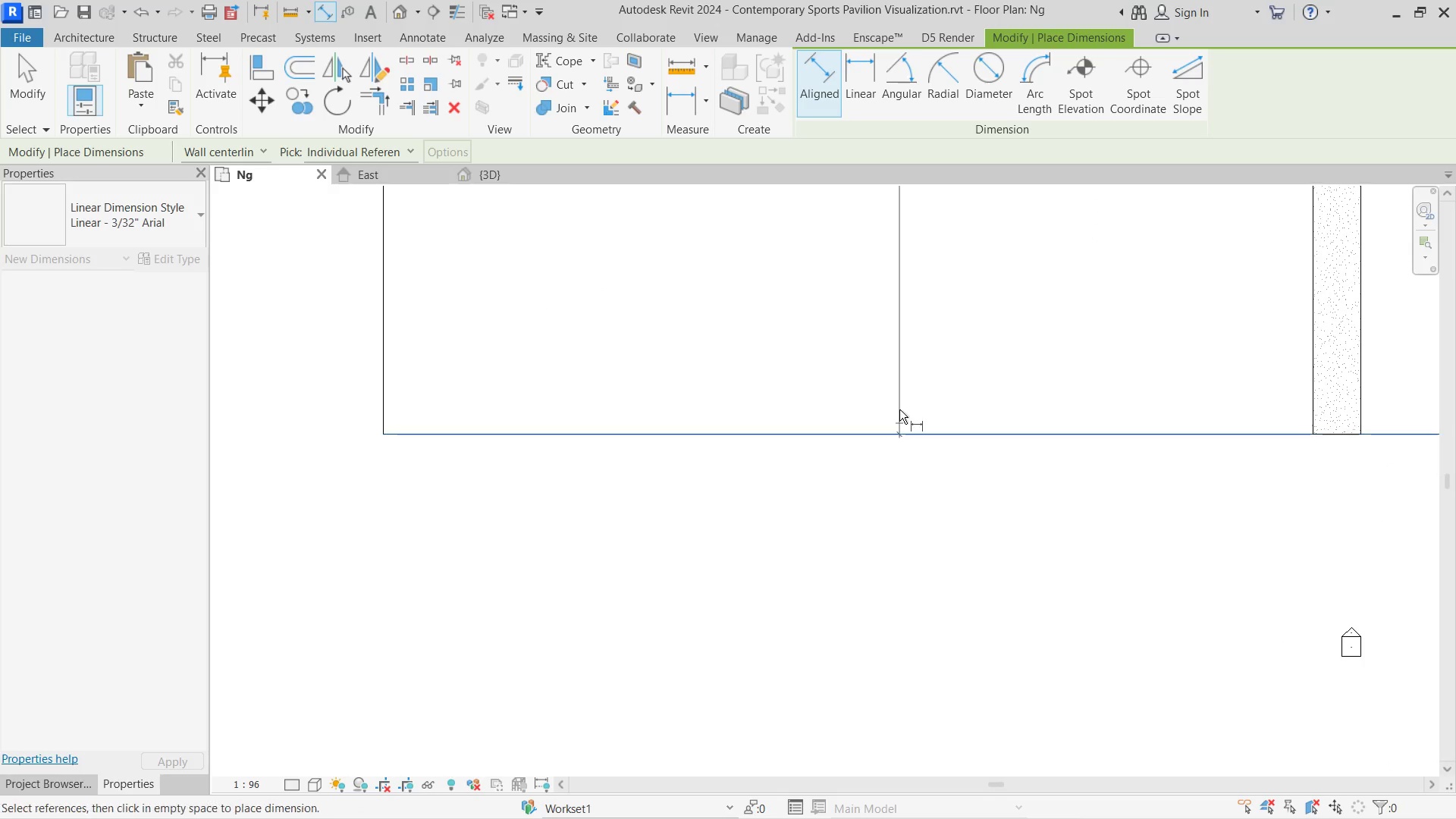 
double_click([899, 384])
 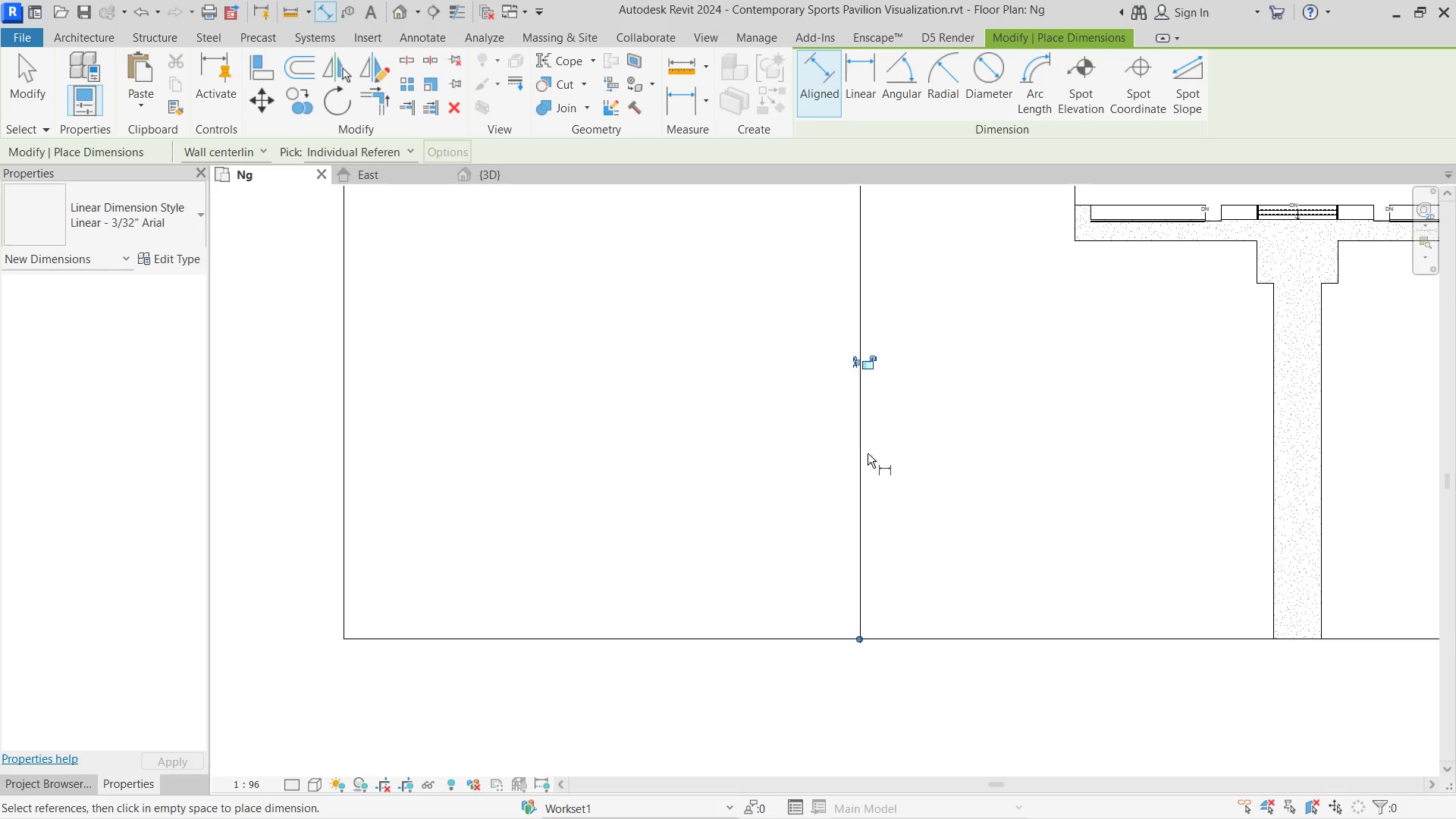 
scroll: coordinate [899, 529], scroll_direction: down, amount: 12.0
 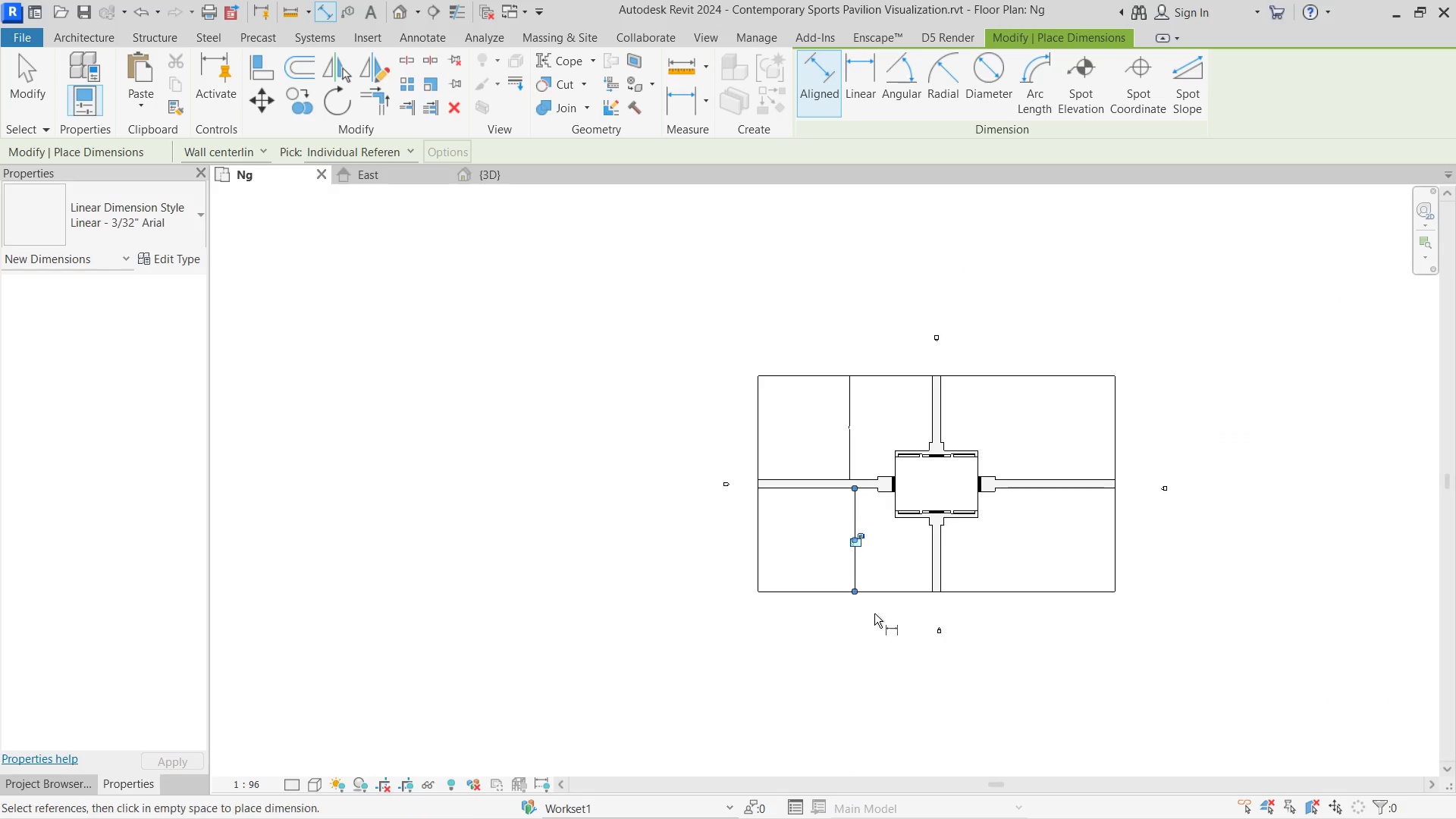 
key(Control+Z)
 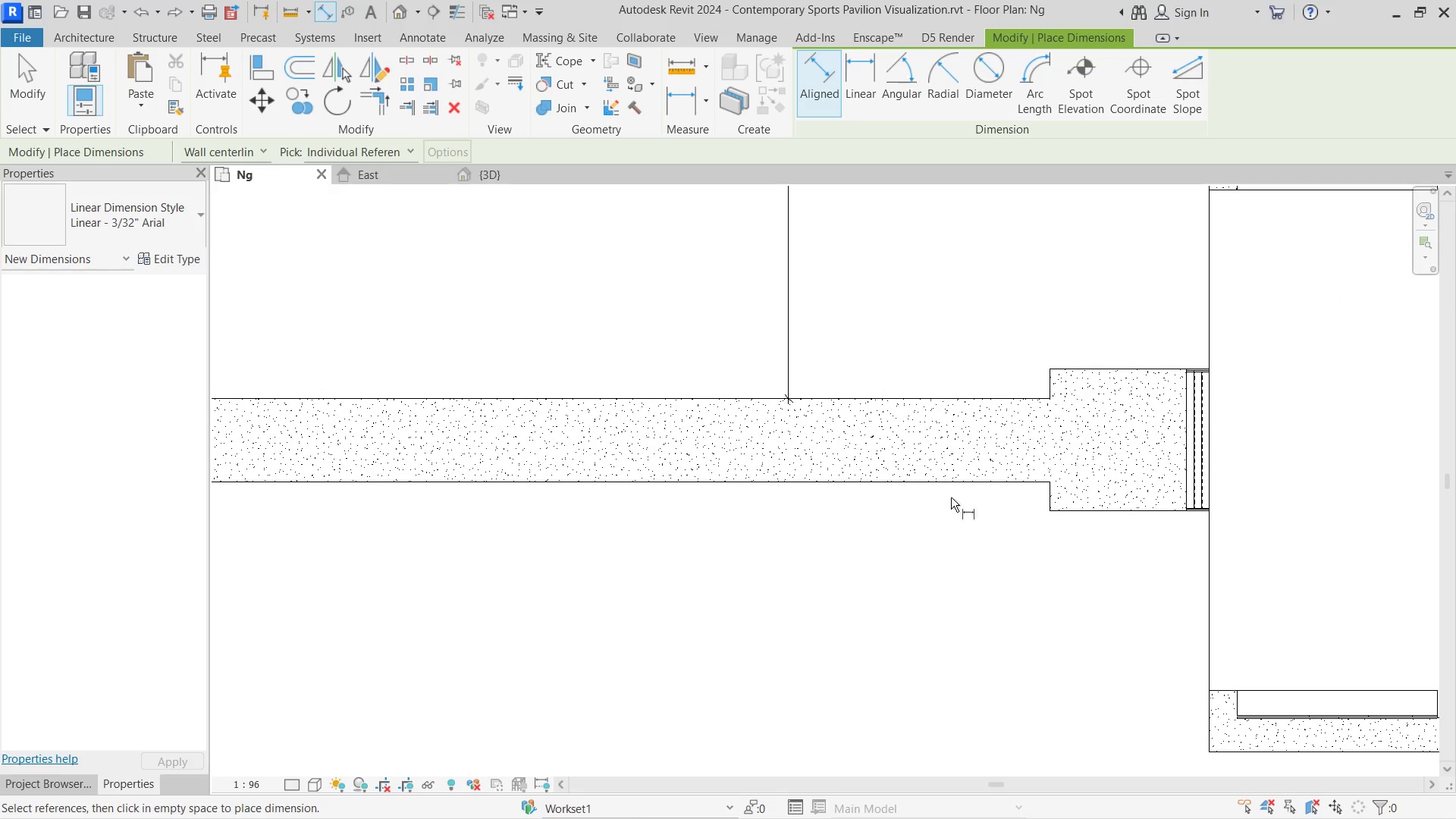 
key(Control+Z)
 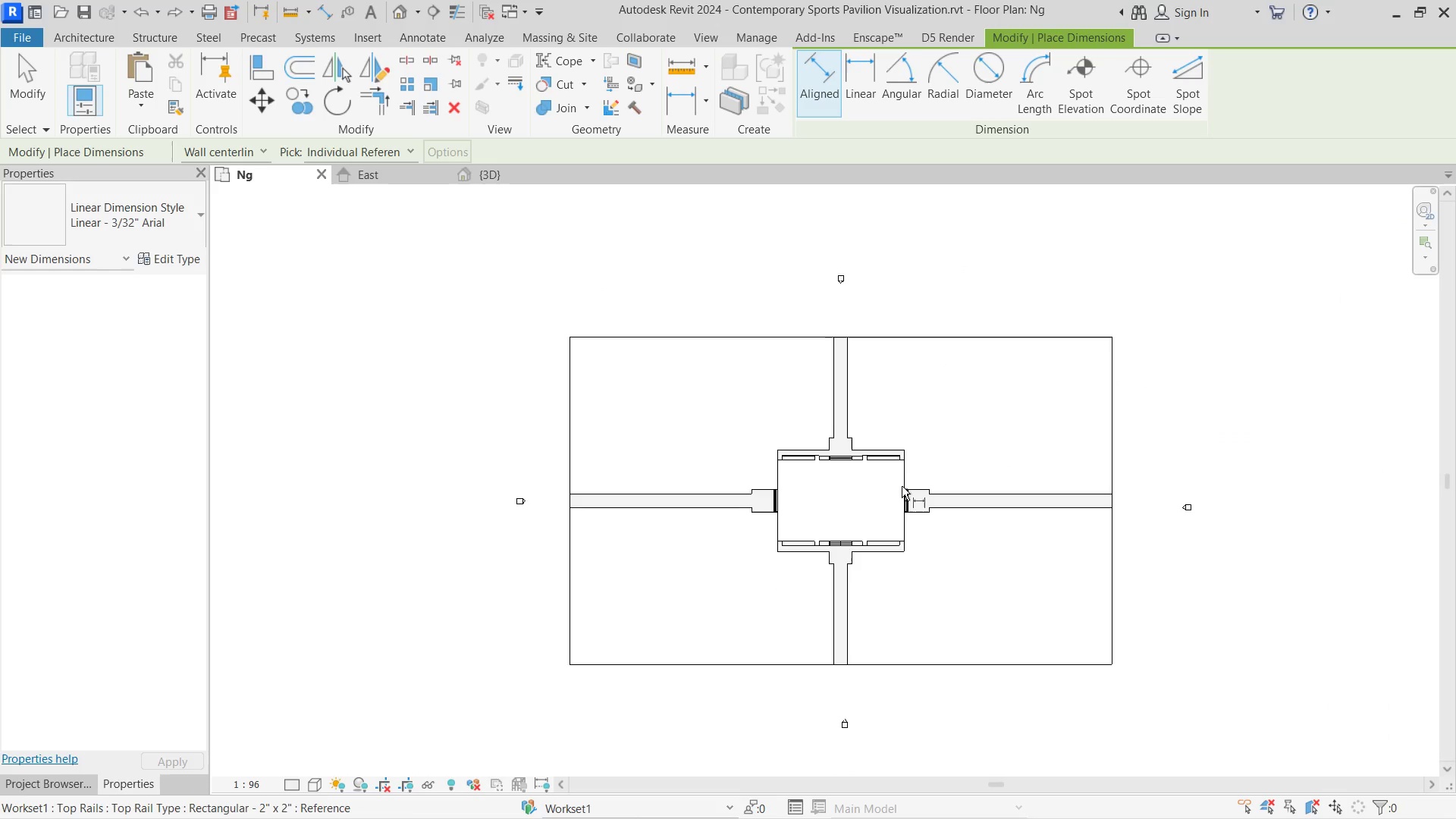 
scroll: coordinate [902, 485], scroll_direction: down, amount: 1.0
 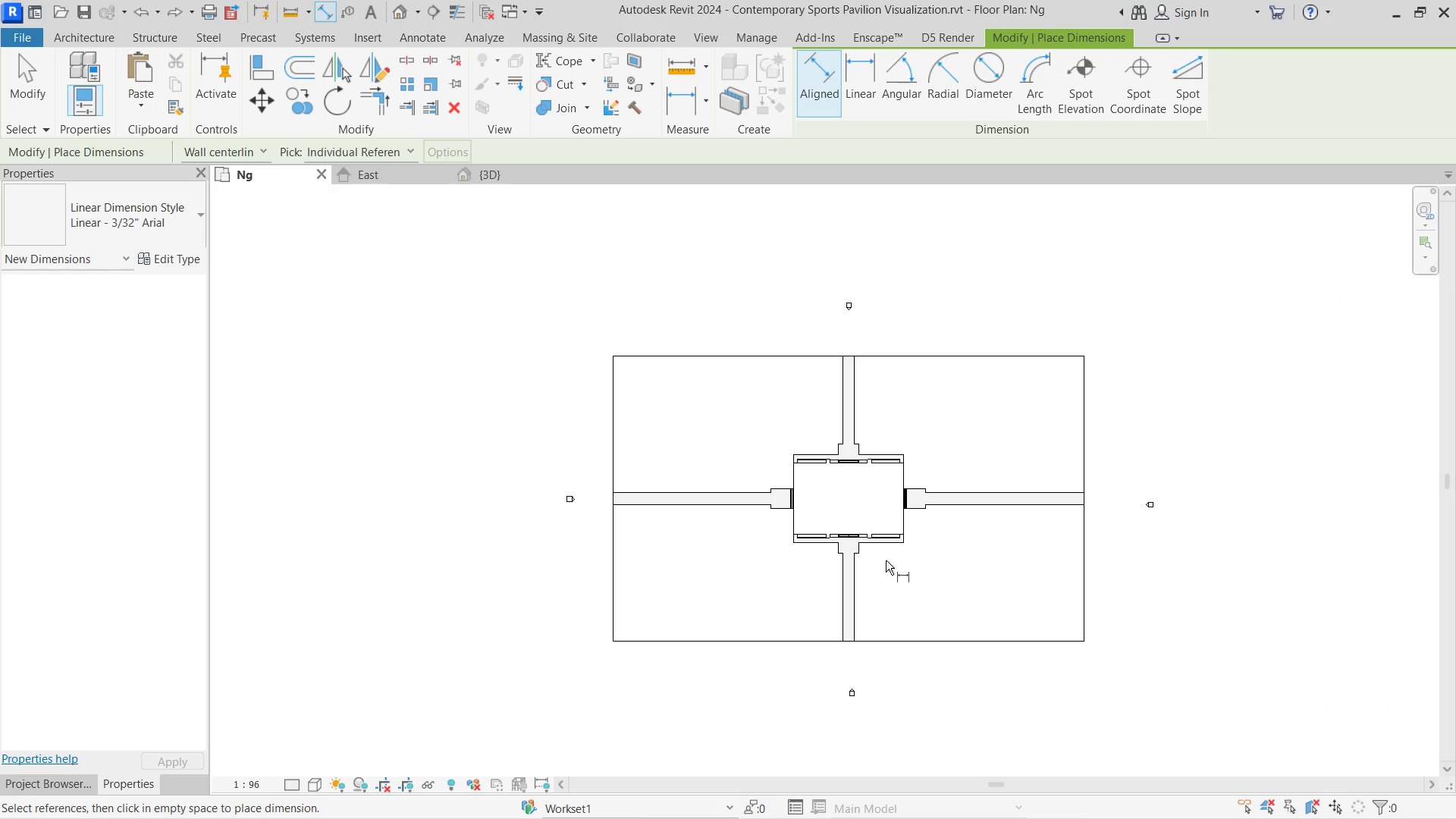 
key(Escape)
 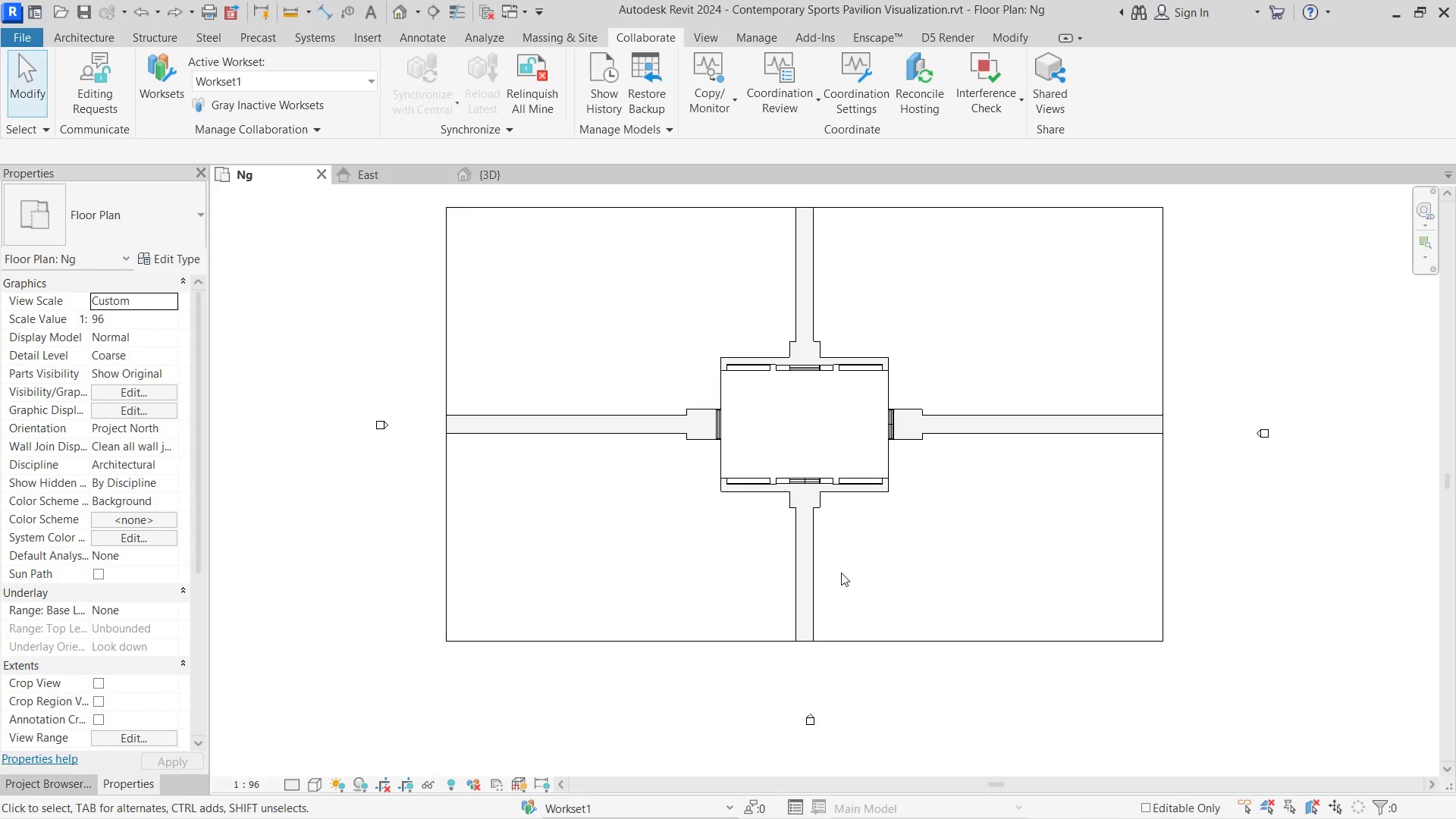 
scroll: coordinate [830, 590], scroll_direction: up, amount: 3.0
 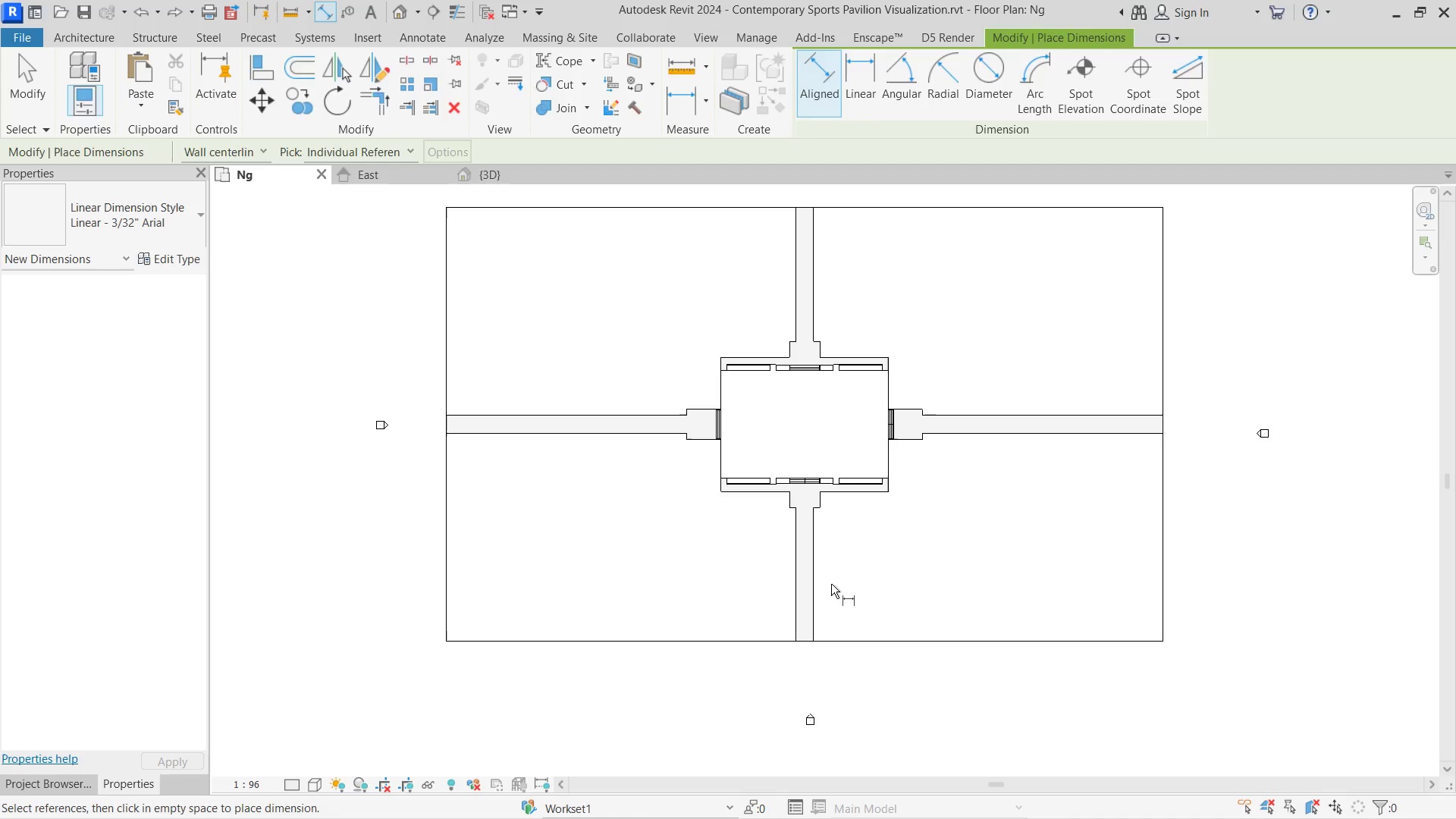 
key(Escape)
 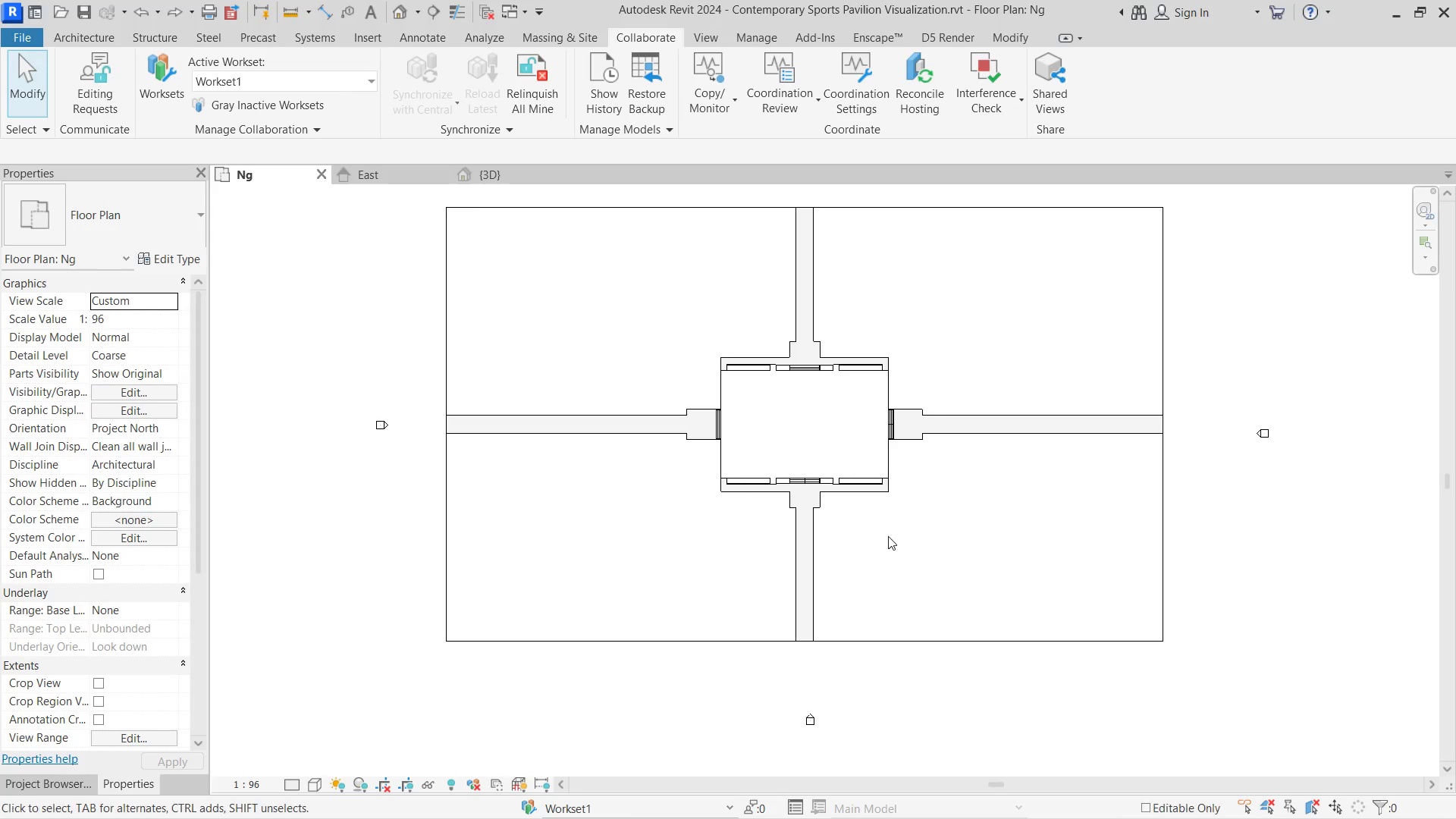 
key(Escape)
 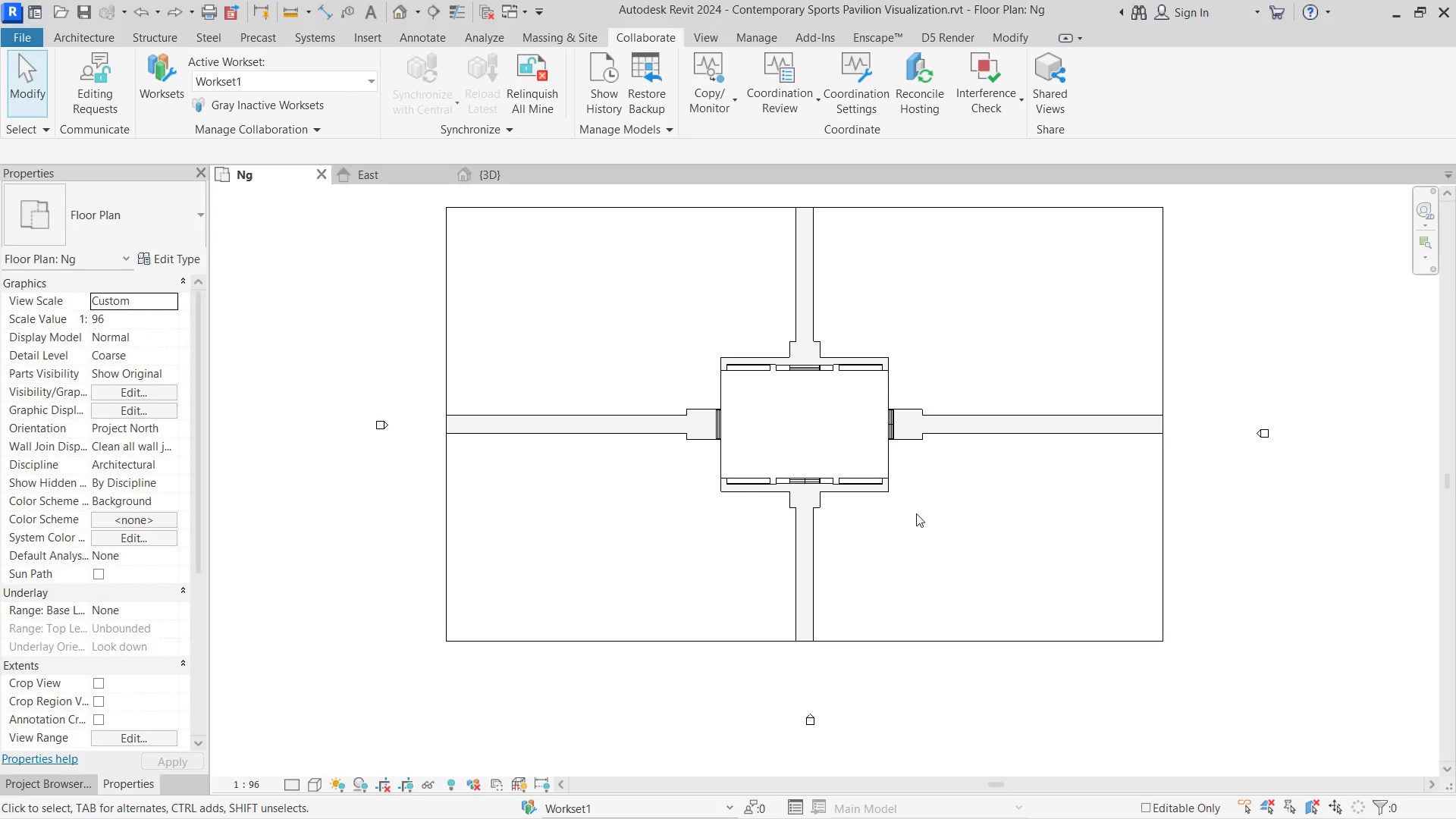 
key(Escape)
 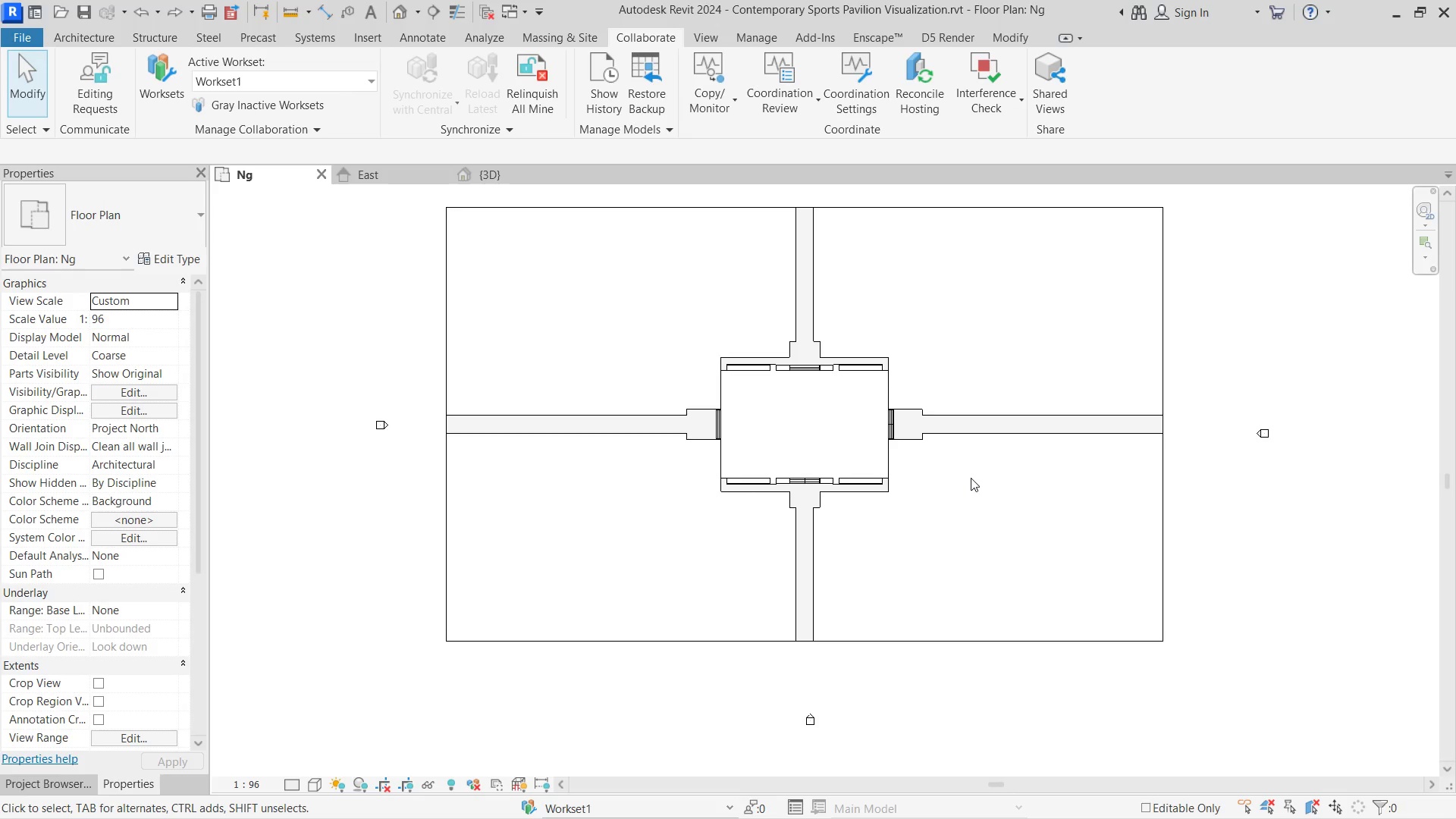 
scroll: coordinate [799, 318], scroll_direction: down, amount: 4.0
 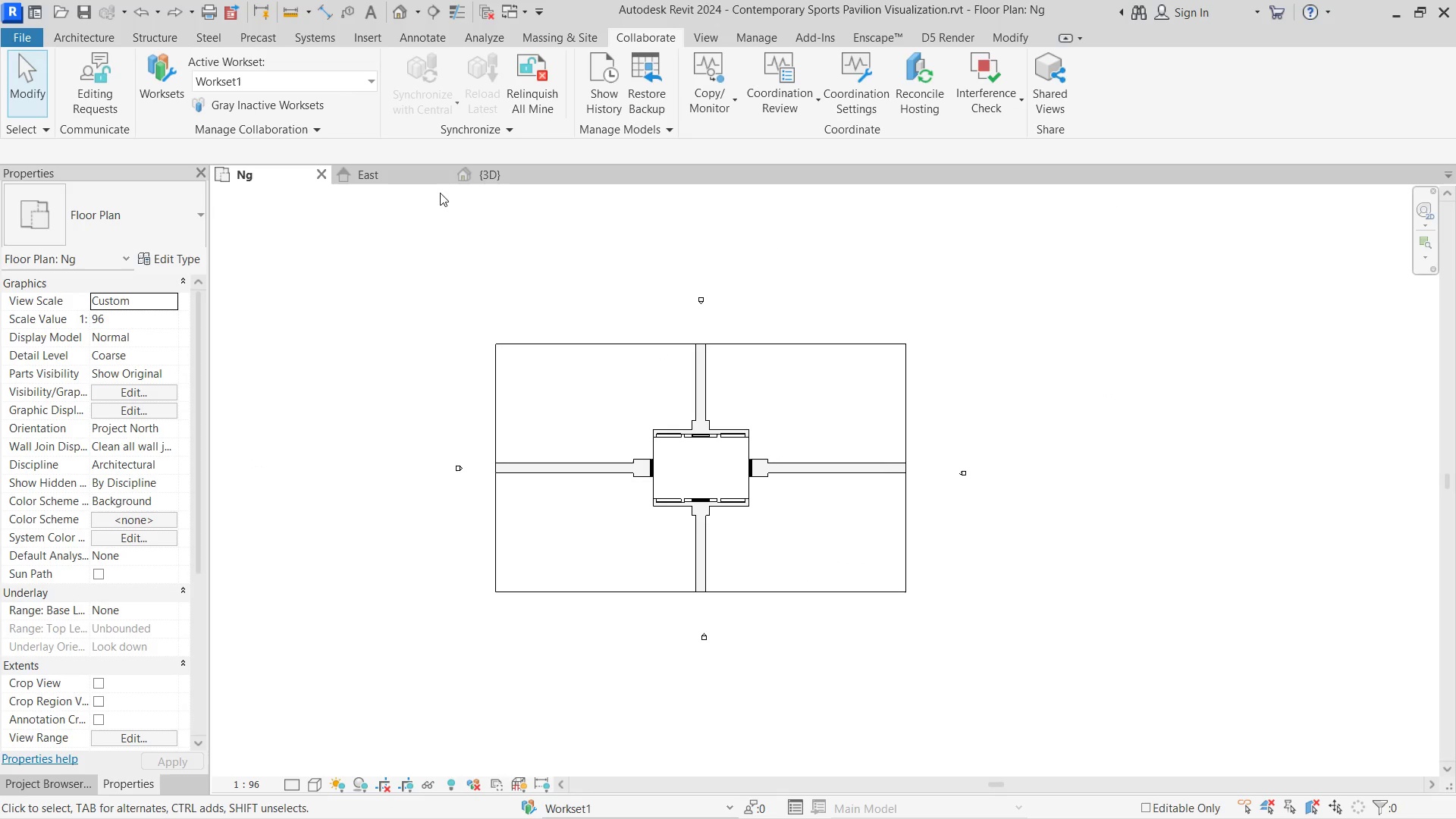 
left_click([533, 174])
 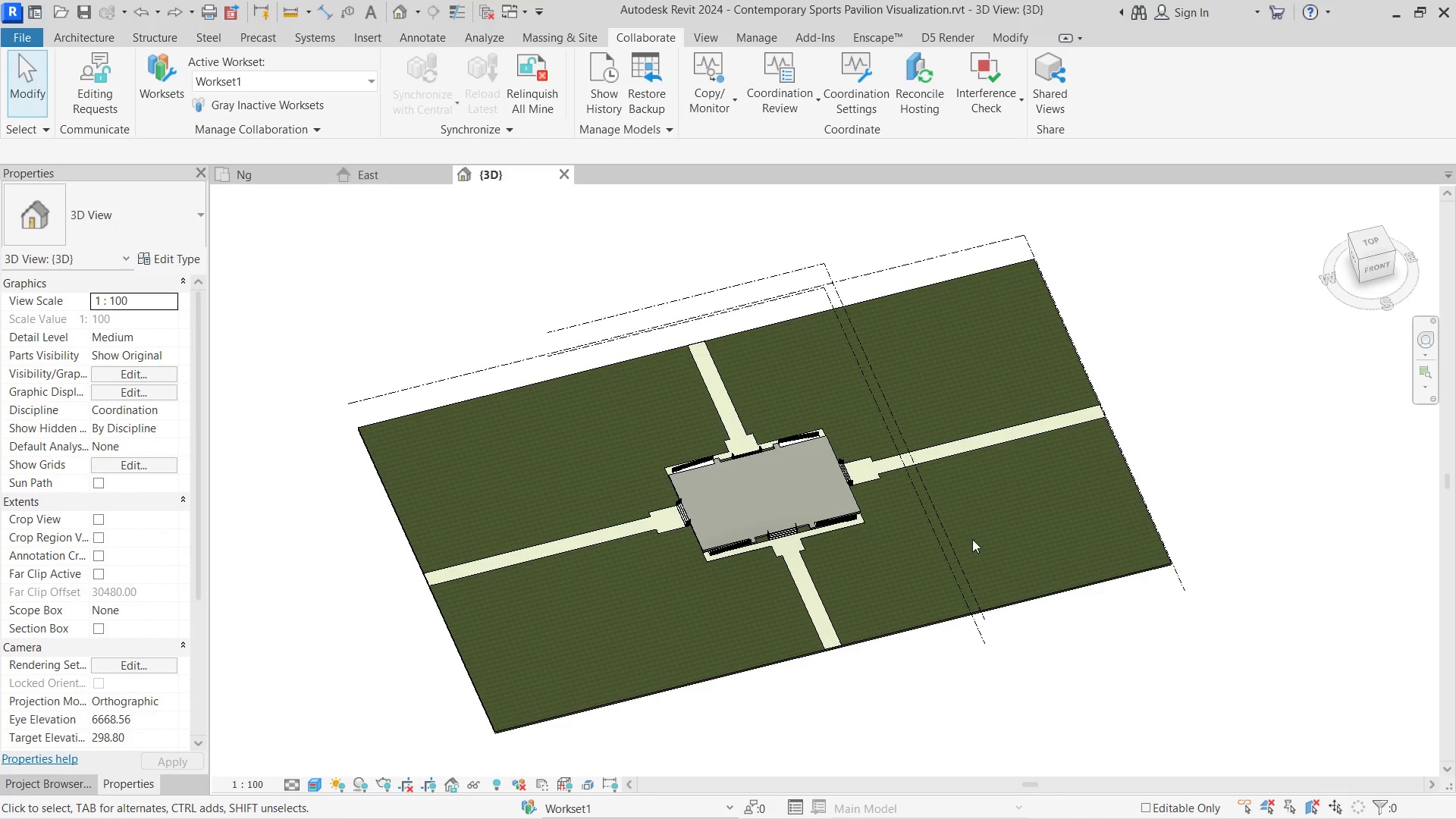 
hold_key(key=ShiftLeft, duration=0.88)
 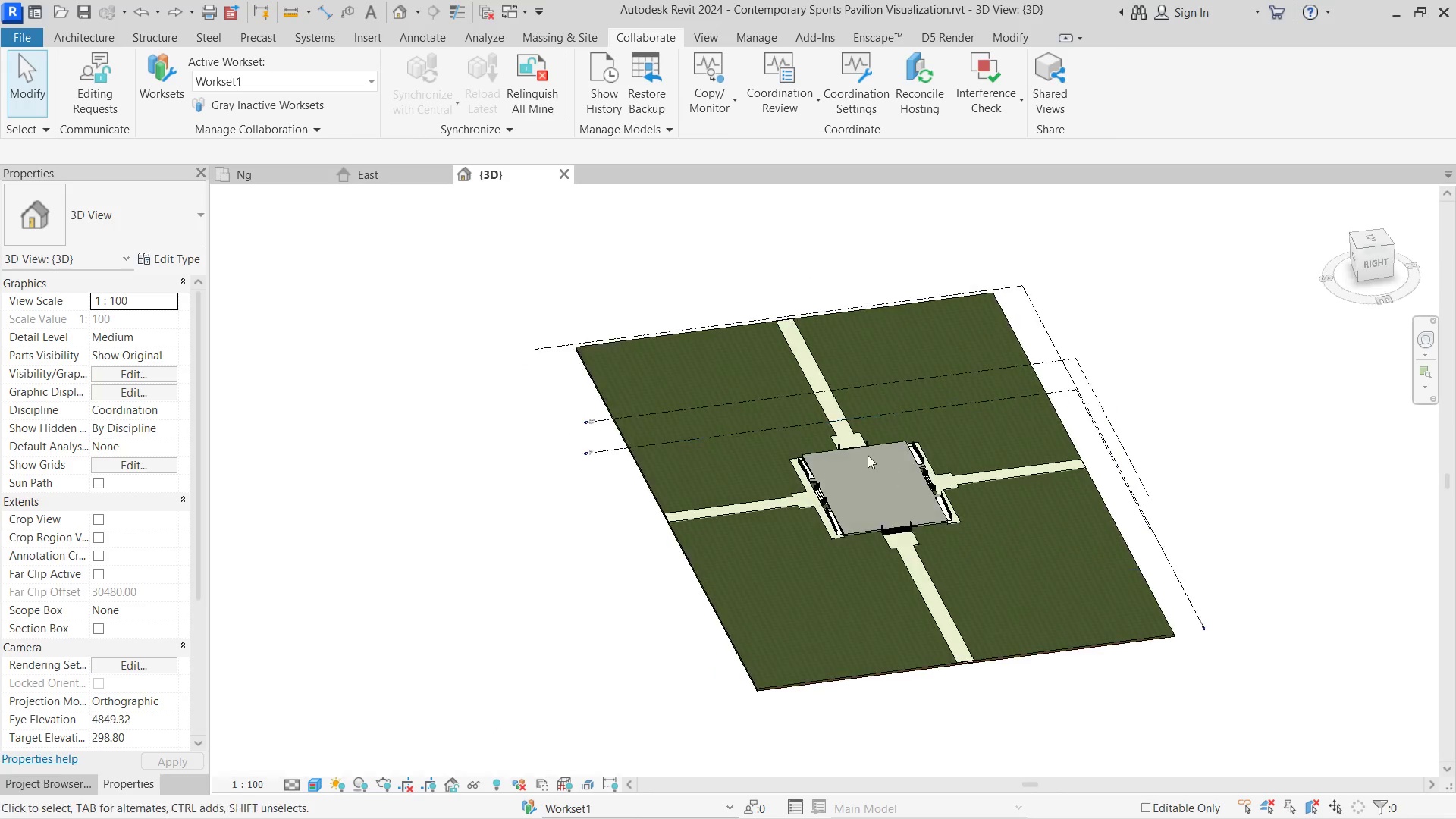 
hold_key(key=ShiftLeft, duration=1.24)
 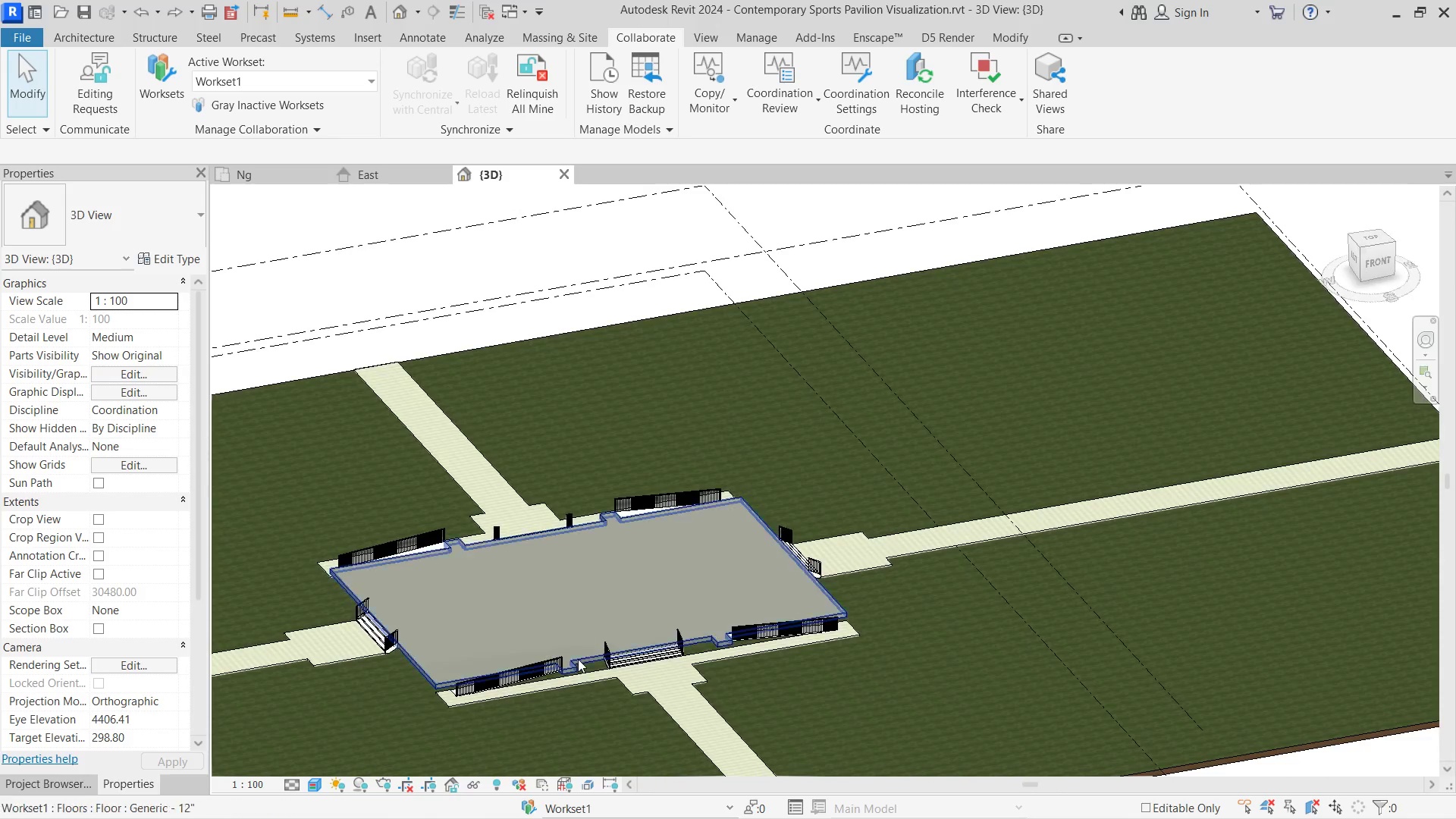 
scroll: coordinate [579, 659], scroll_direction: up, amount: 13.0
 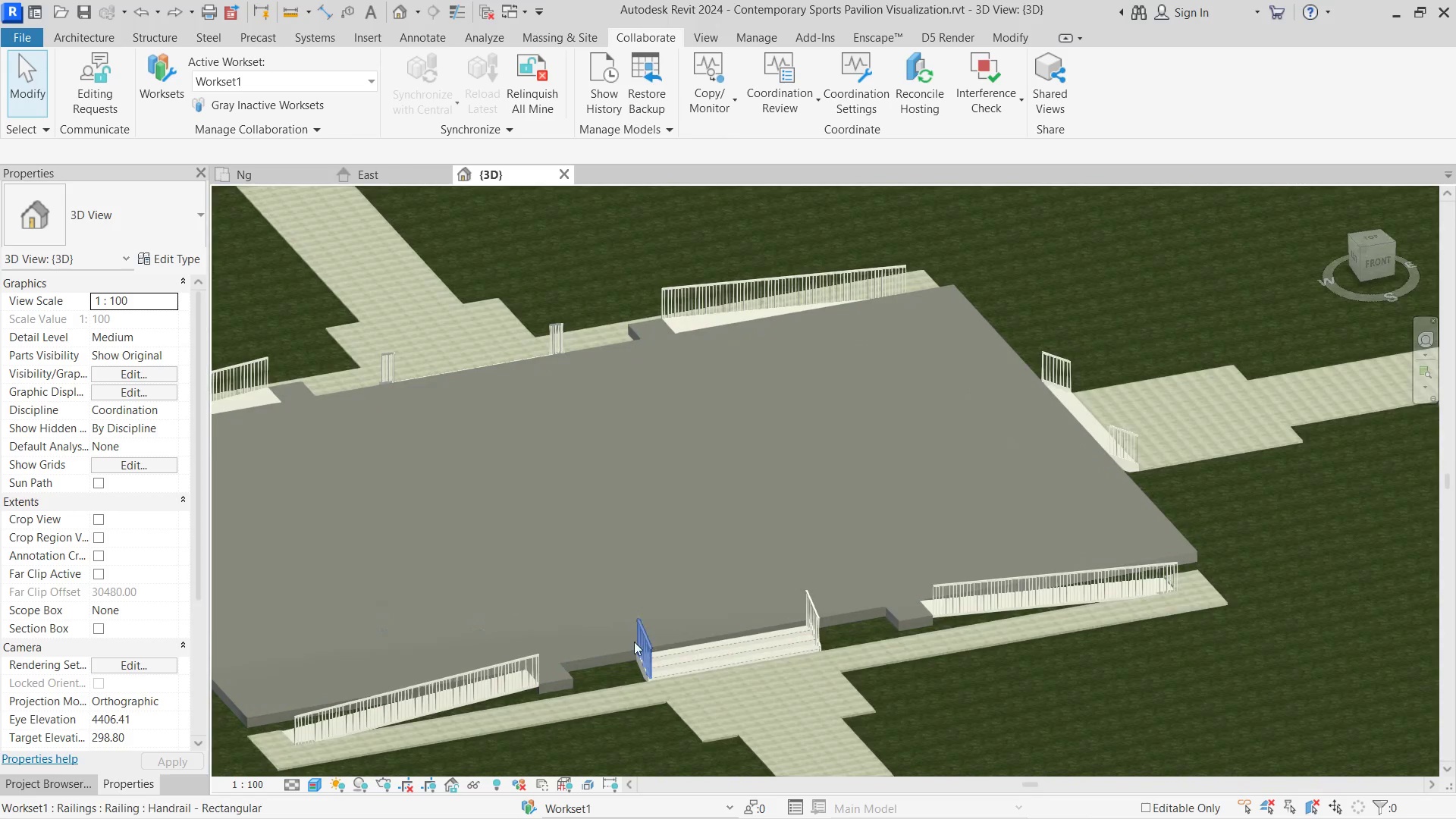 
hold_key(key=ShiftLeft, duration=1.52)
 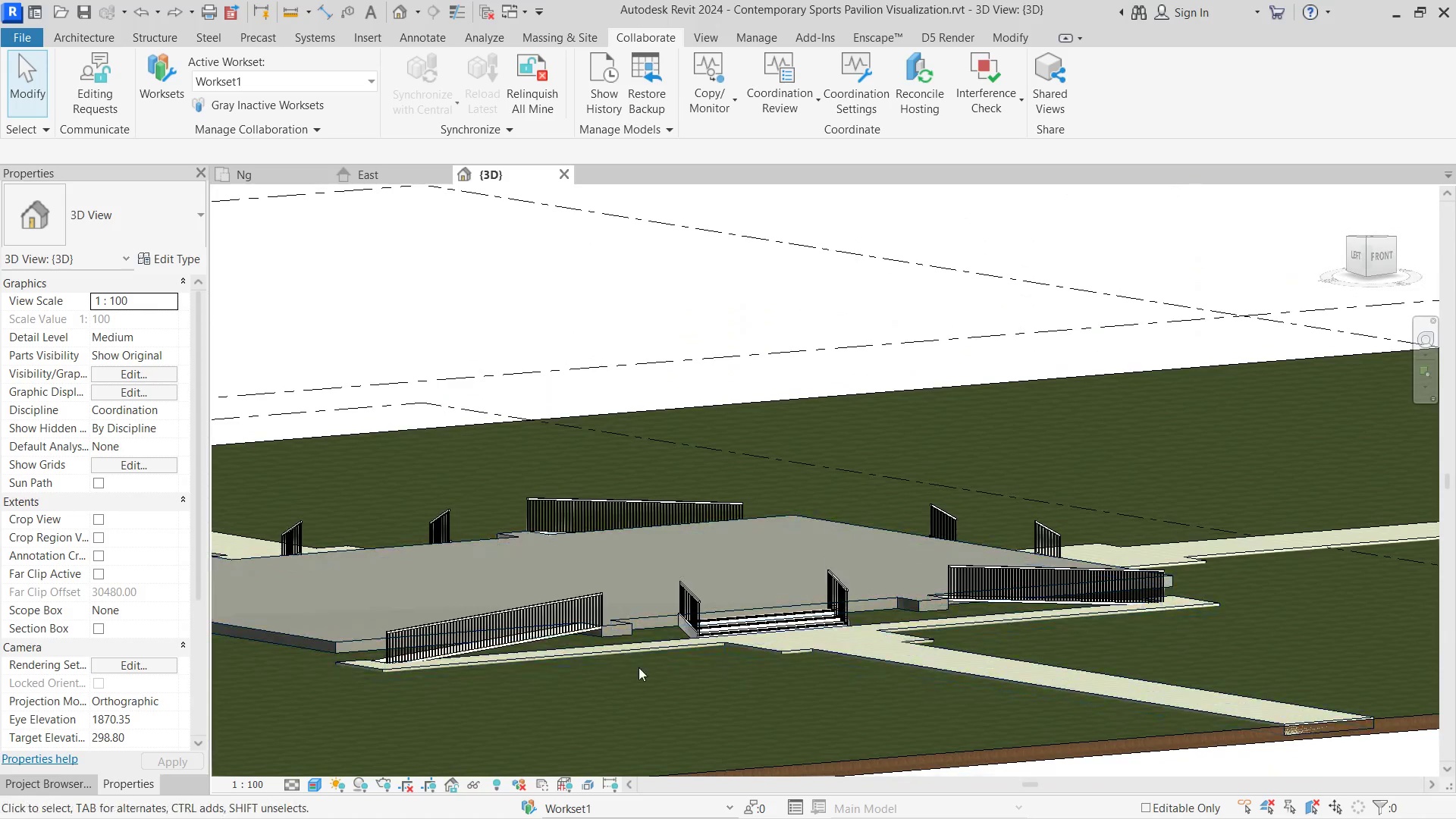 
scroll: coordinate [608, 658], scroll_direction: up, amount: 4.0
 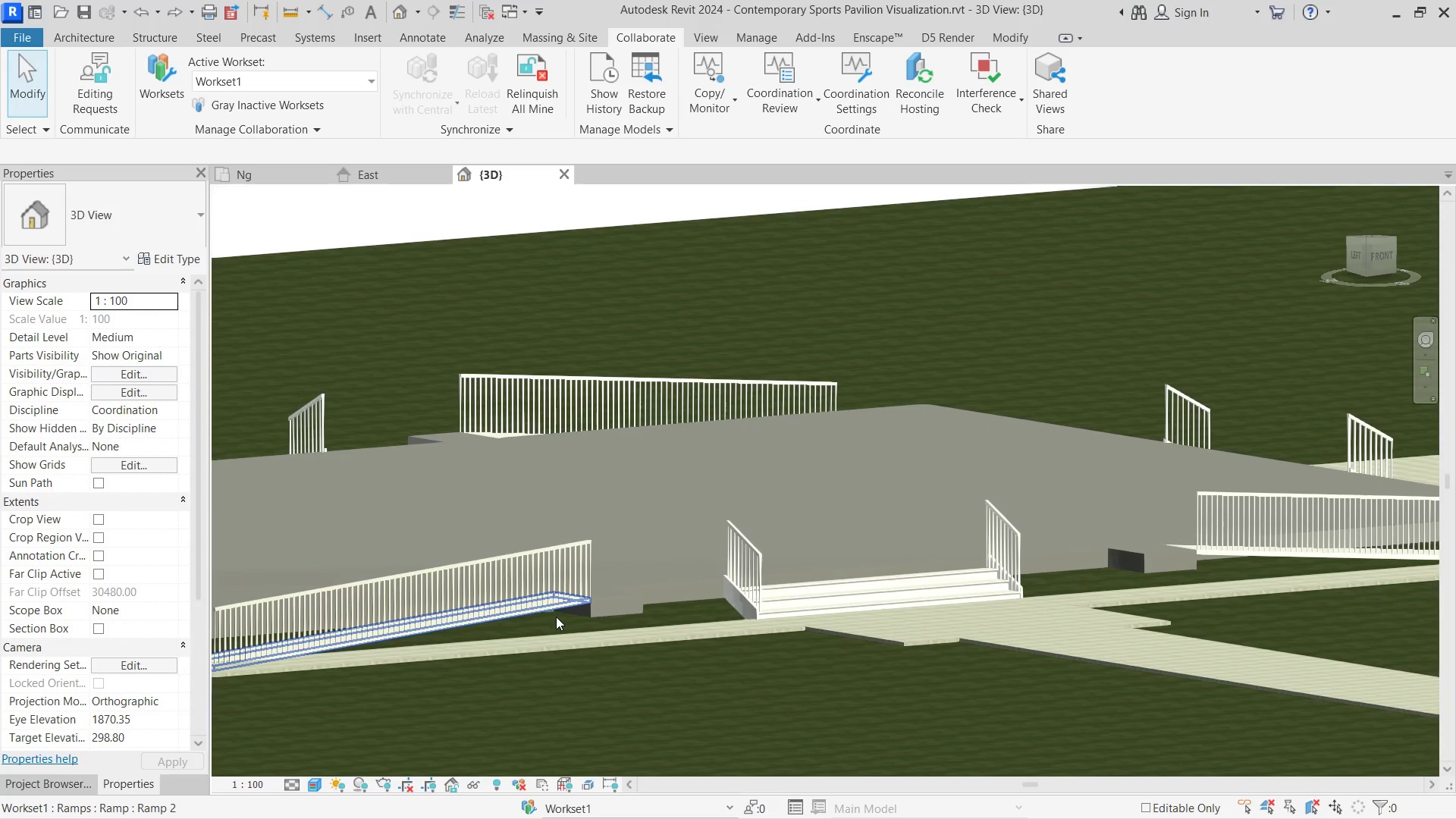 
left_click([557, 616])
 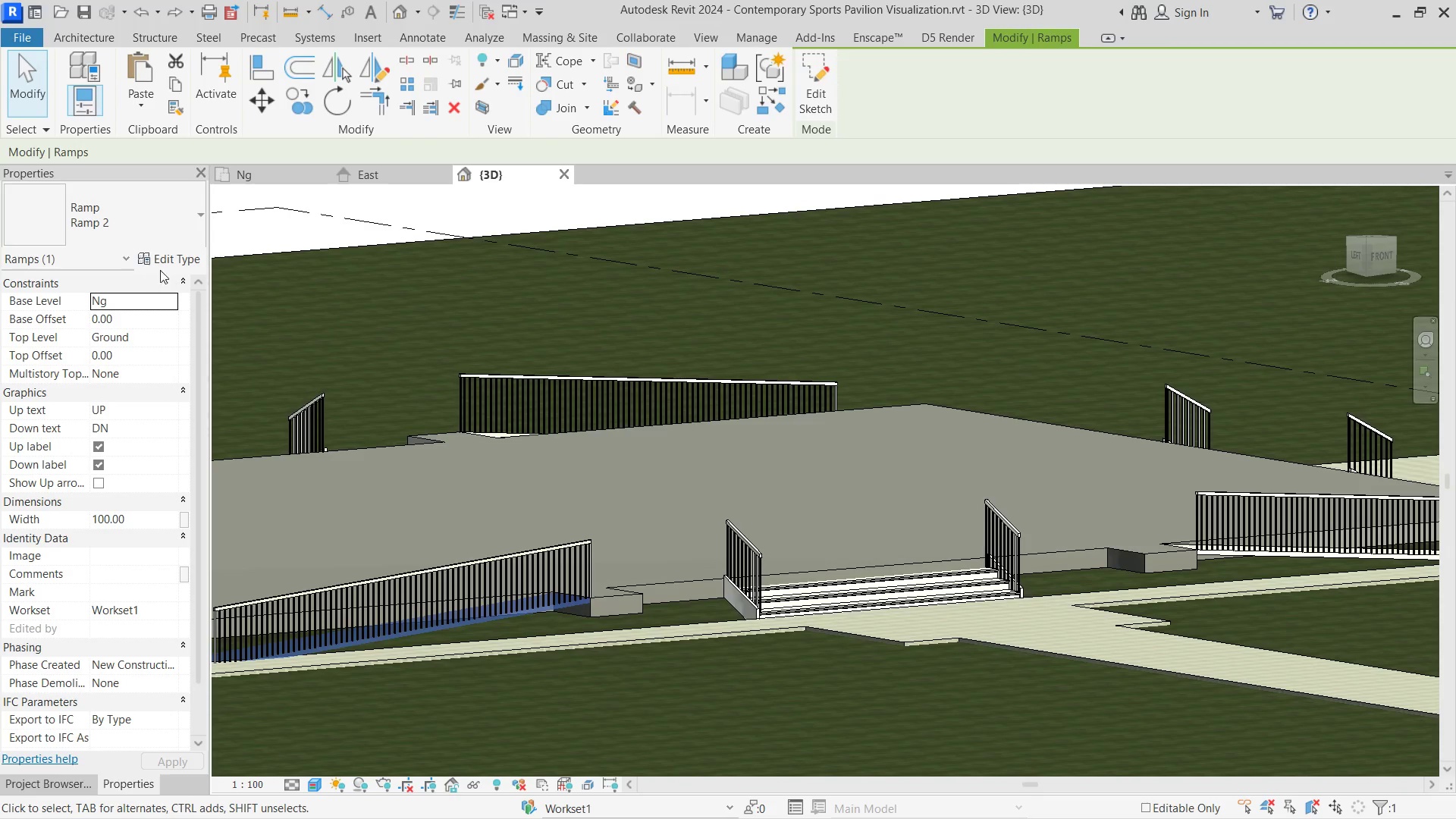 
left_click([173, 264])
 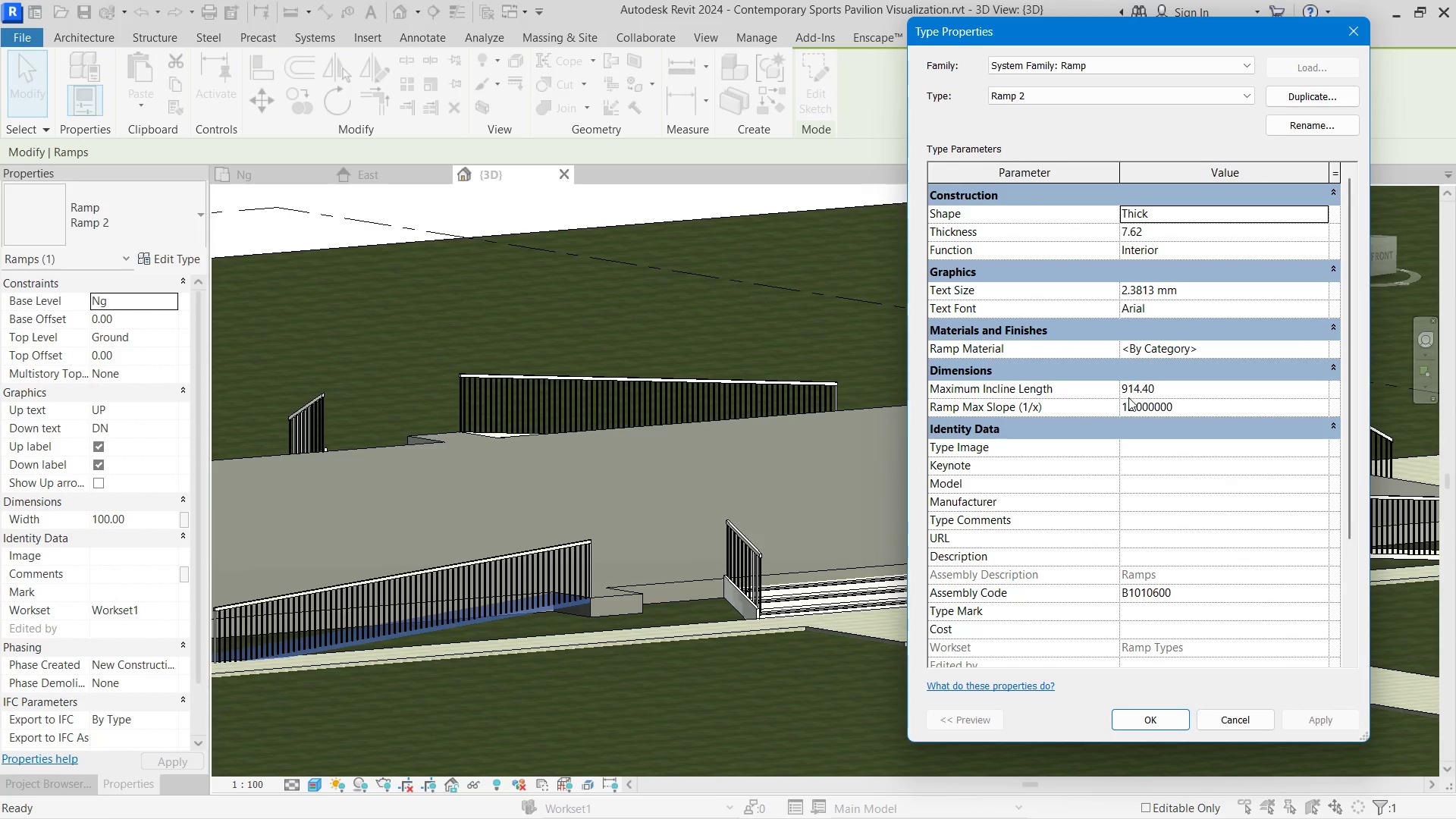 
wait(7.01)
 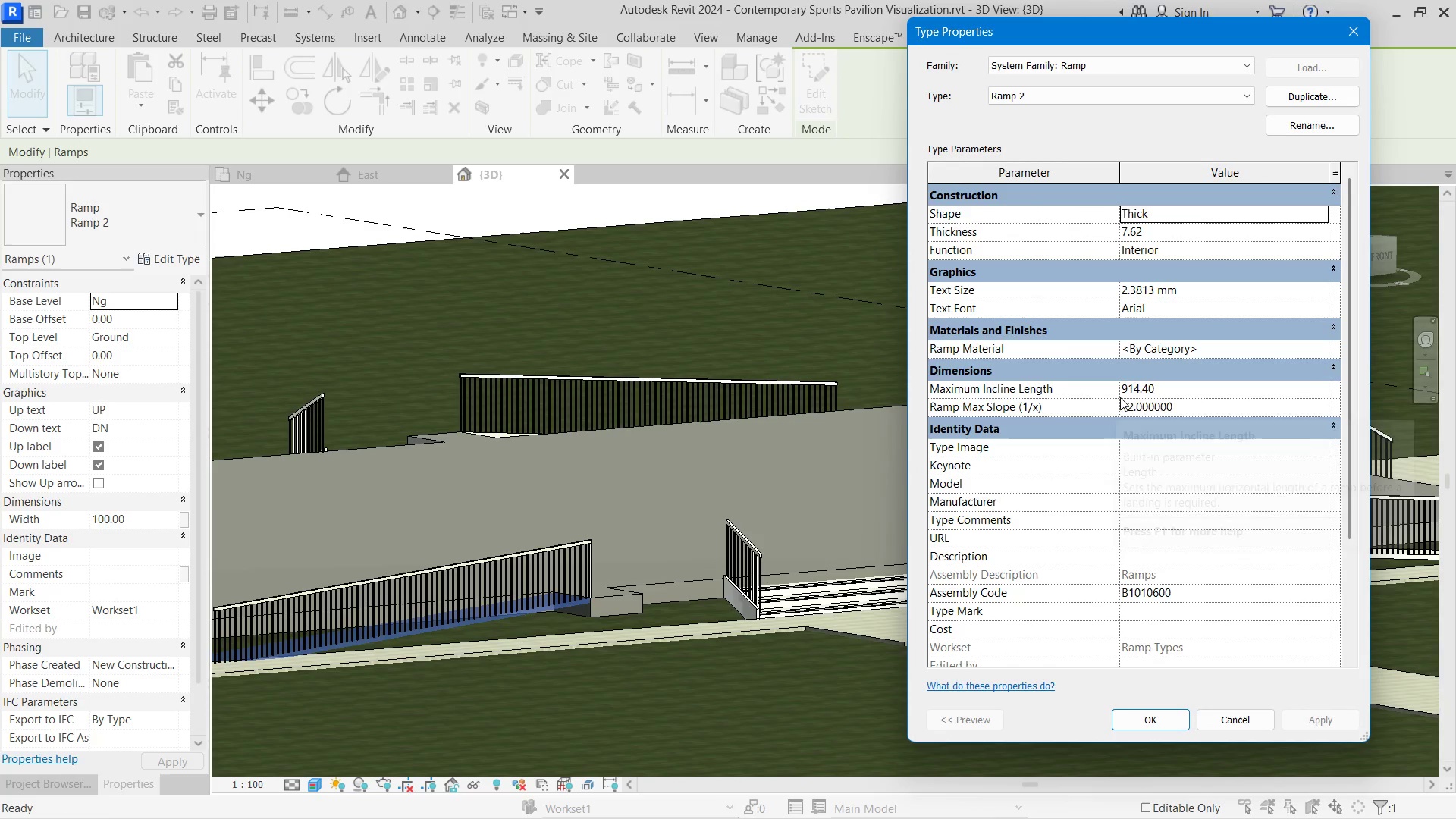 
left_click([1214, 234])
 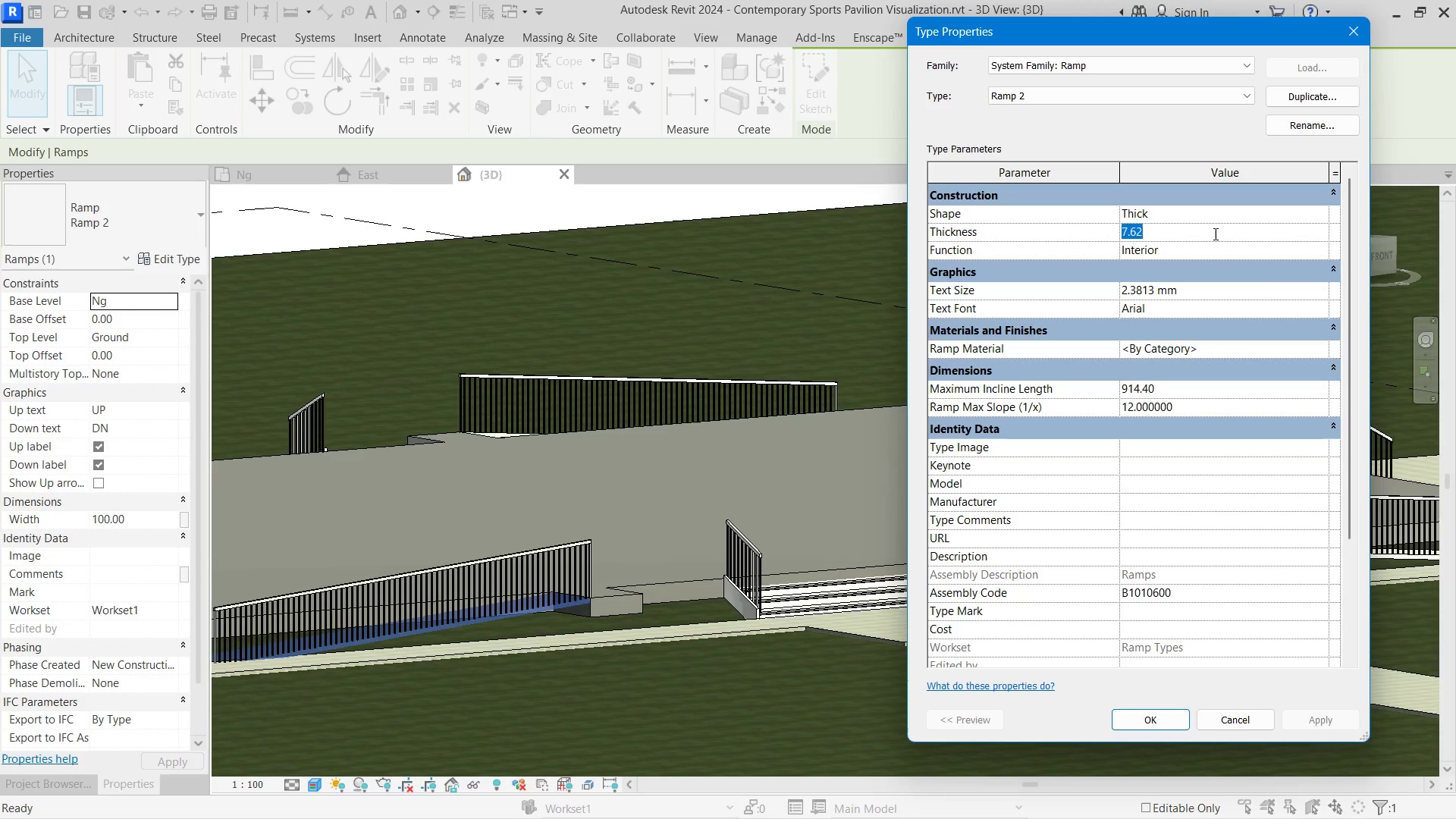 
left_click_drag(start_coordinate=[1214, 234], to_coordinate=[1143, 210])
 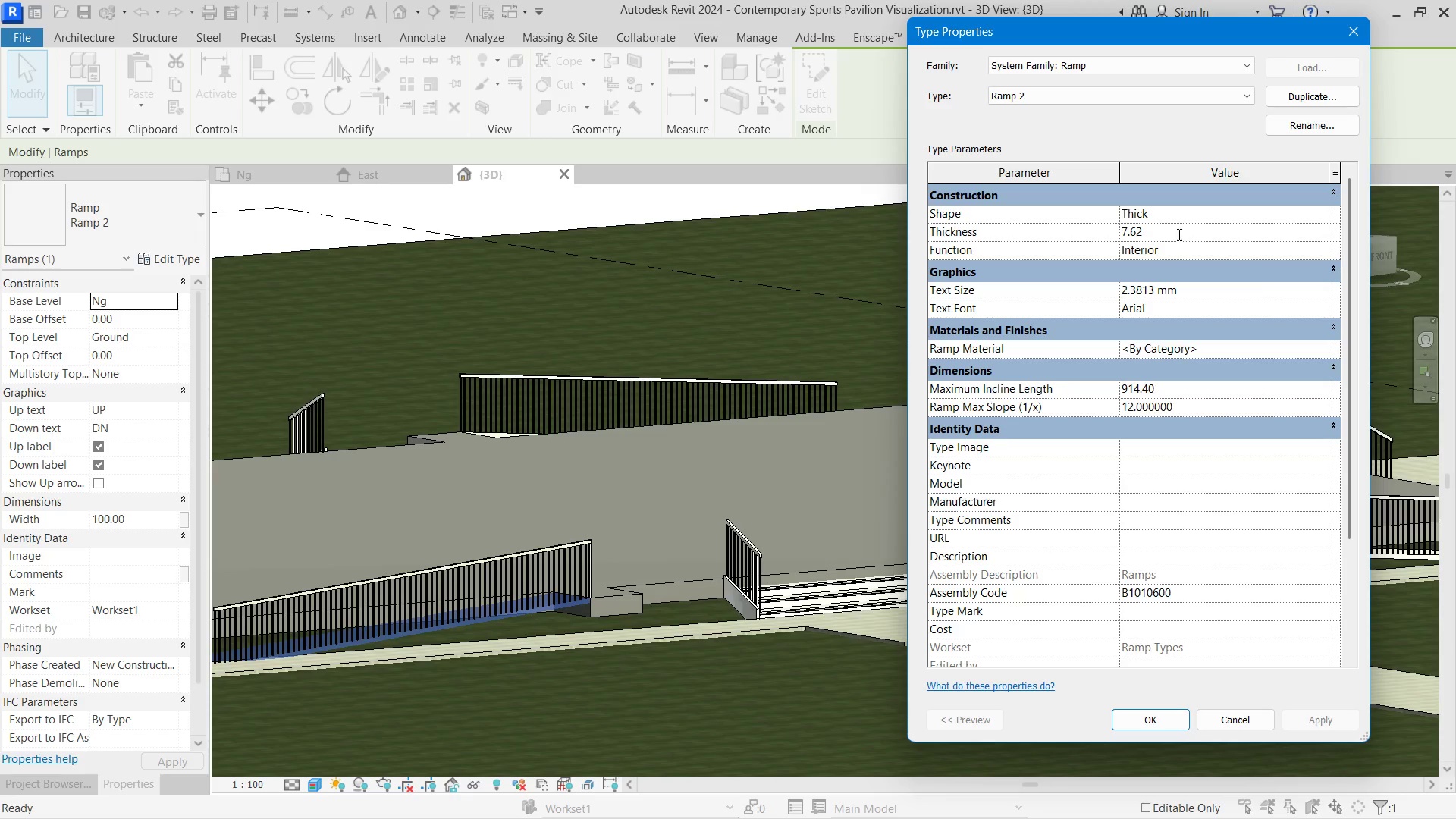 
left_click_drag(start_coordinate=[1178, 237], to_coordinate=[1056, 205])
 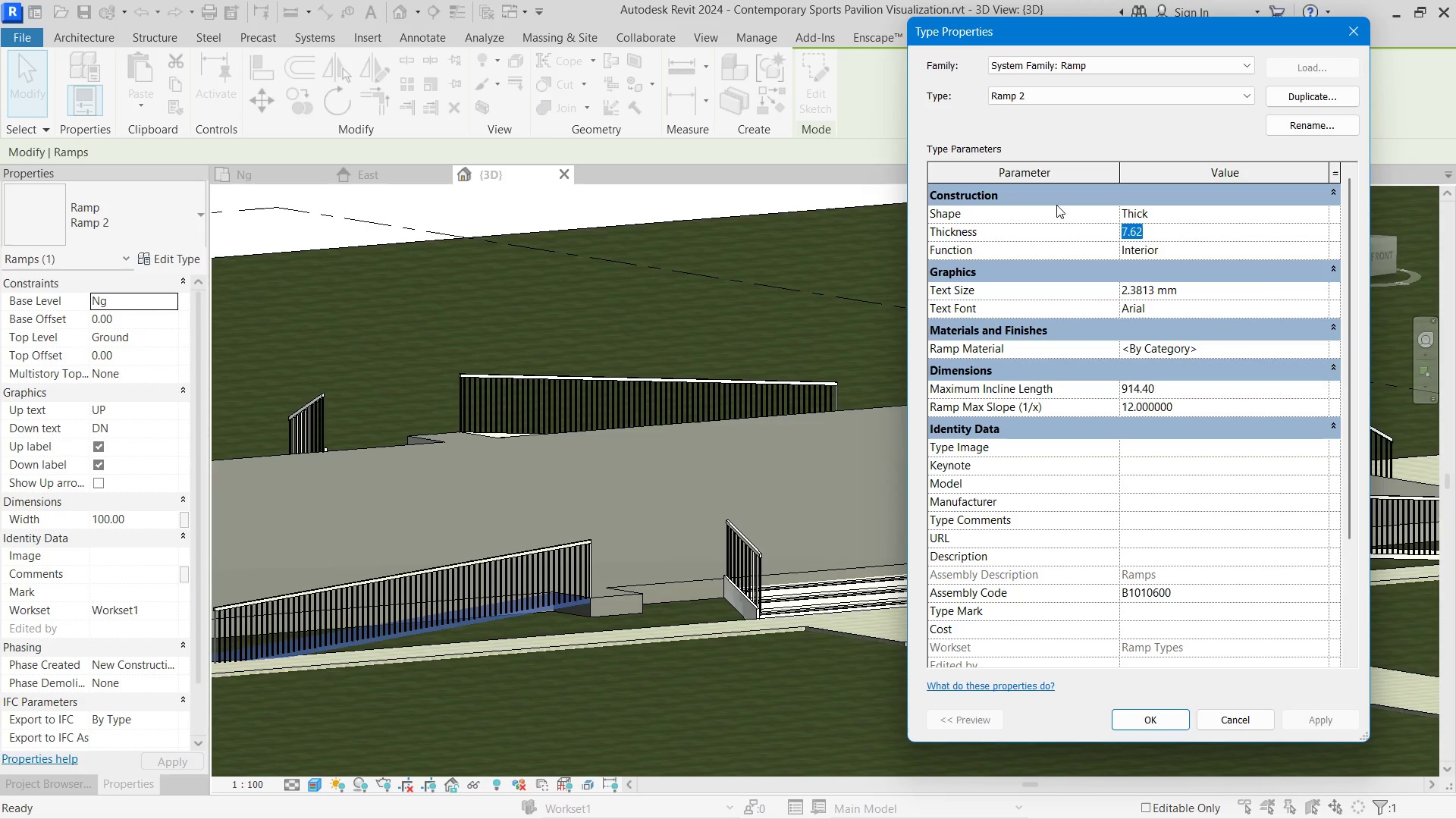 
key(Numpad0)
 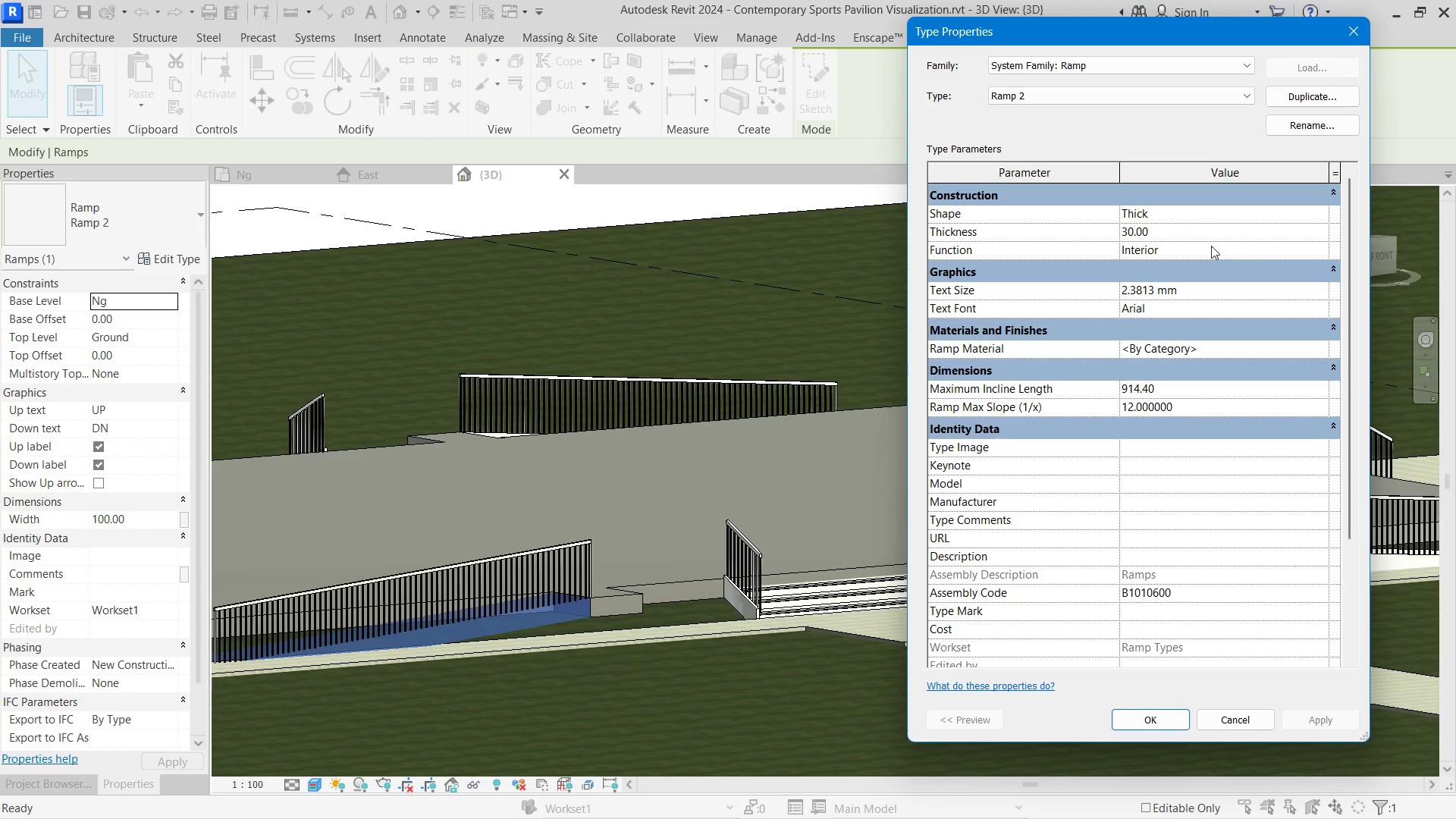 
key(Numpad4)
 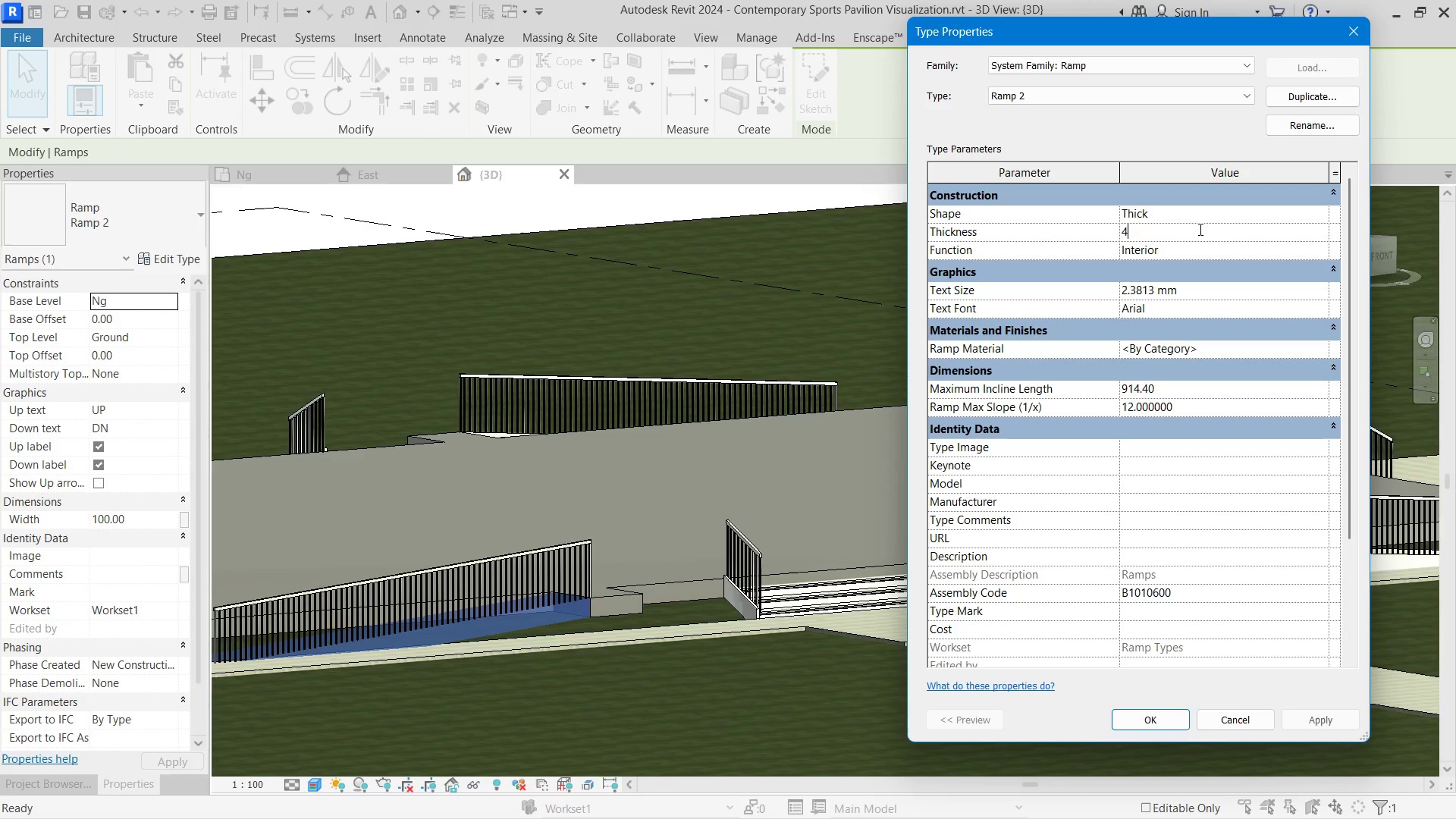 
key(Numpad0)
 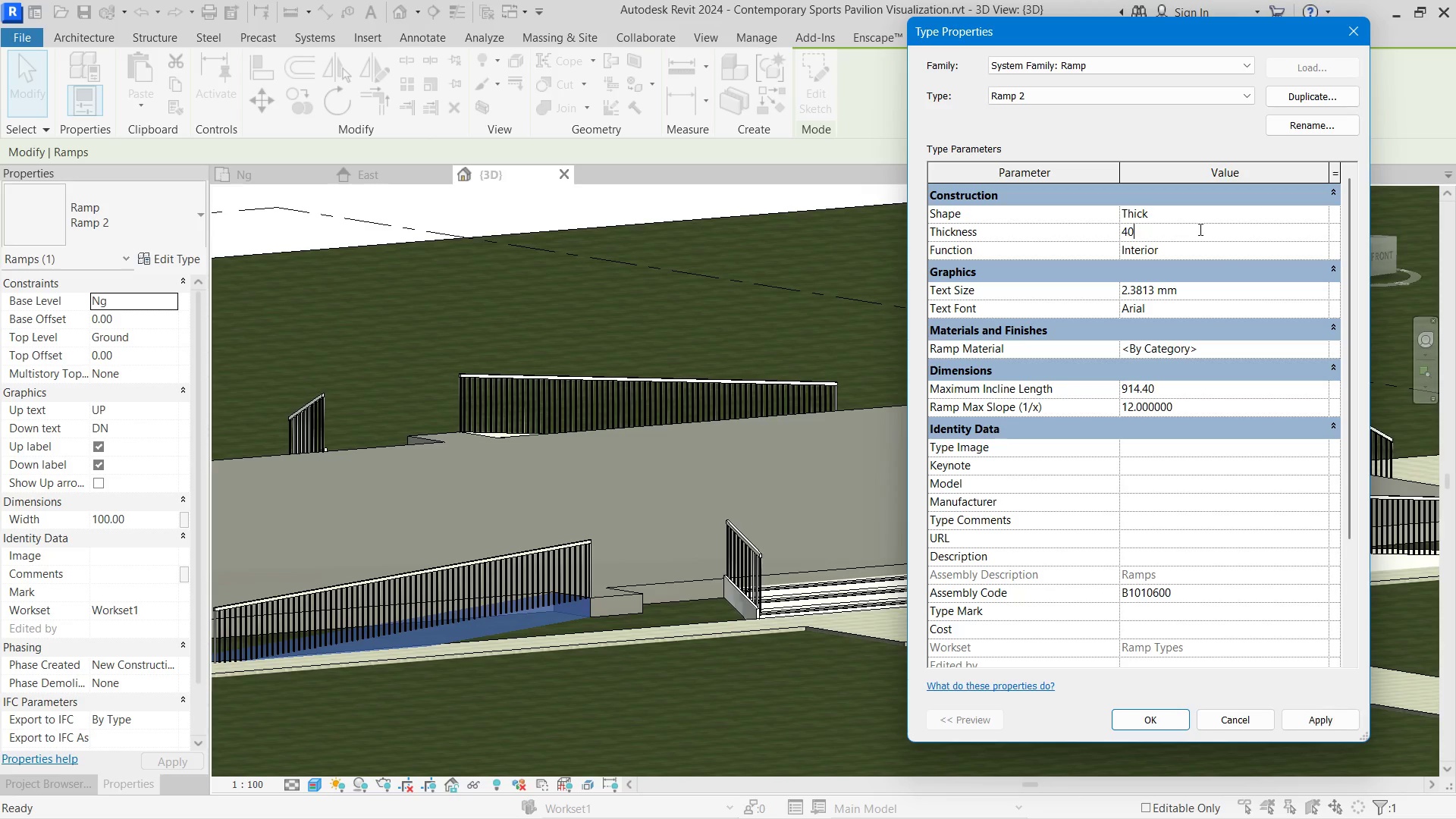 
key(NumpadEnter)
 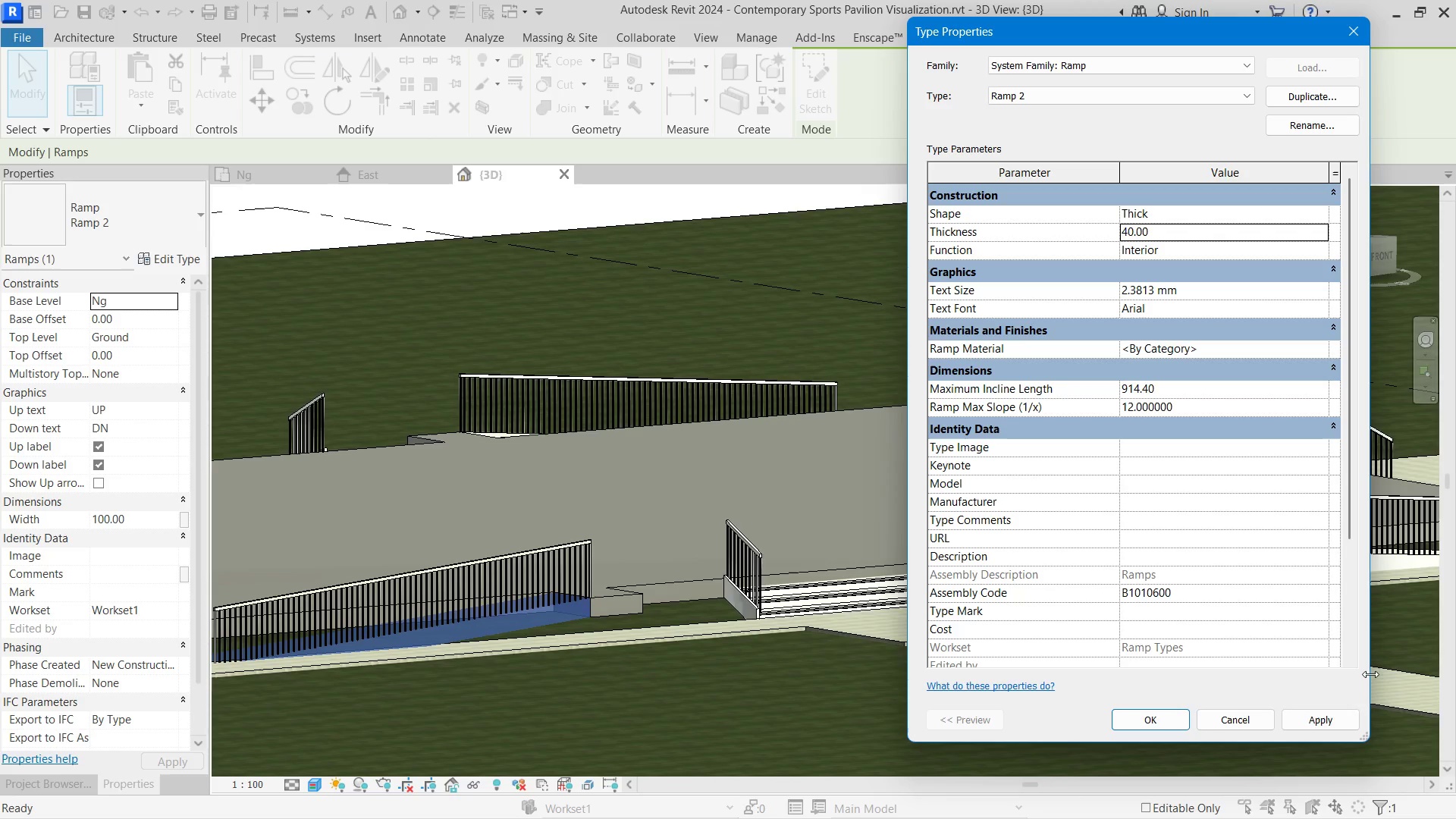 
left_click([1334, 726])
 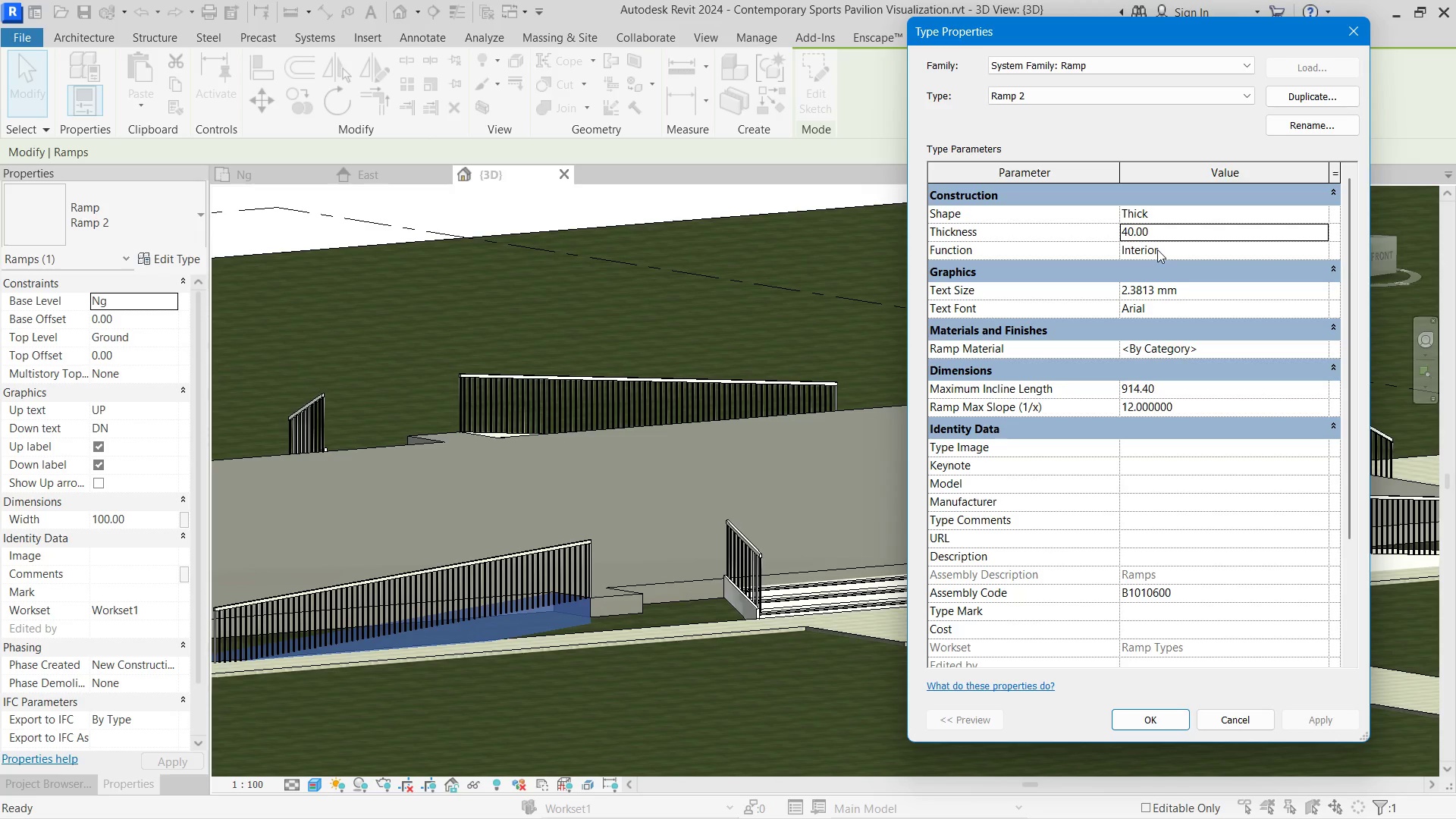 
left_click([1166, 234])
 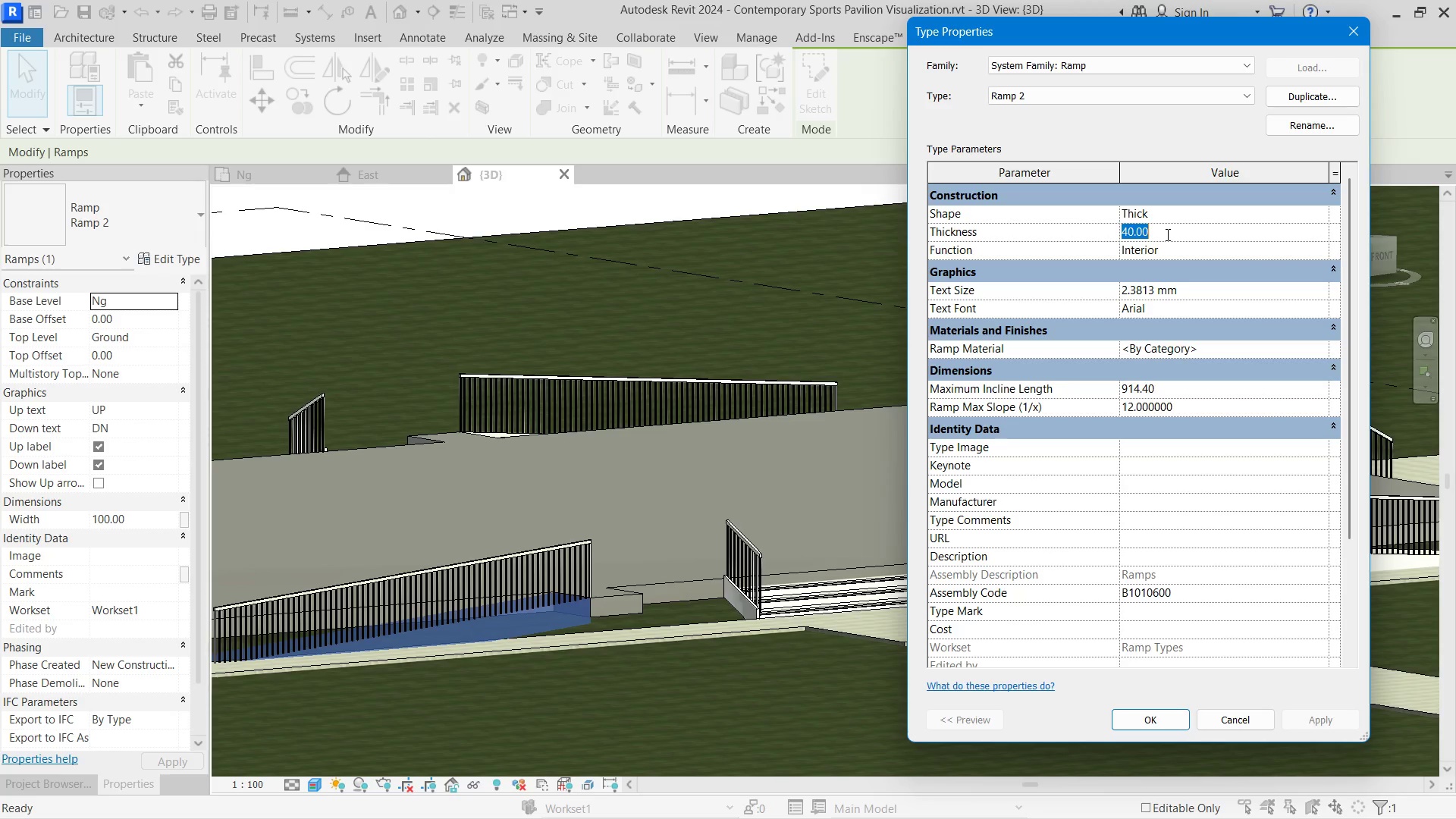 
key(Numpad5)
 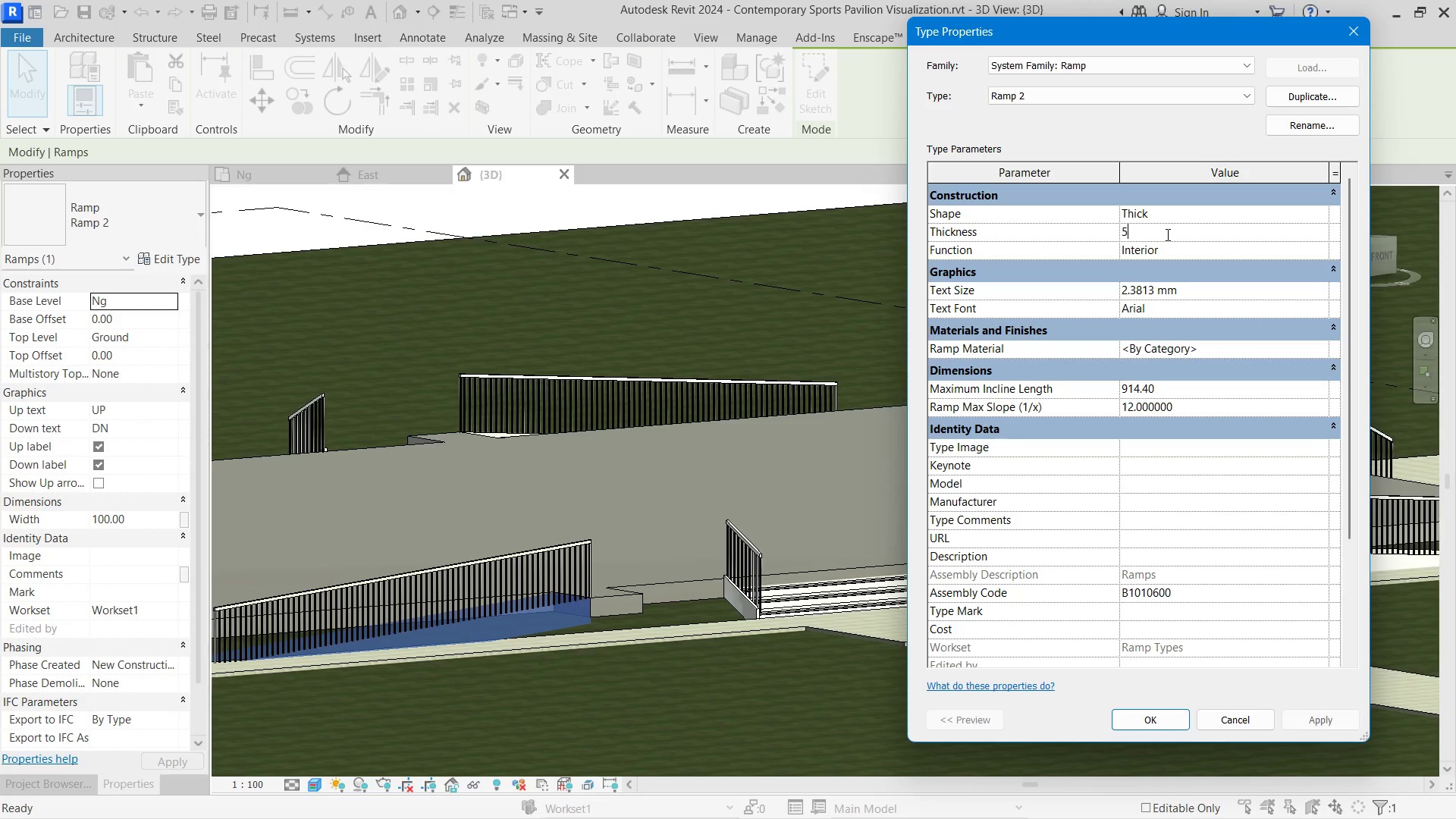 
key(Numpad0)
 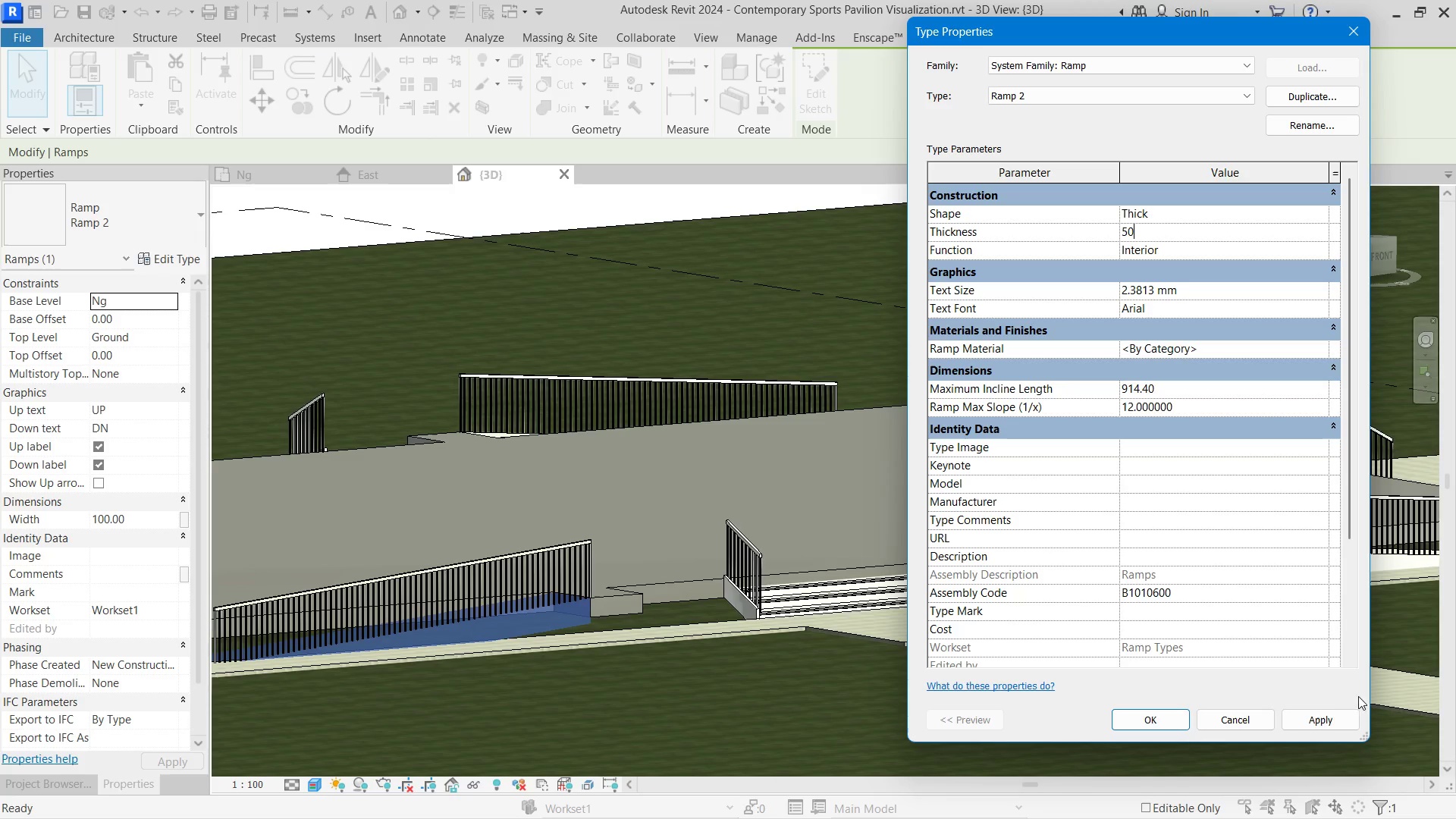 
left_click_drag(start_coordinate=[1339, 710], to_coordinate=[1326, 716])
 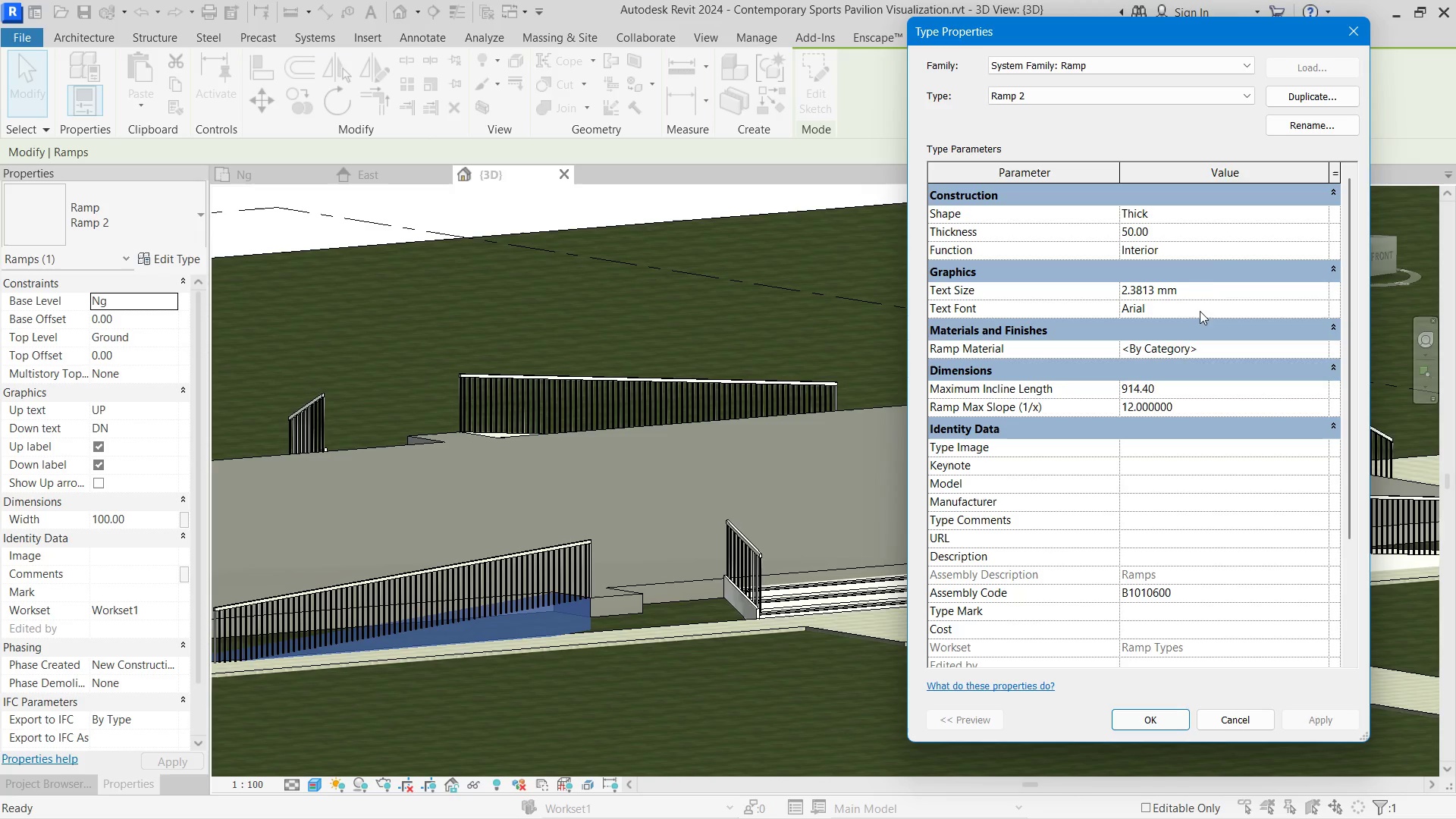 
left_click([1194, 229])
 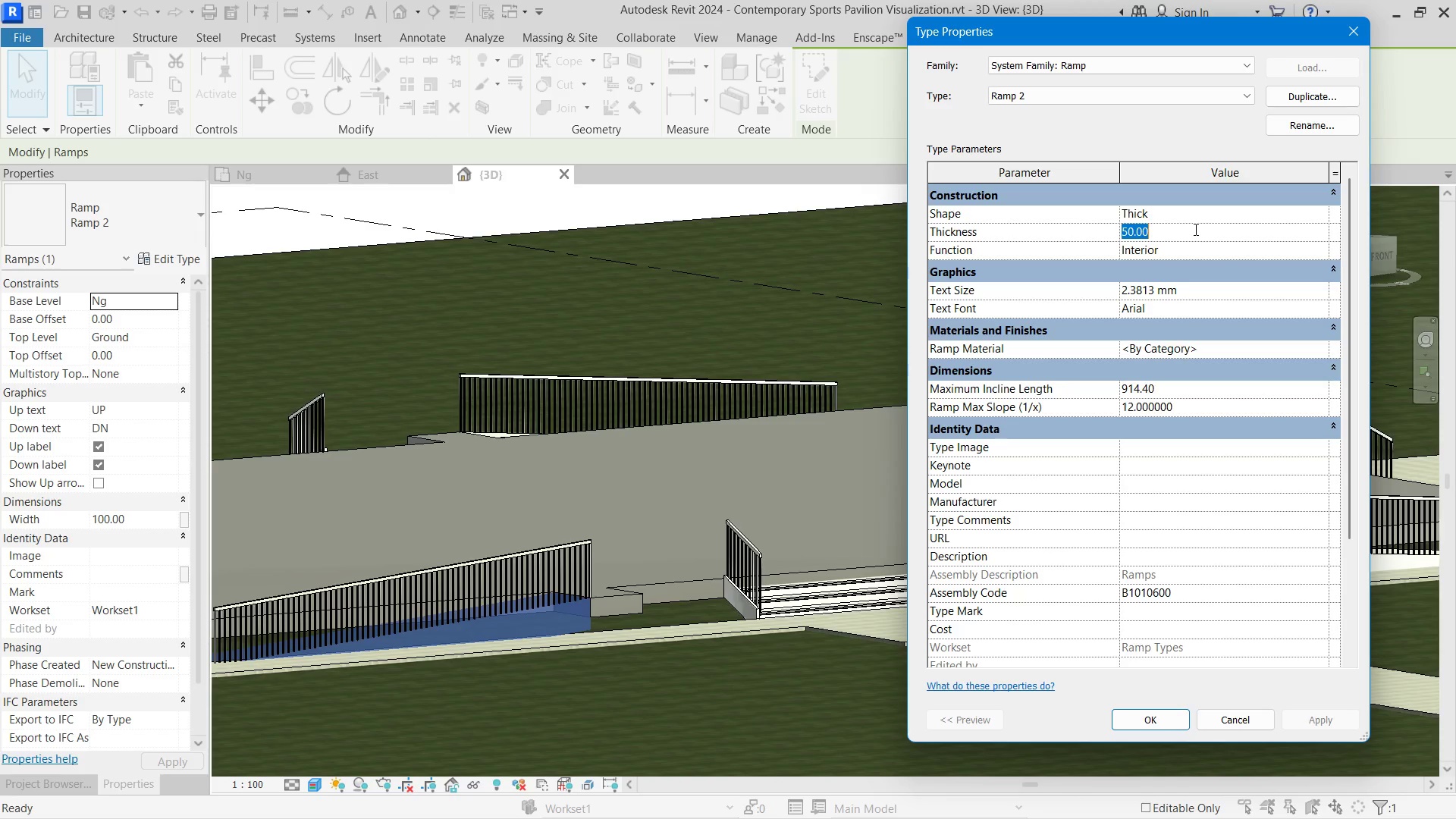 
key(Numpad6)
 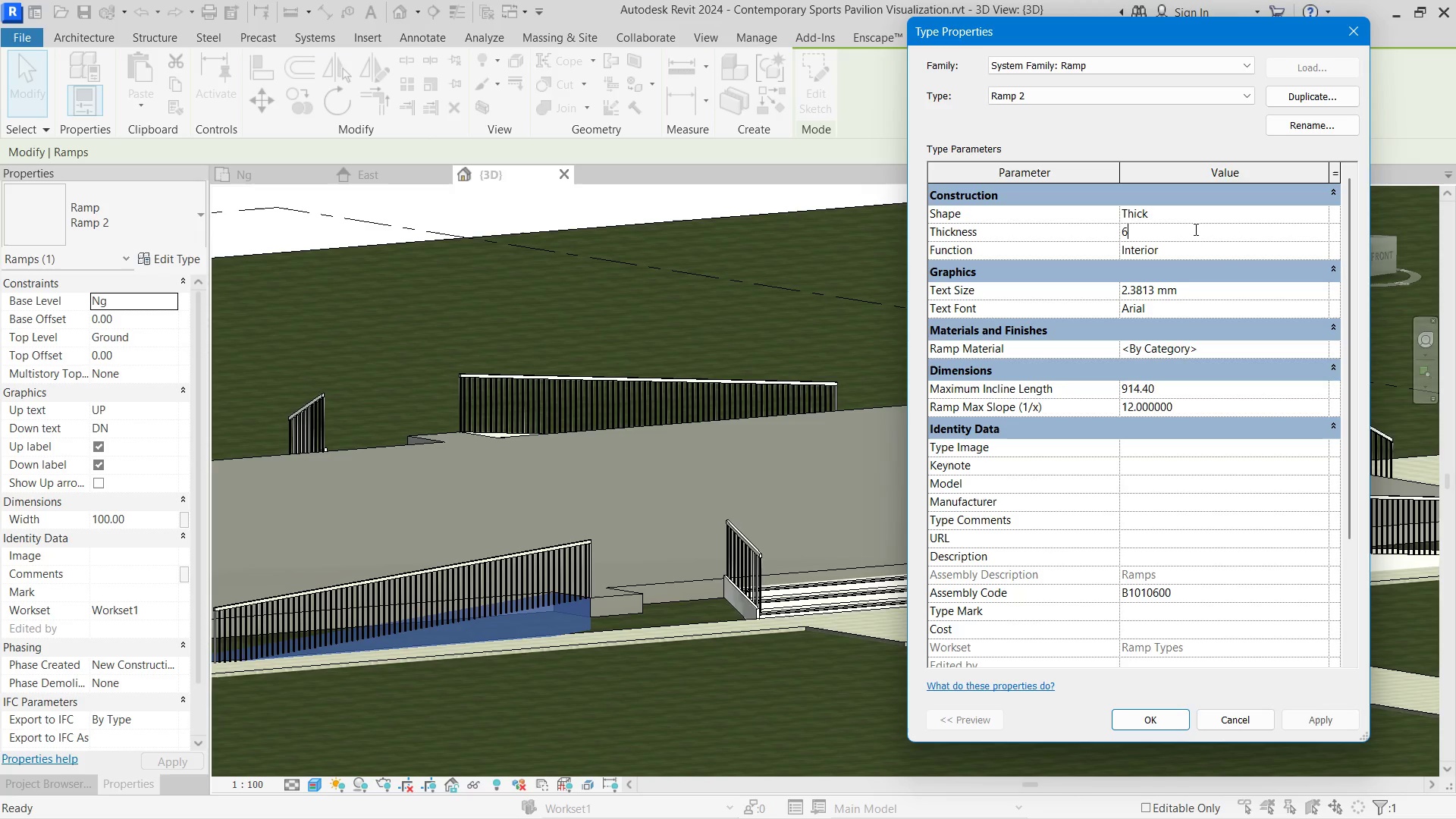 
key(Numpad0)
 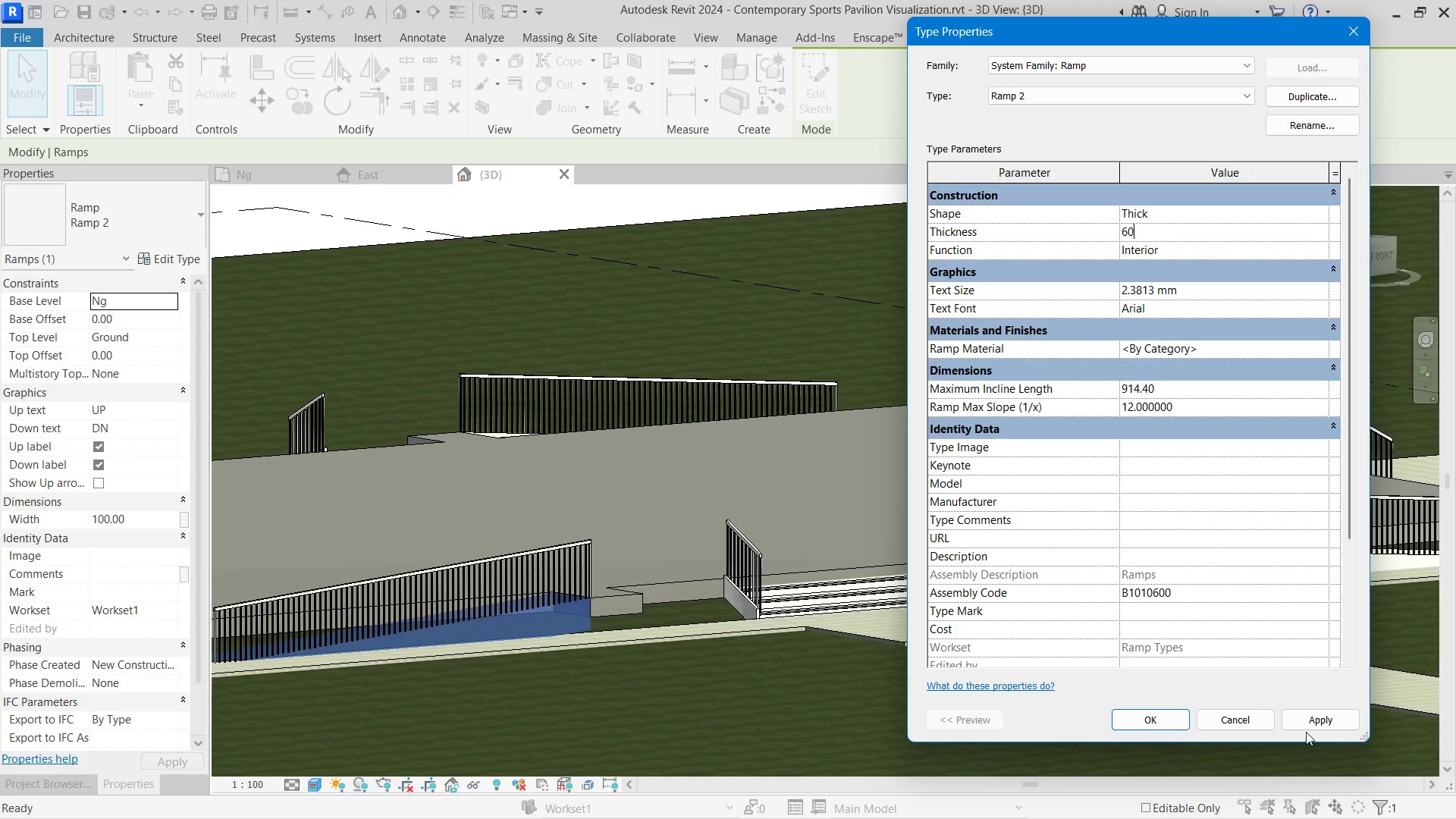 
left_click([1317, 728])
 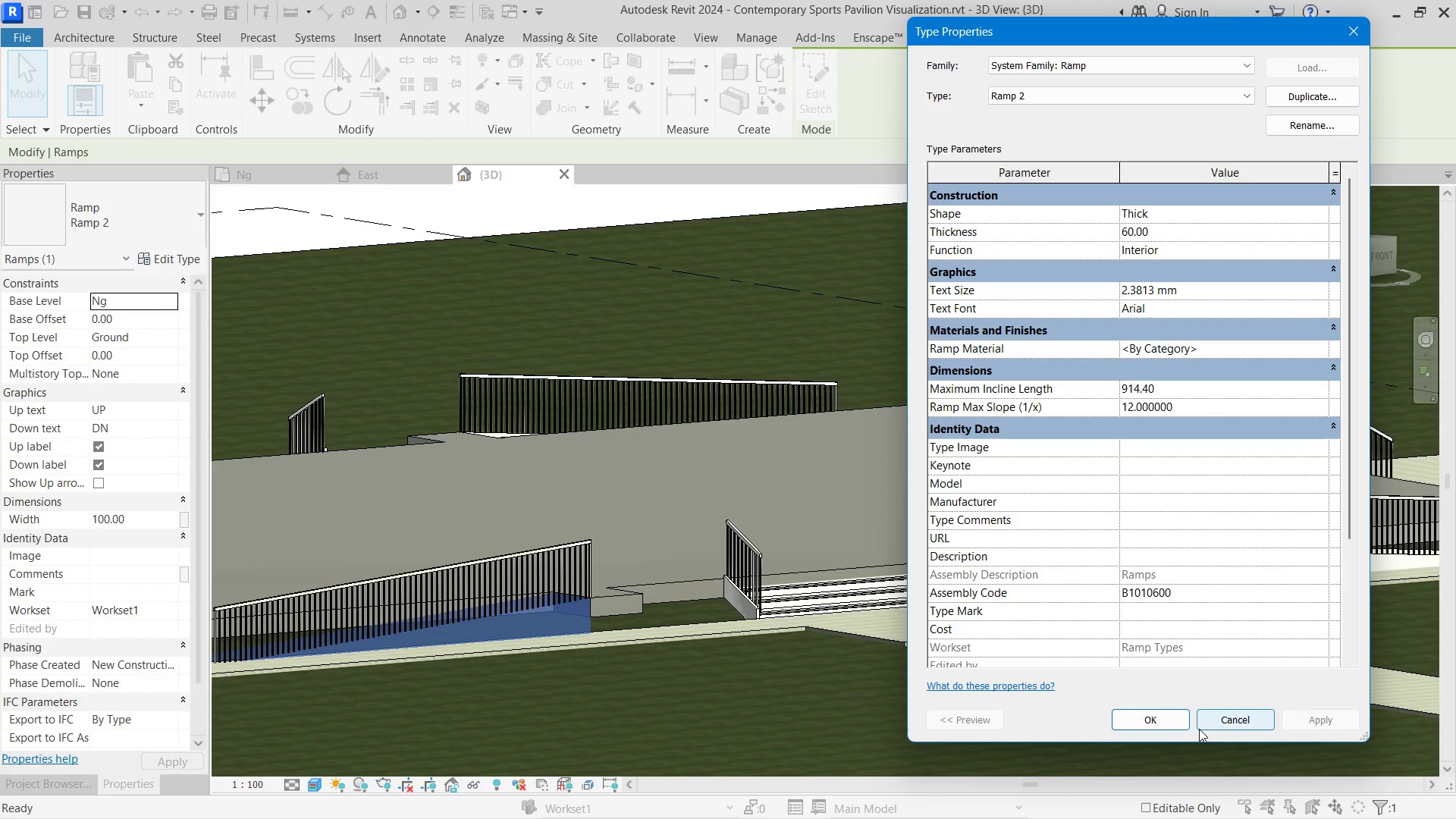 
left_click([1156, 708])
 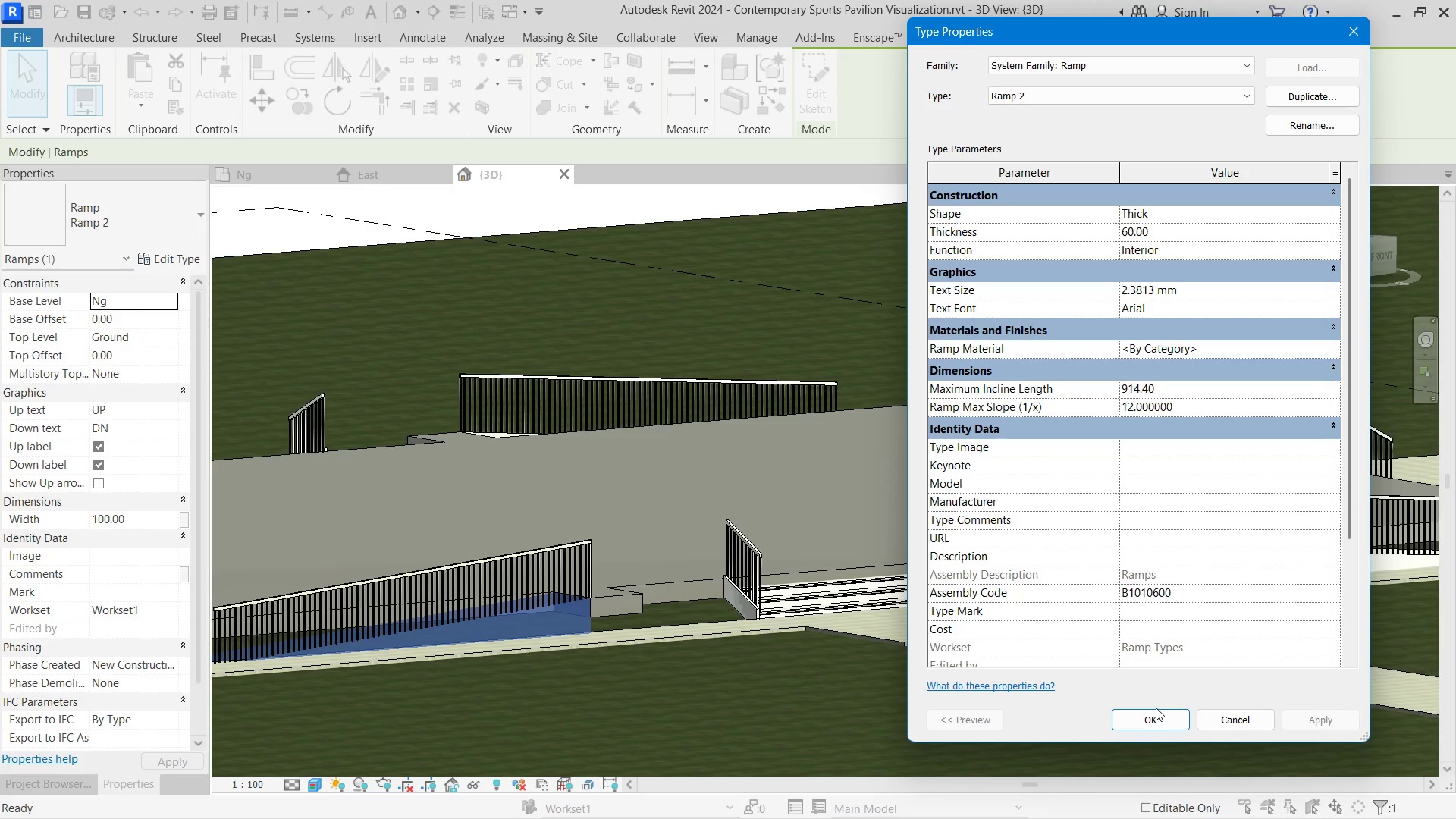 
left_click_drag(start_coordinate=[1156, 708], to_coordinate=[1152, 708])
 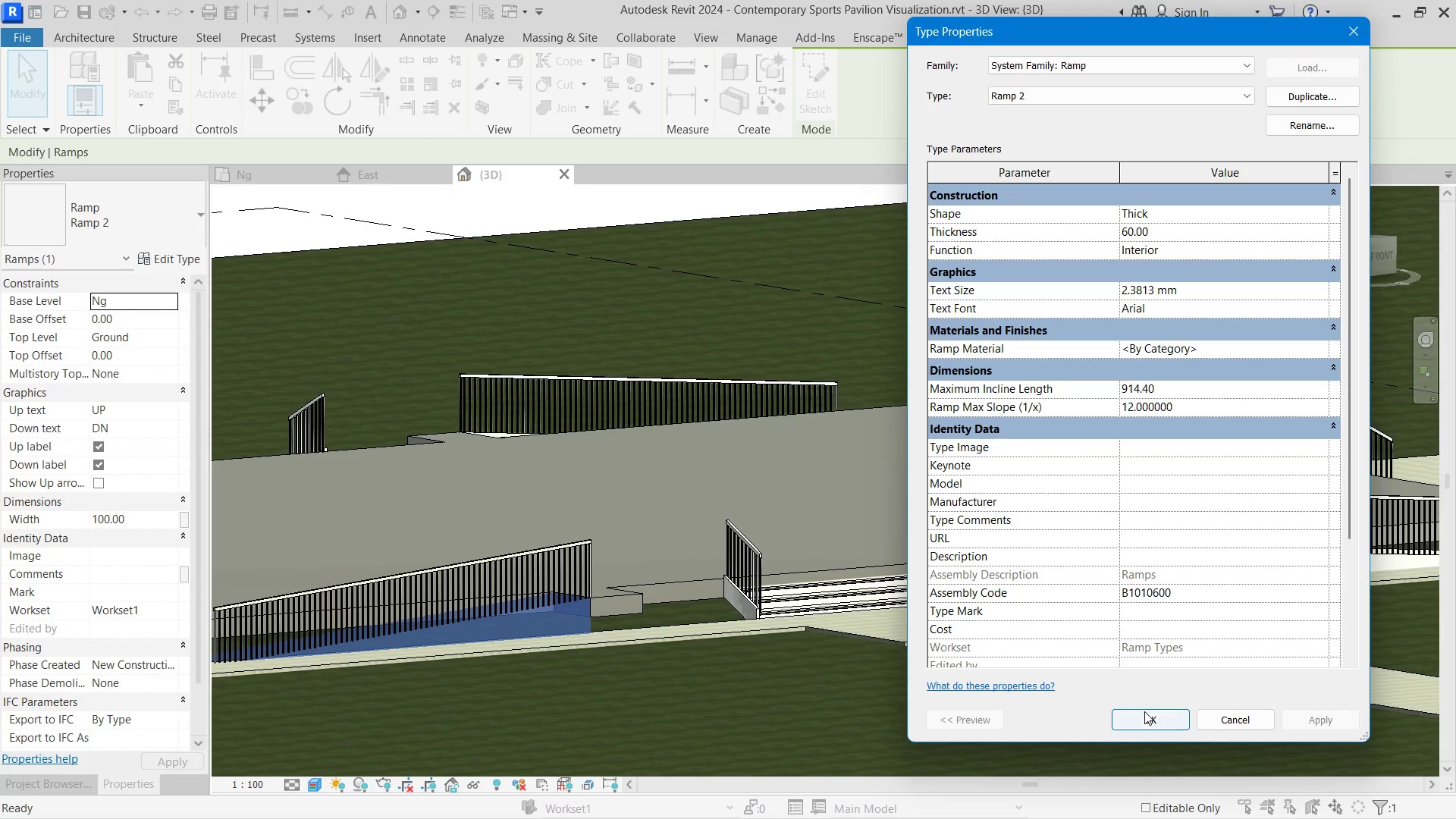 
double_click([1144, 711])
 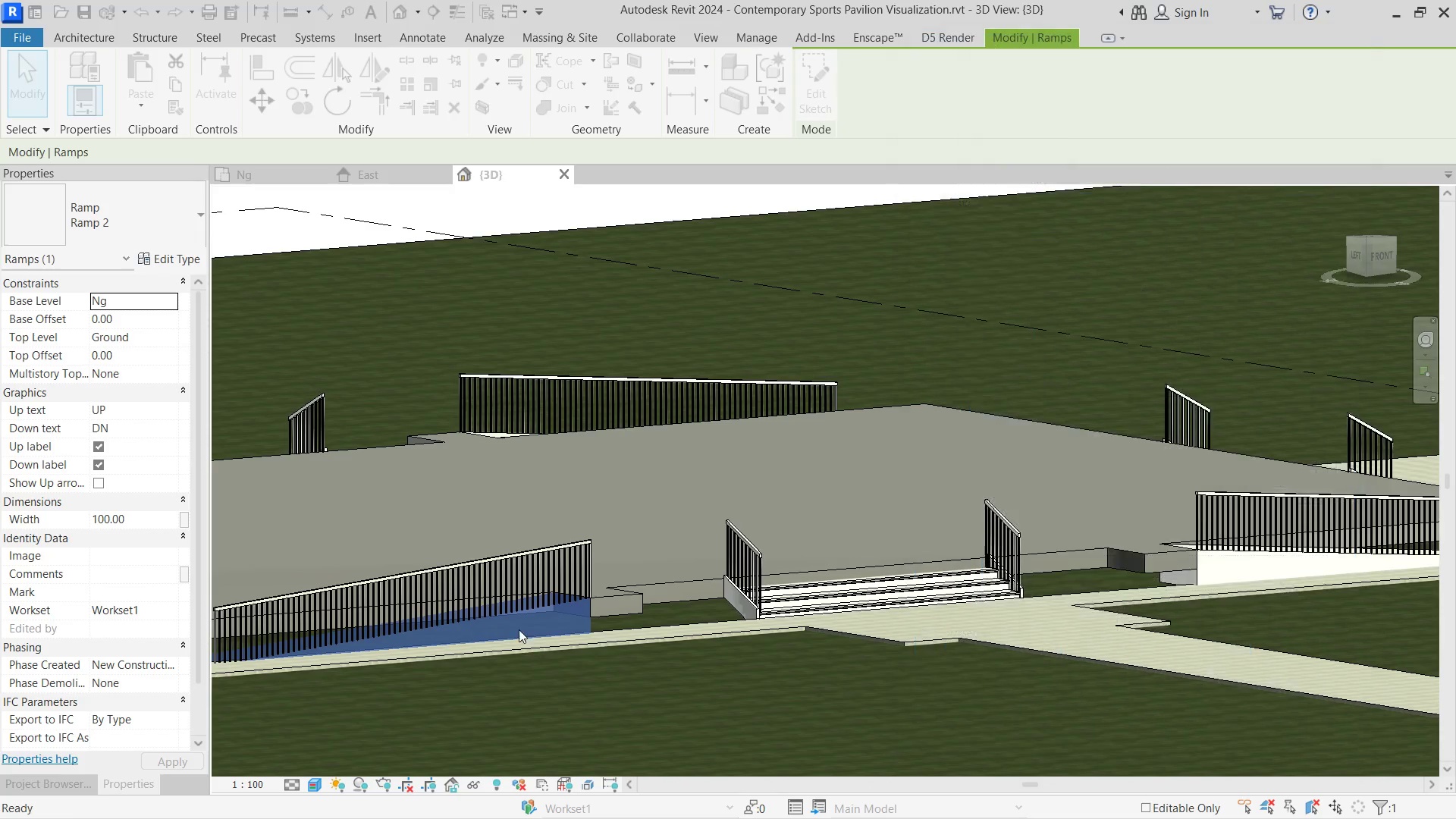 
hold_key(key=ShiftLeft, duration=2.72)
 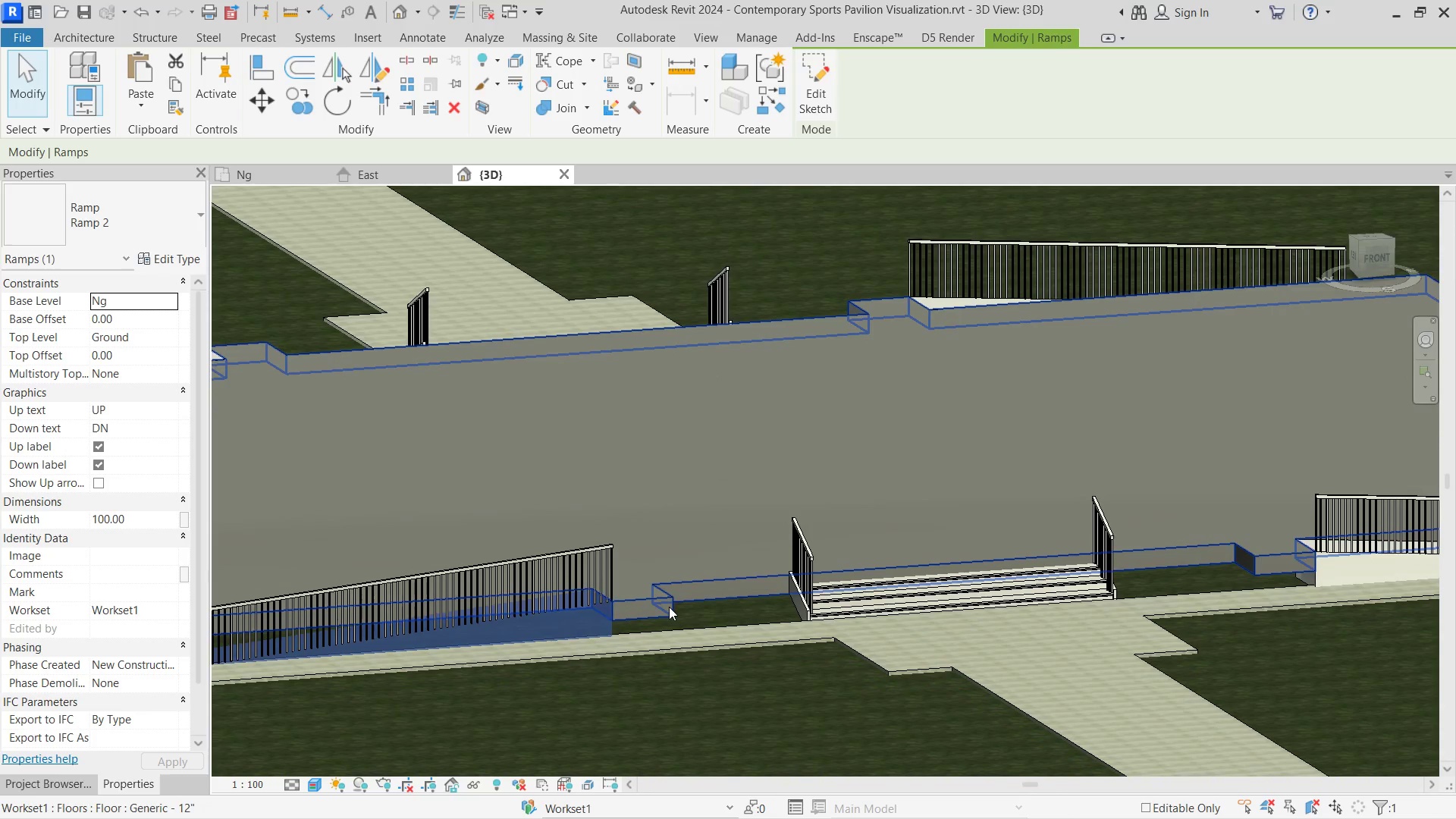 
left_click([669, 607])
 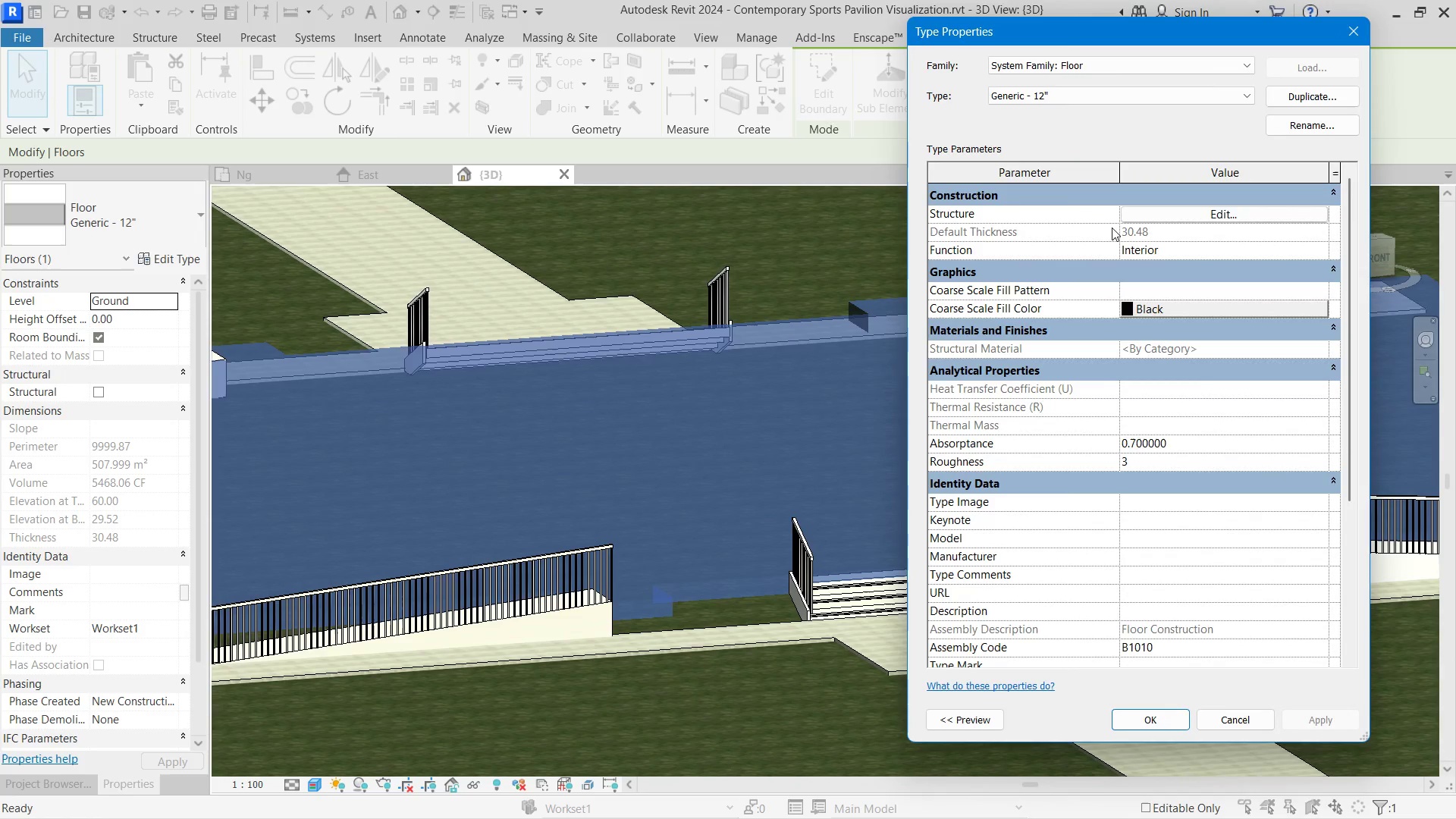 
left_click([1288, 88])
 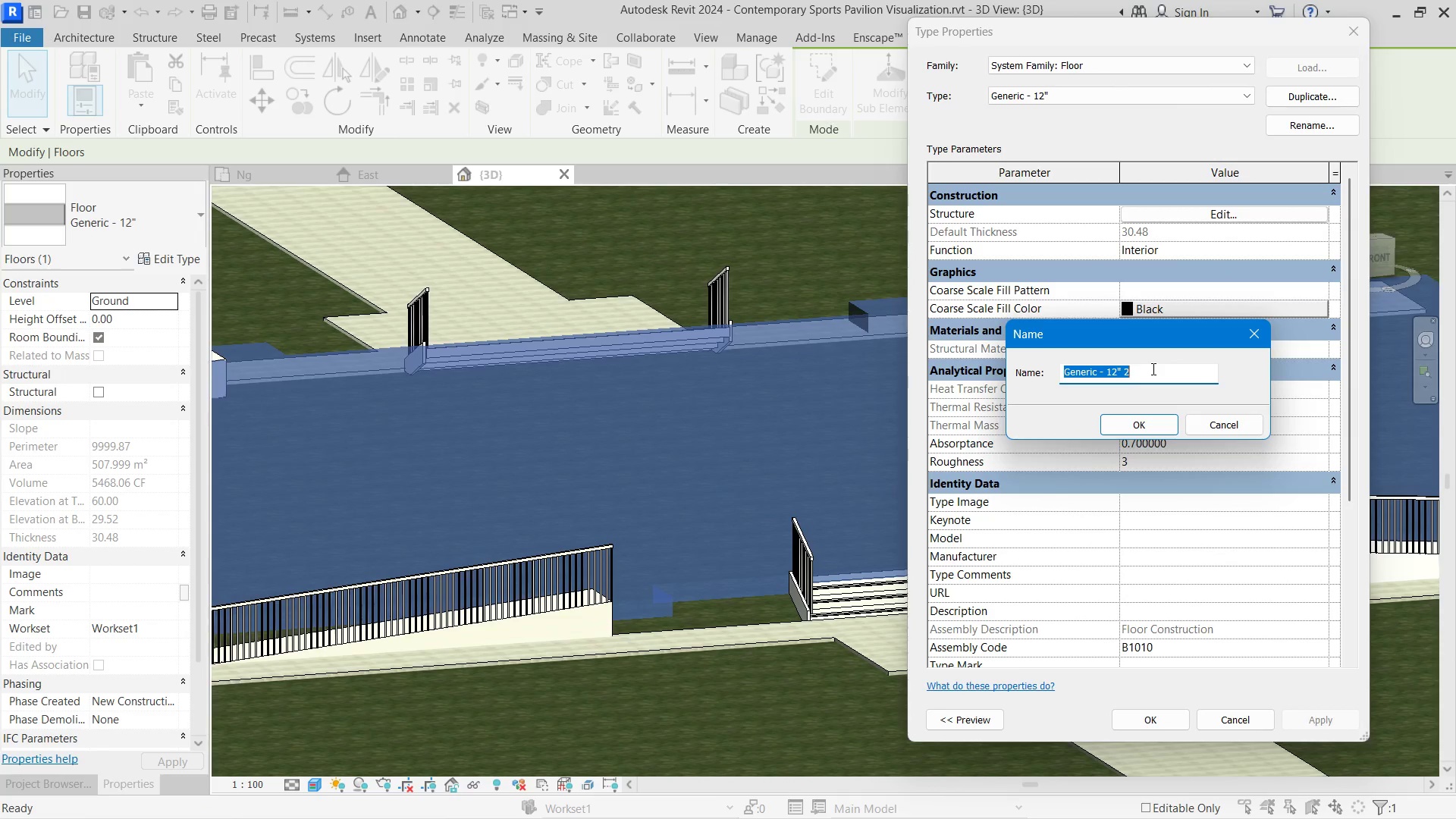 
type(ground)
 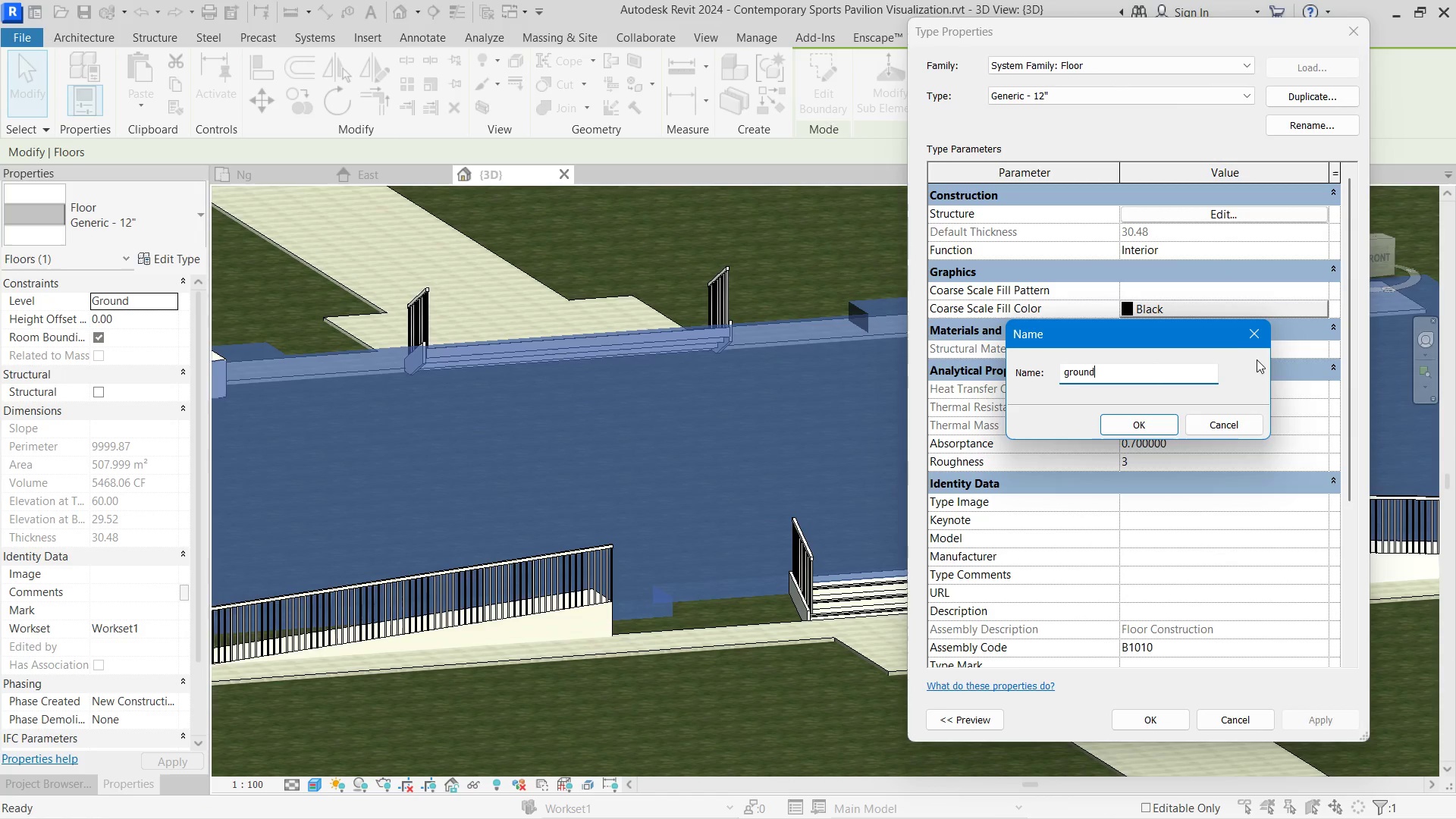 
left_click([1269, 335])
 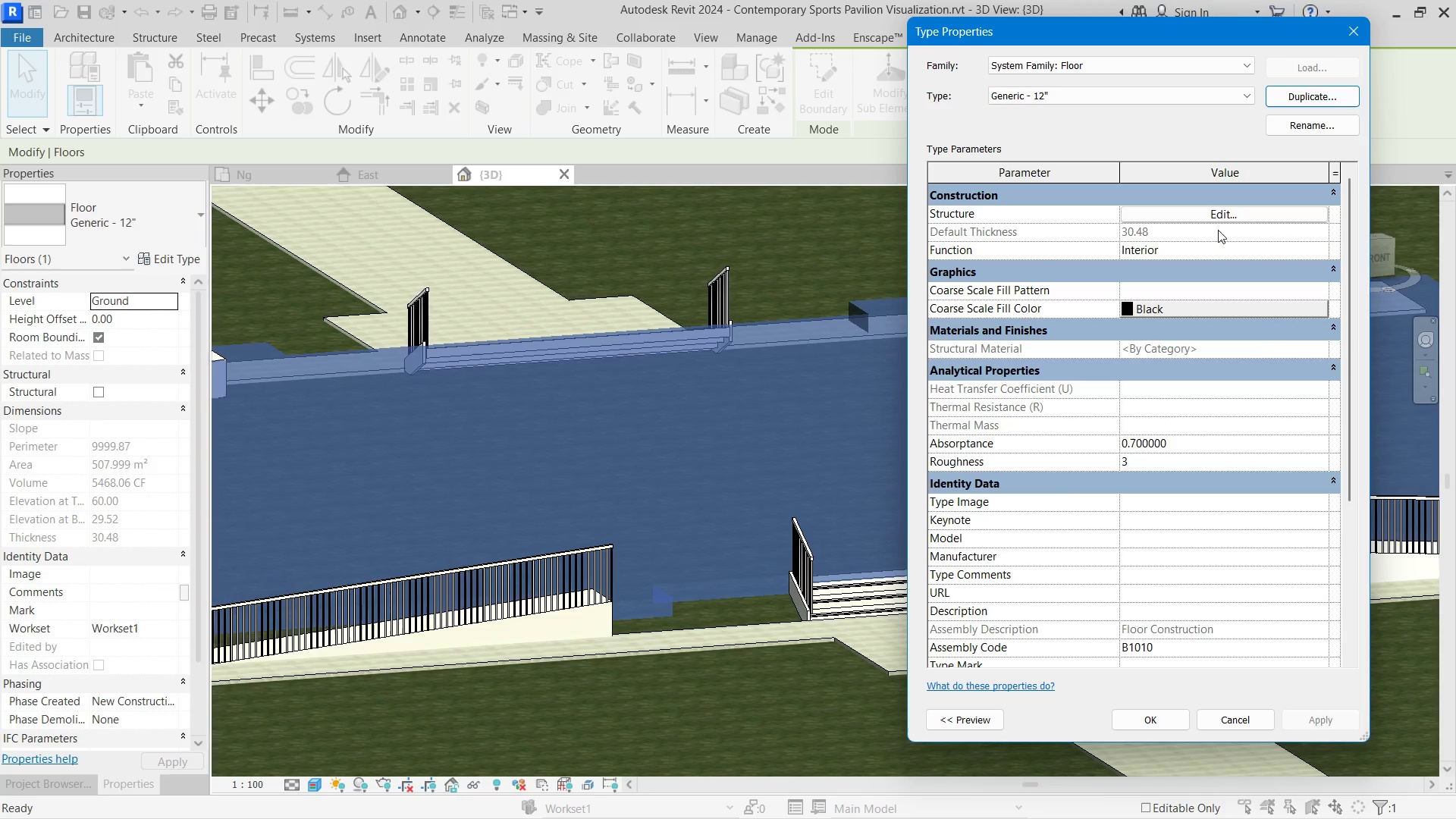 
left_click([1231, 209])
 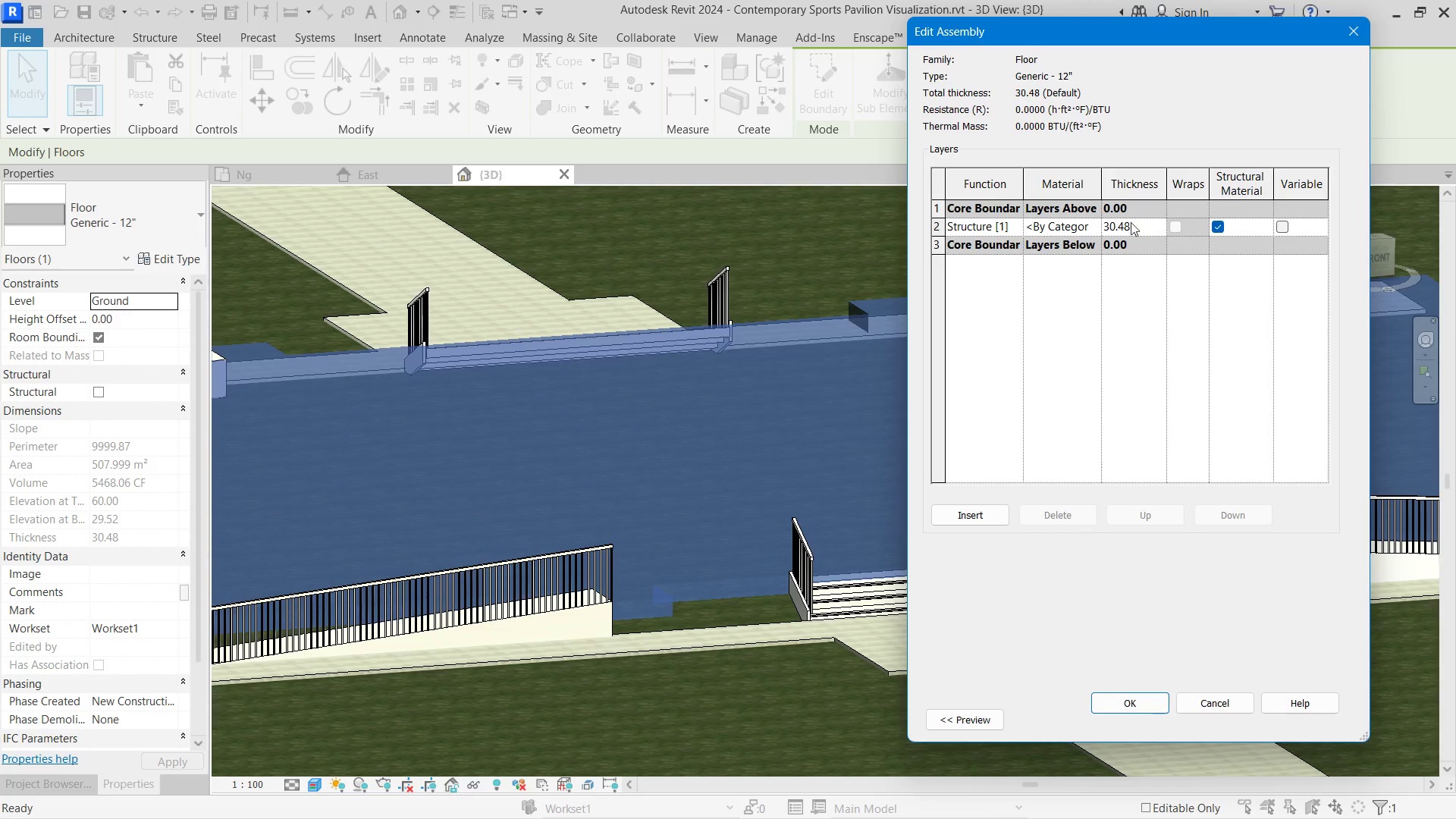 
left_click([1097, 228])
 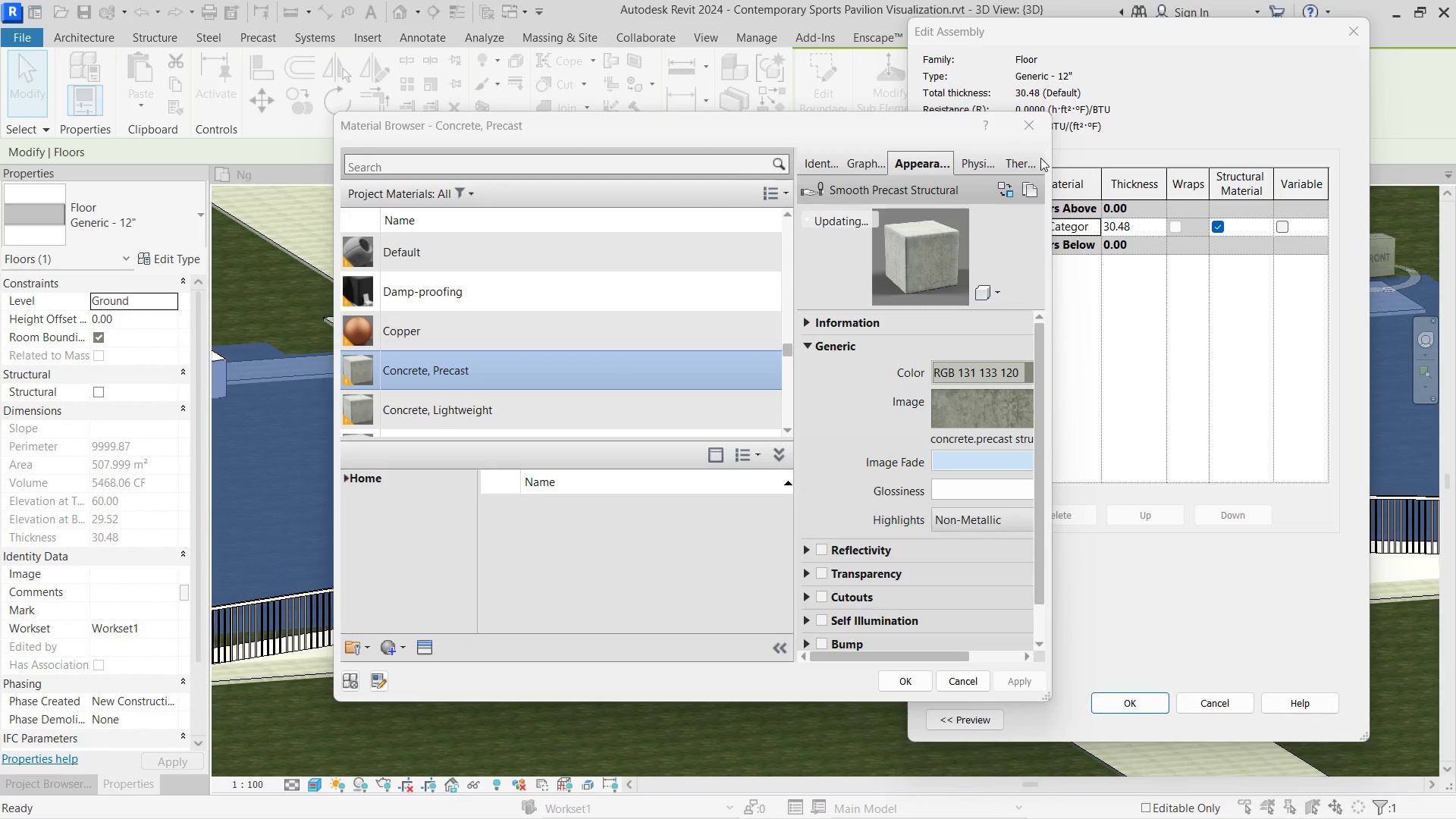 
left_click([1041, 127])
 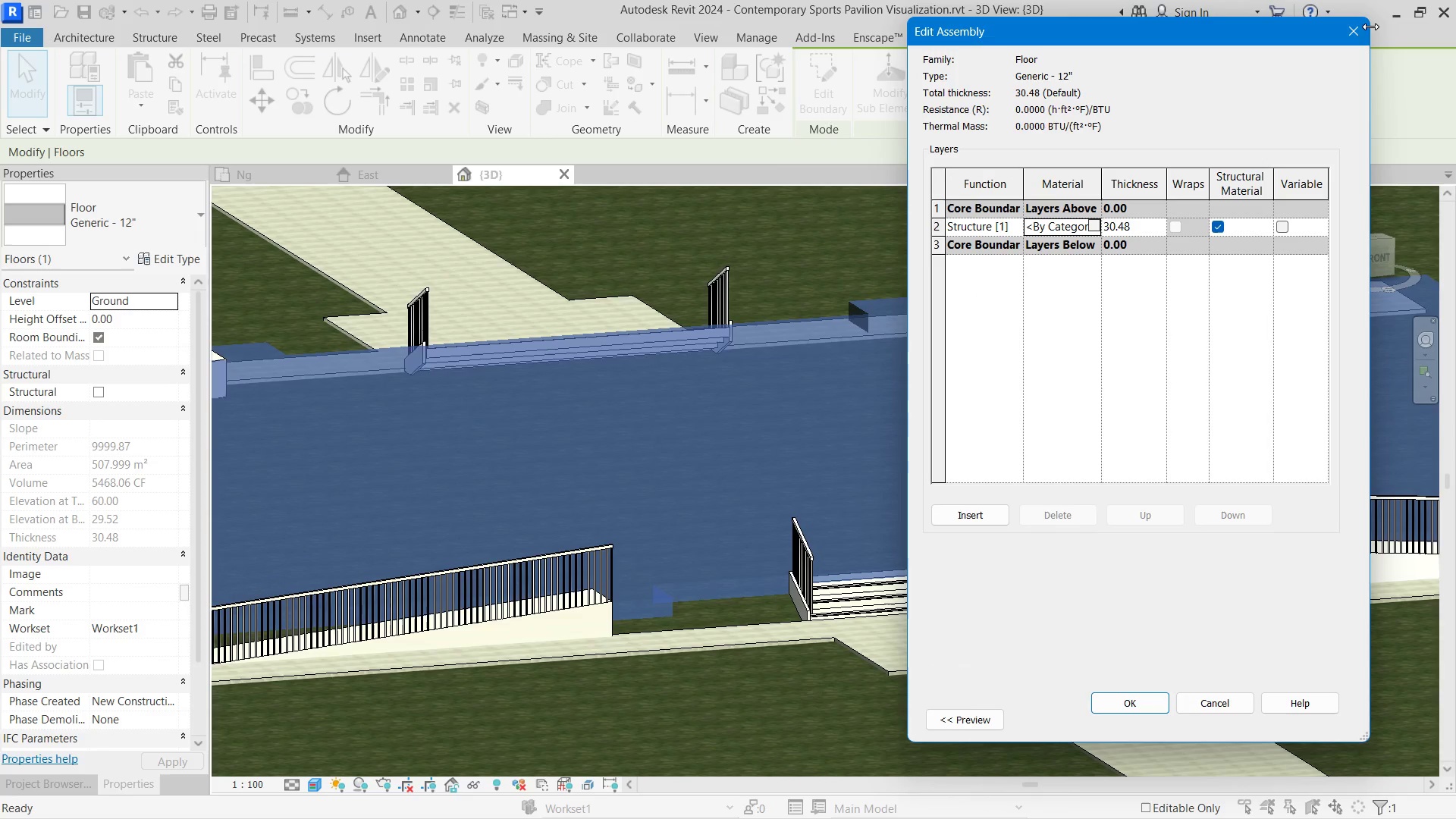 
double_click([1351, 36])
 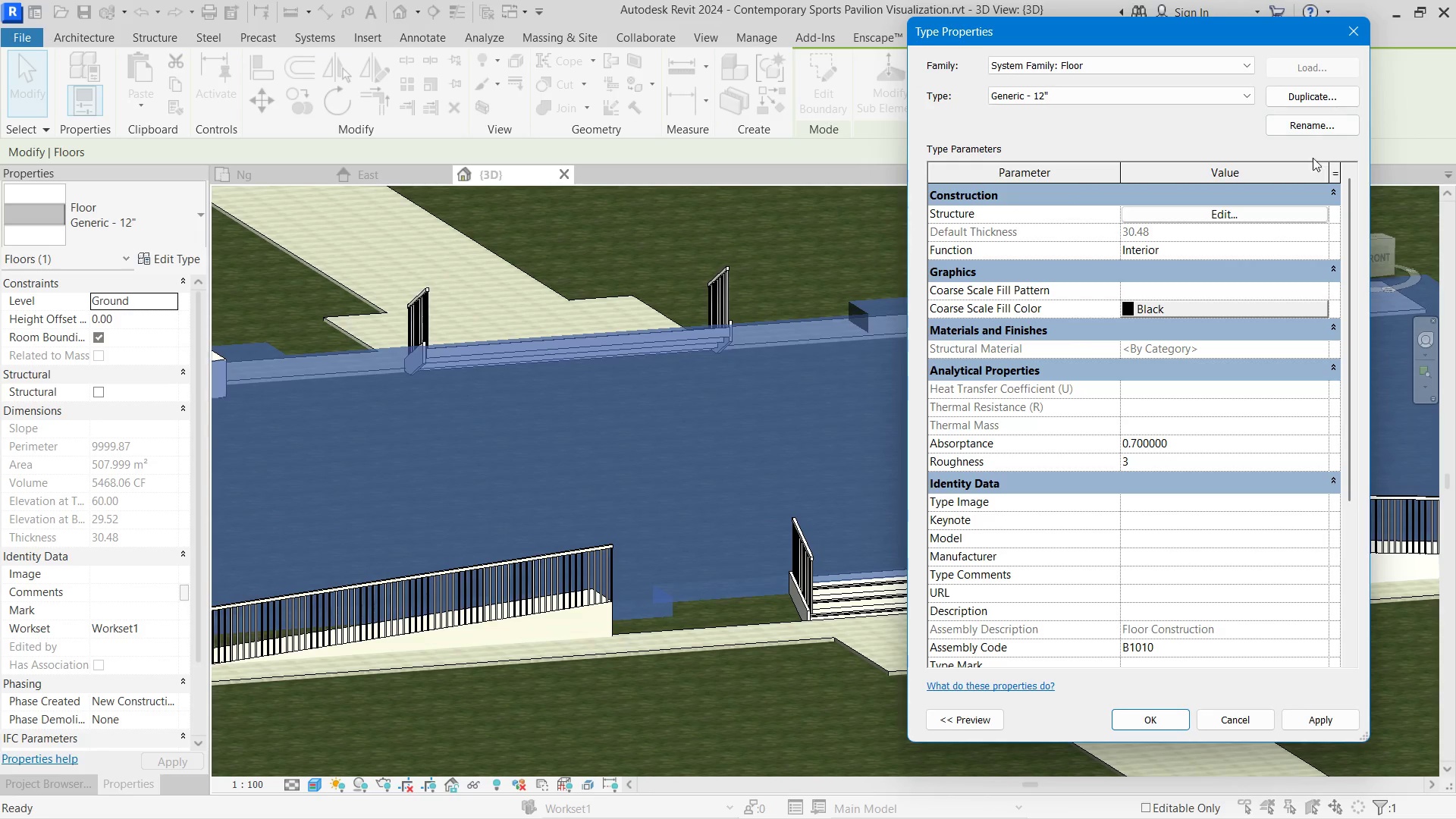 
left_click([1304, 98])
 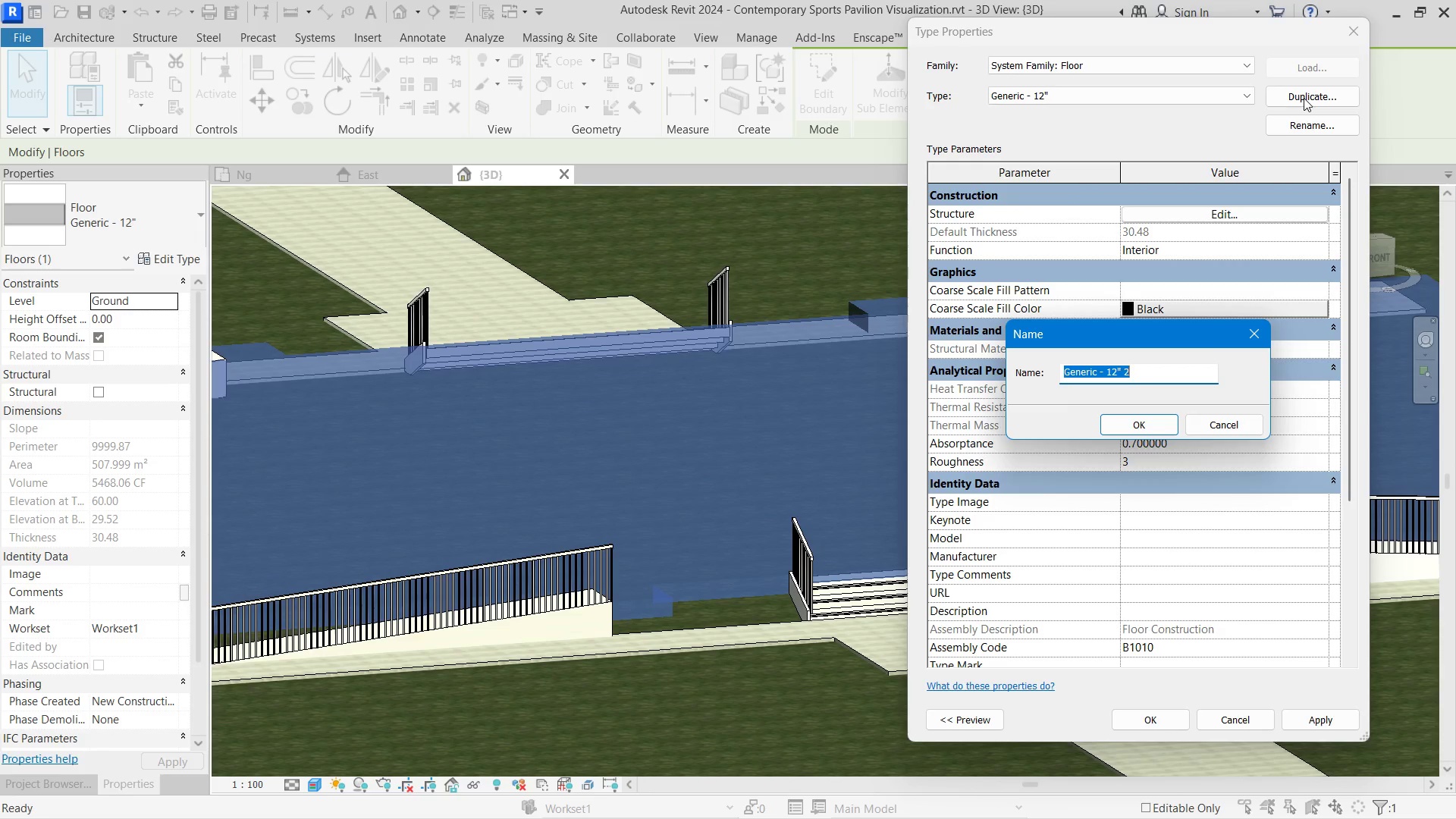 
type(Ground')
key(Backspace)
 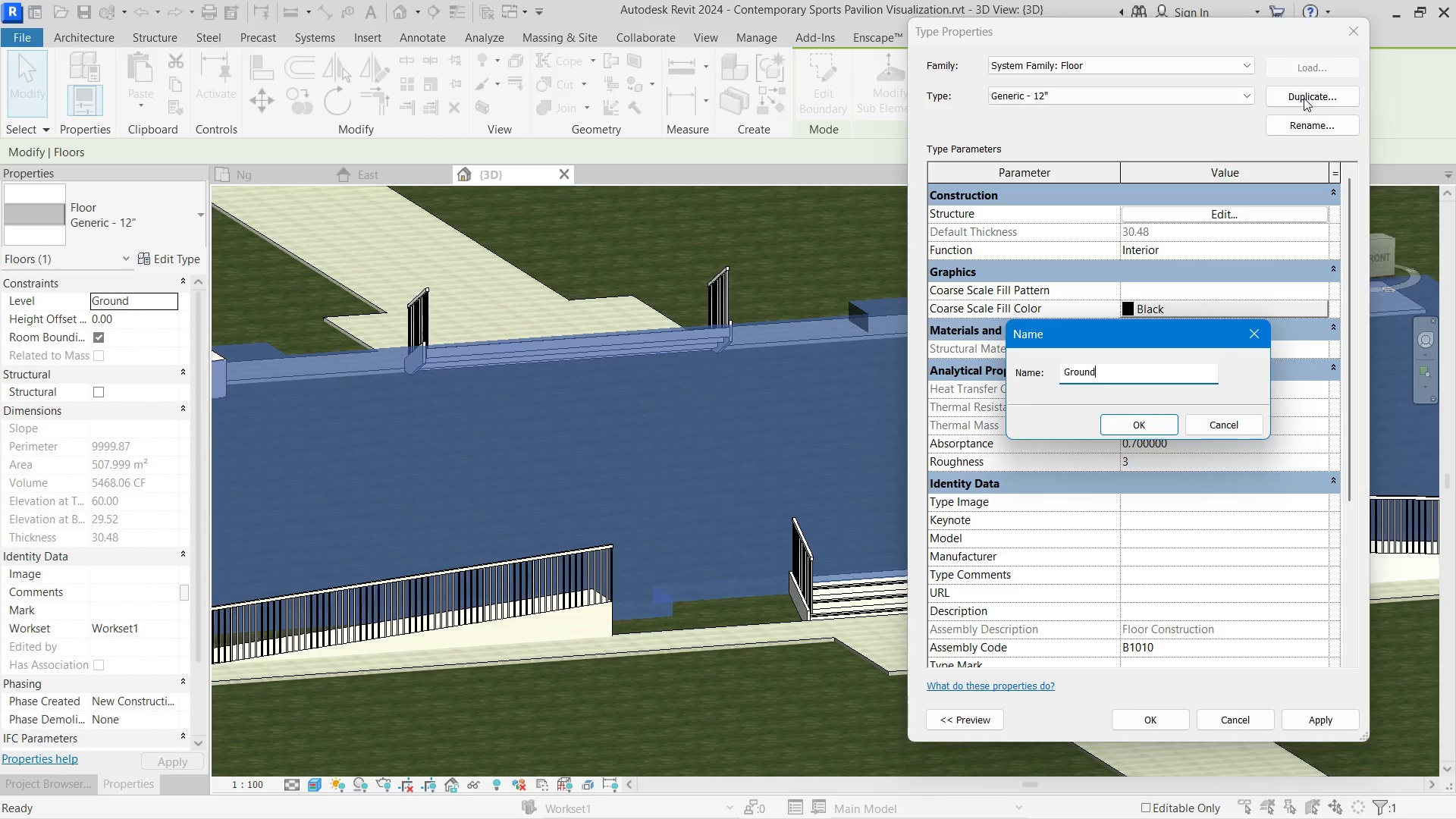 
key(Enter)
 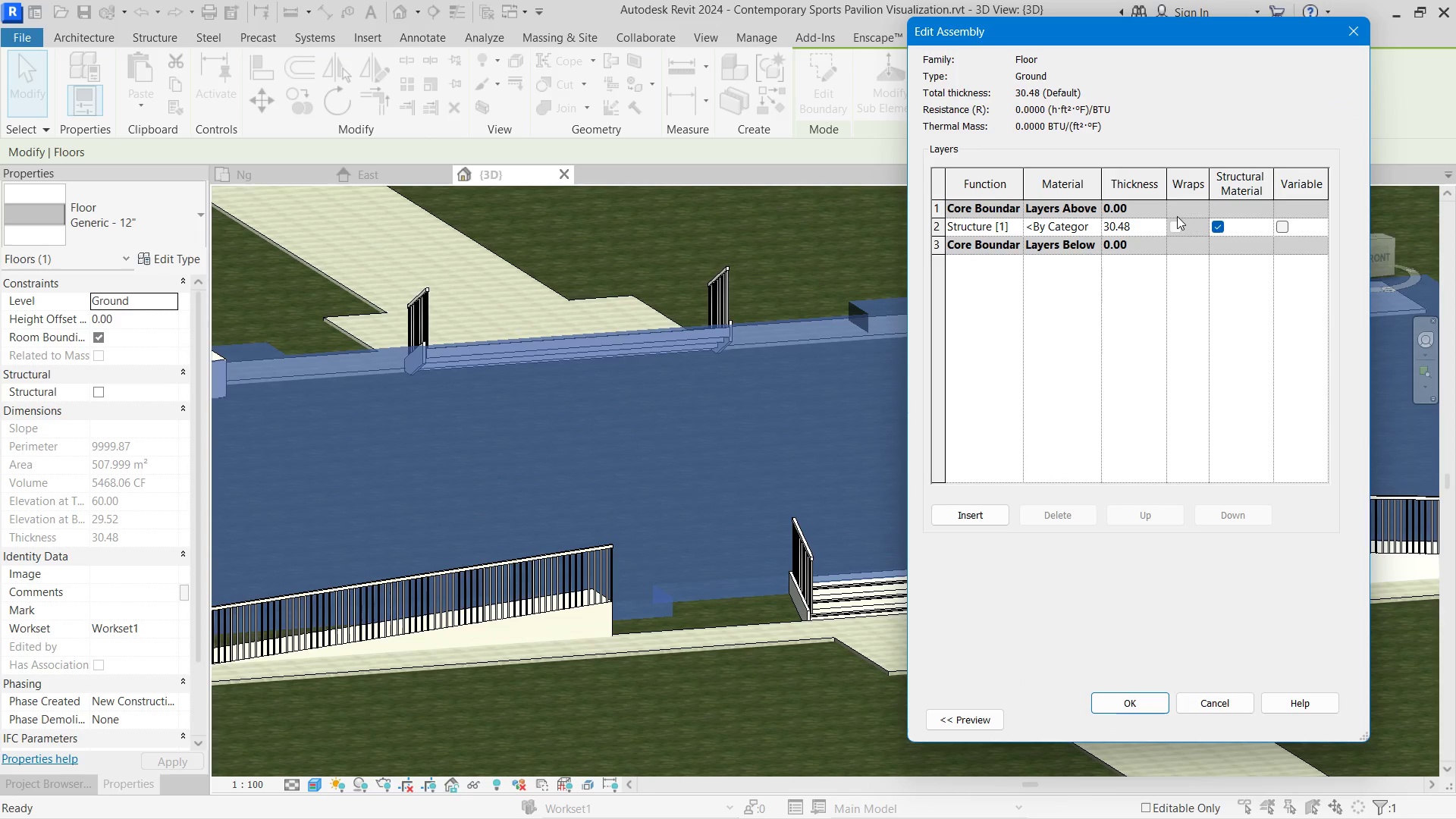 
left_click([1147, 218])
 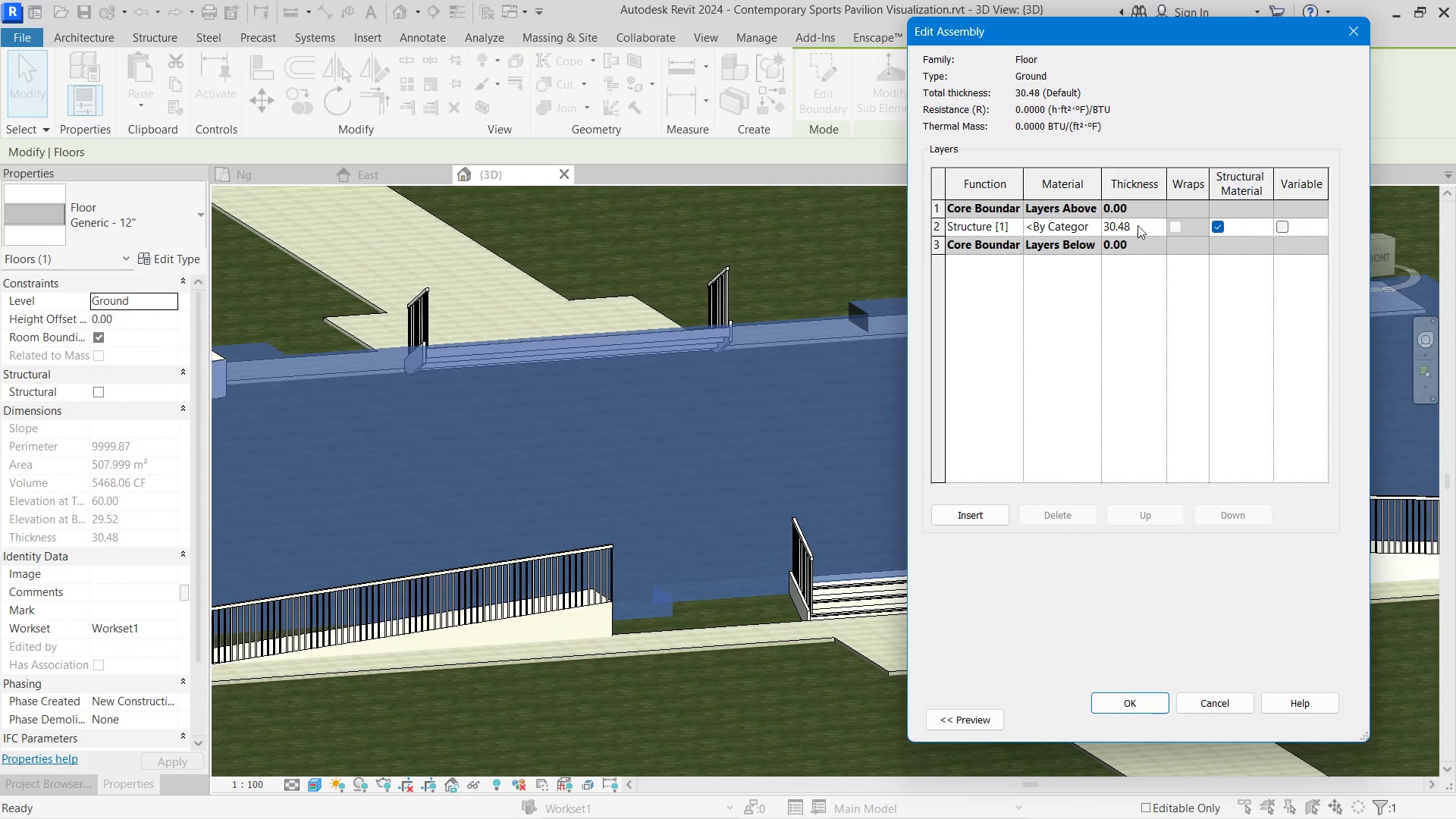 
left_click([1136, 225])
 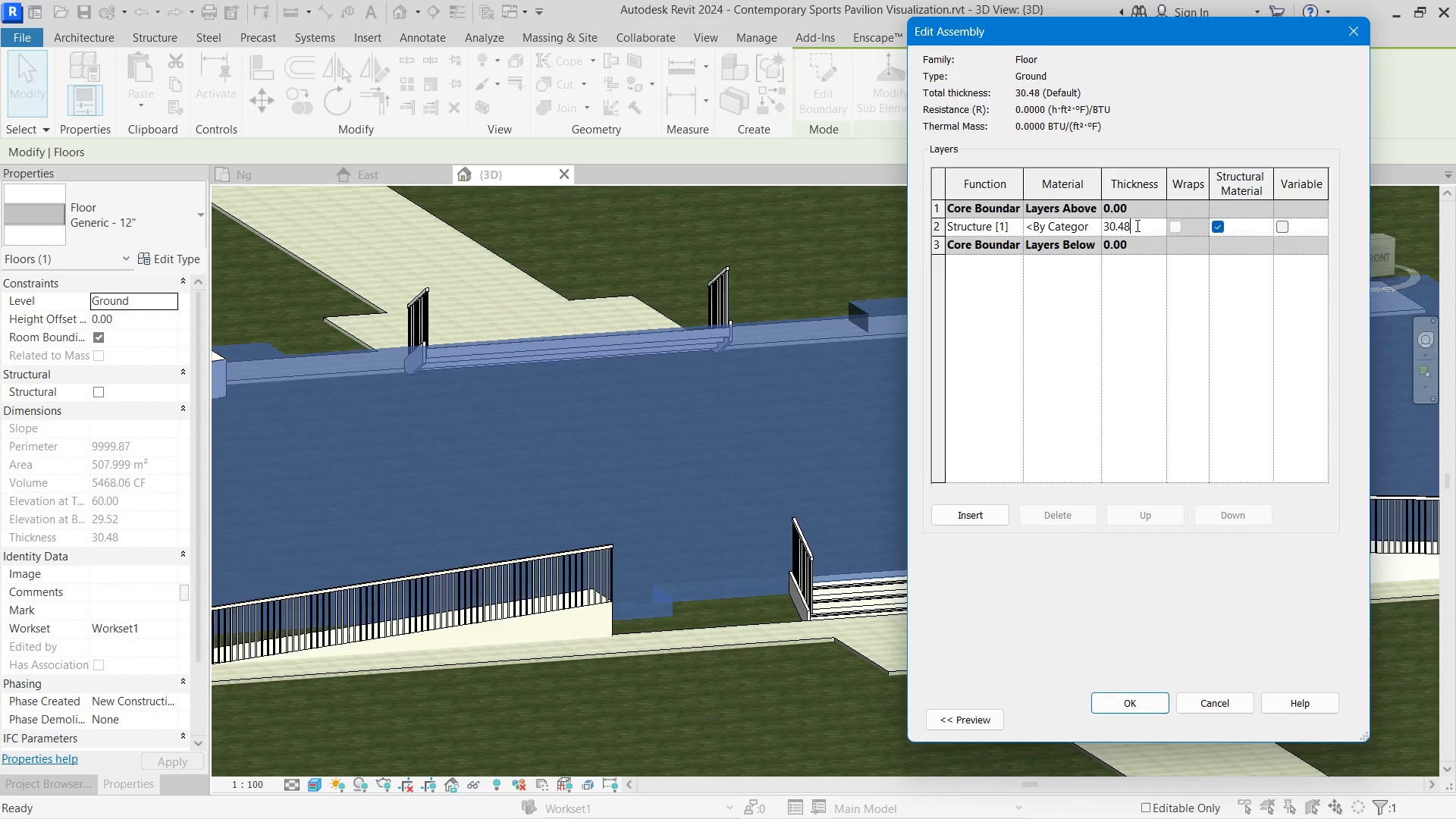 
left_click_drag(start_coordinate=[1136, 225], to_coordinate=[1061, 223])
 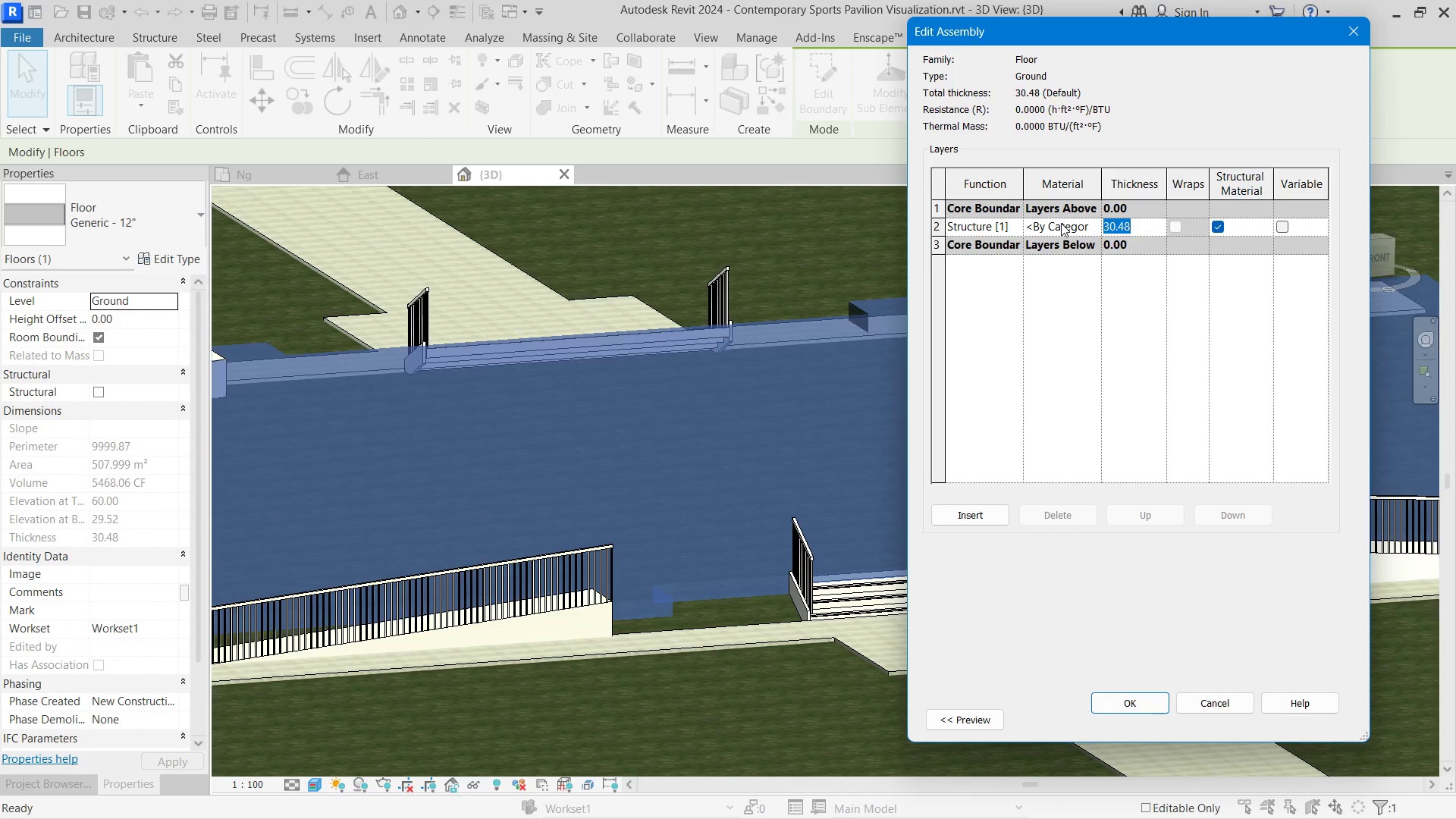 
key(Numpad6)
 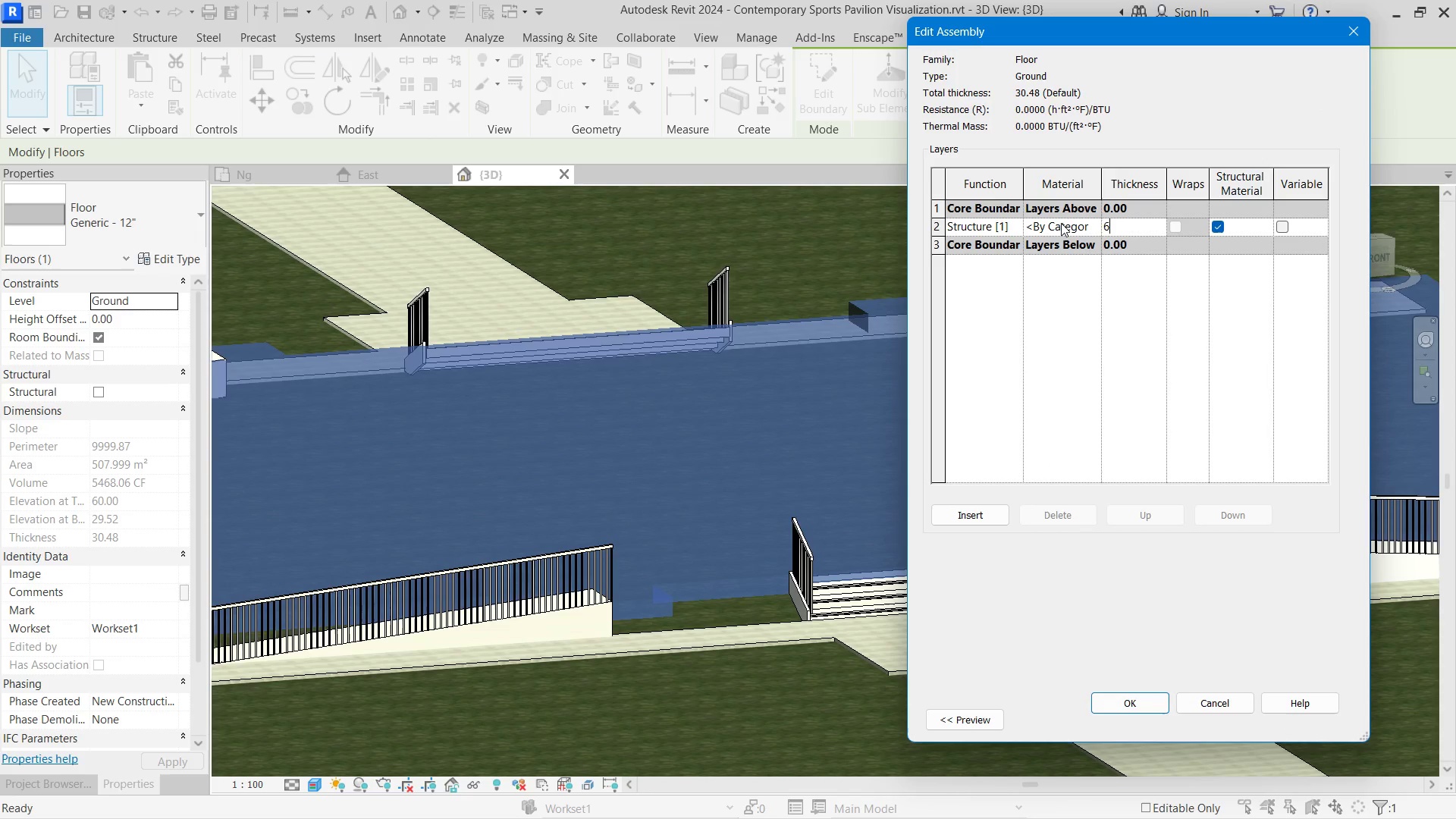 
key(Numpad0)
 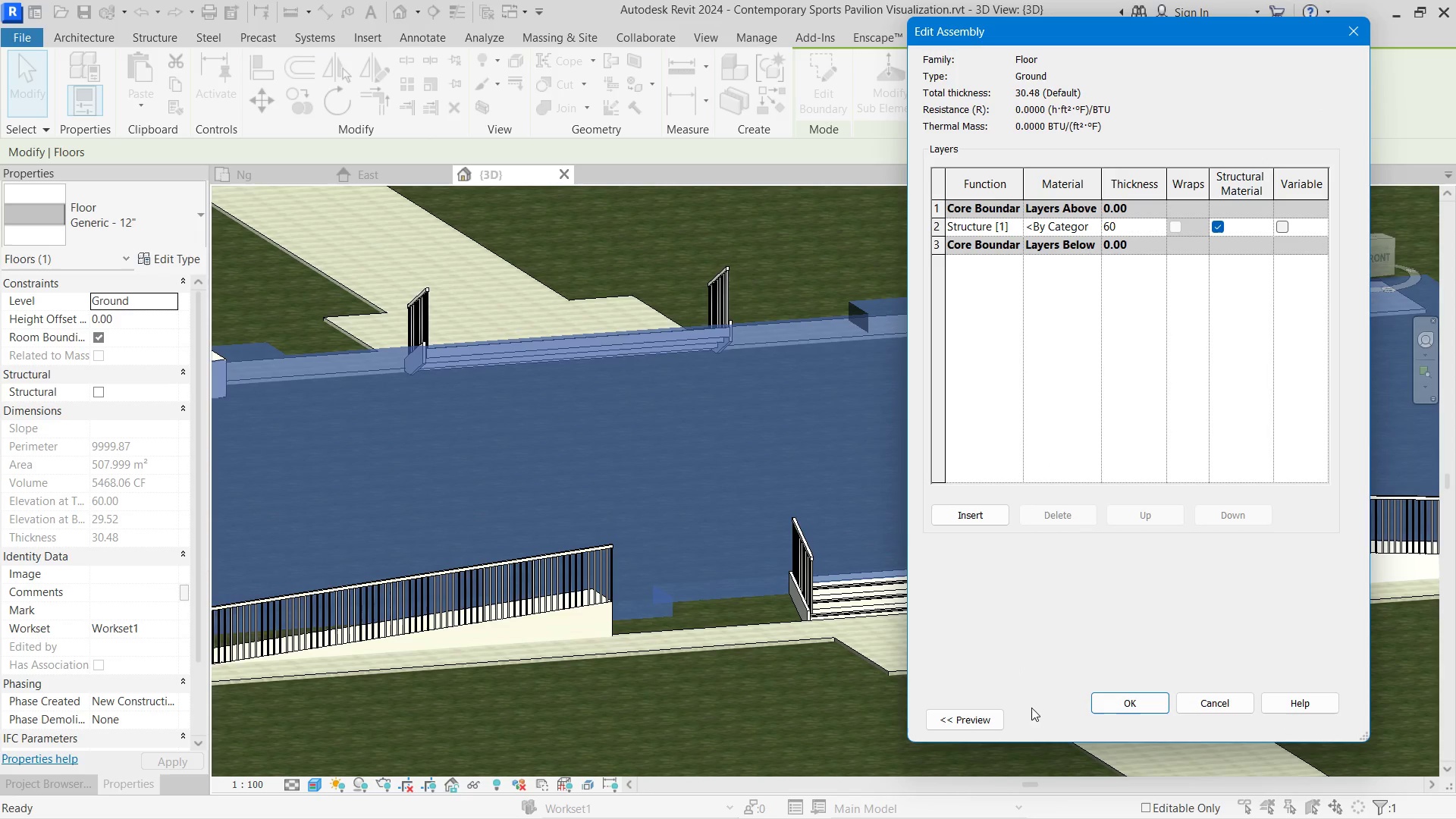 
left_click([1140, 711])
 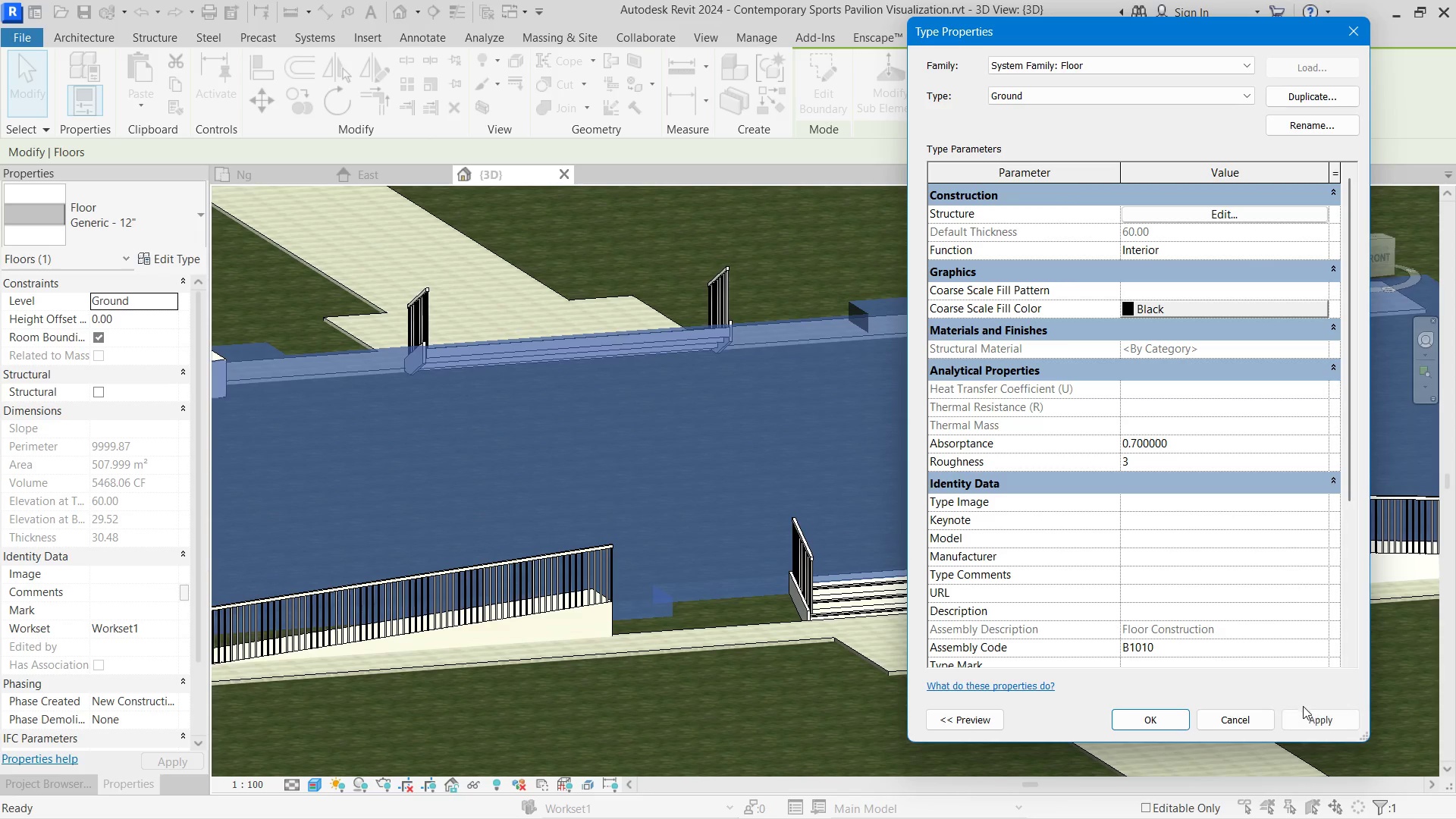 
left_click([1319, 713])
 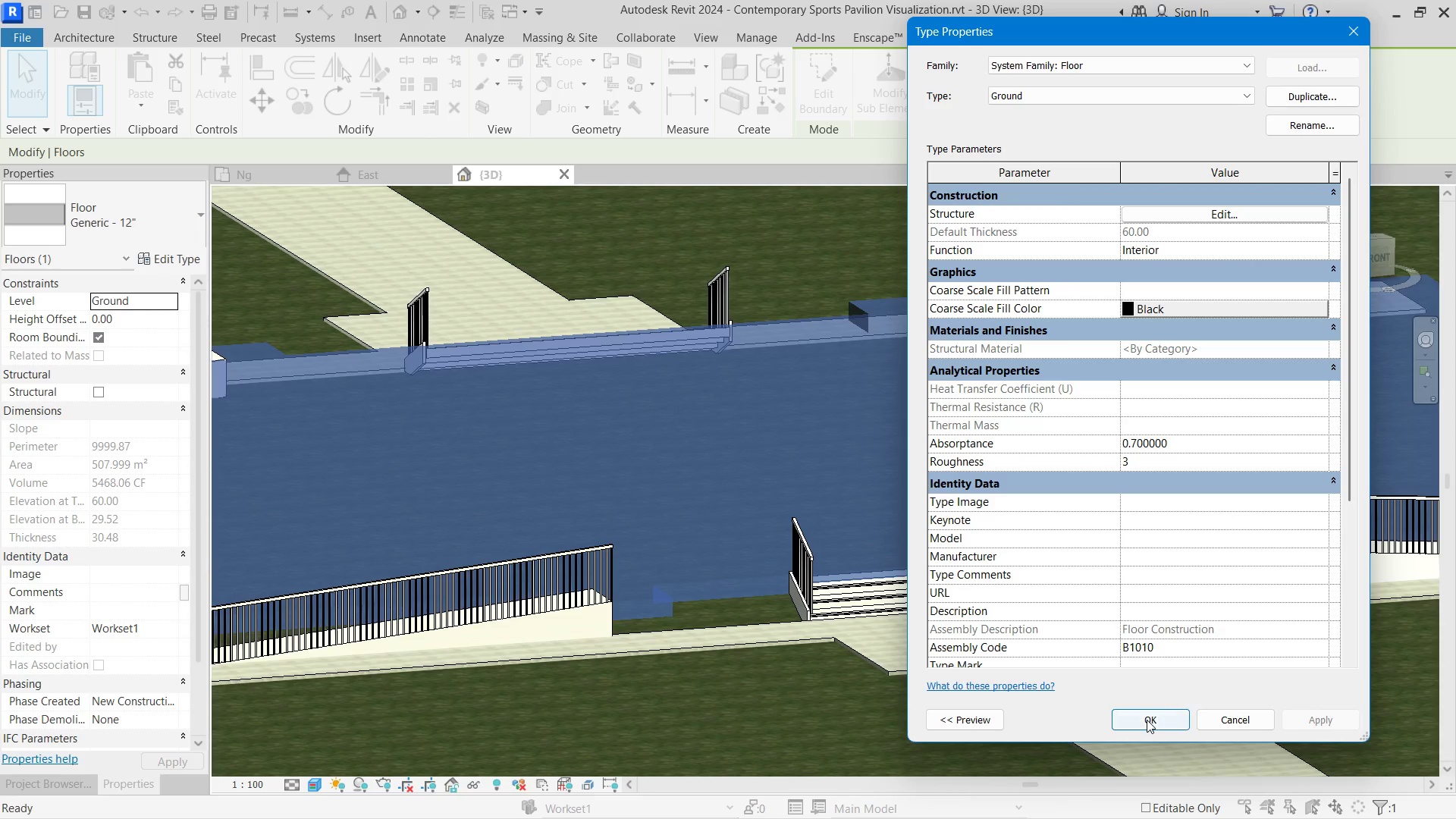 
left_click([1147, 720])
 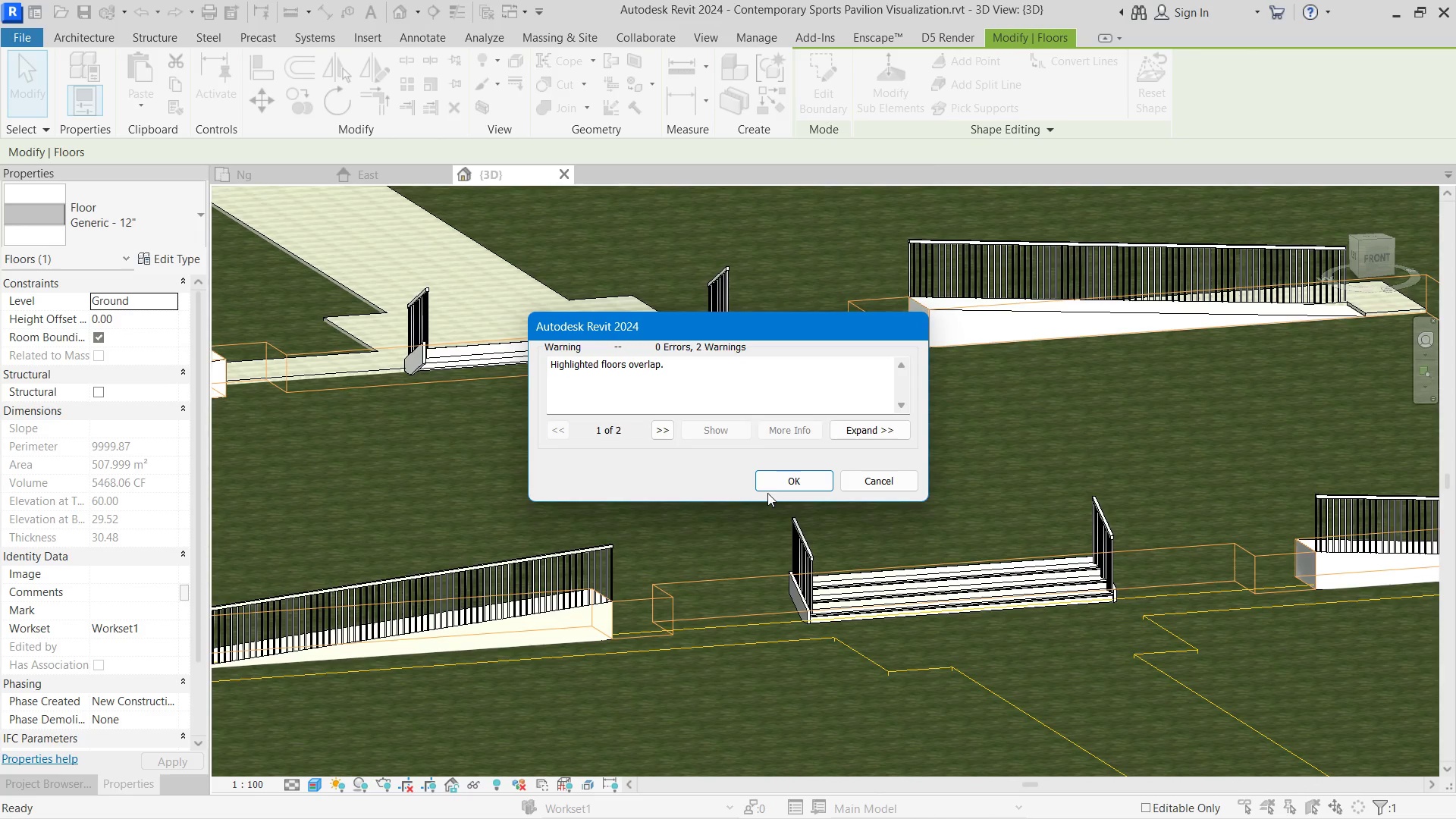 
double_click([771, 482])
 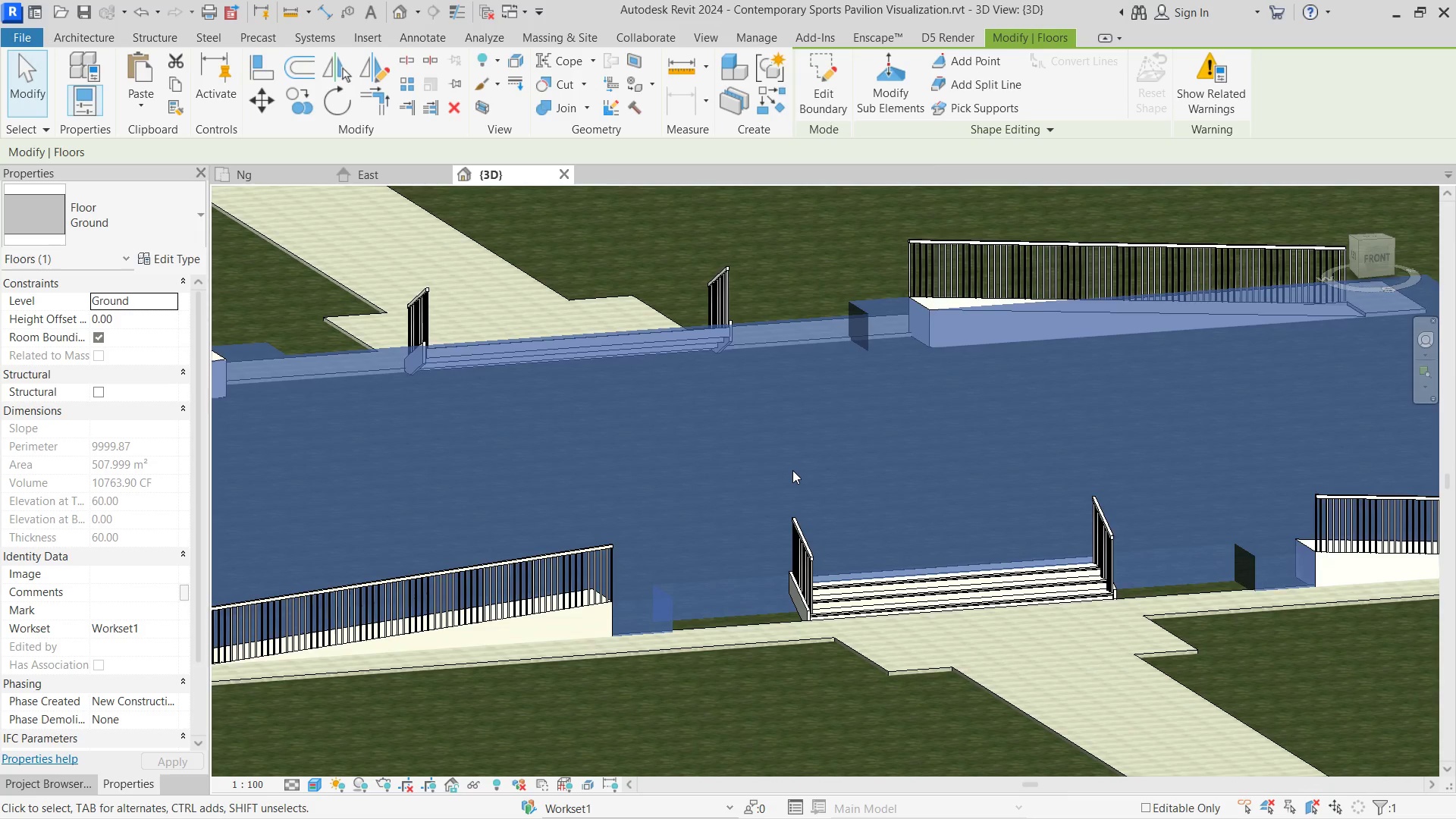 
scroll: coordinate [792, 470], scroll_direction: down, amount: 1.0
 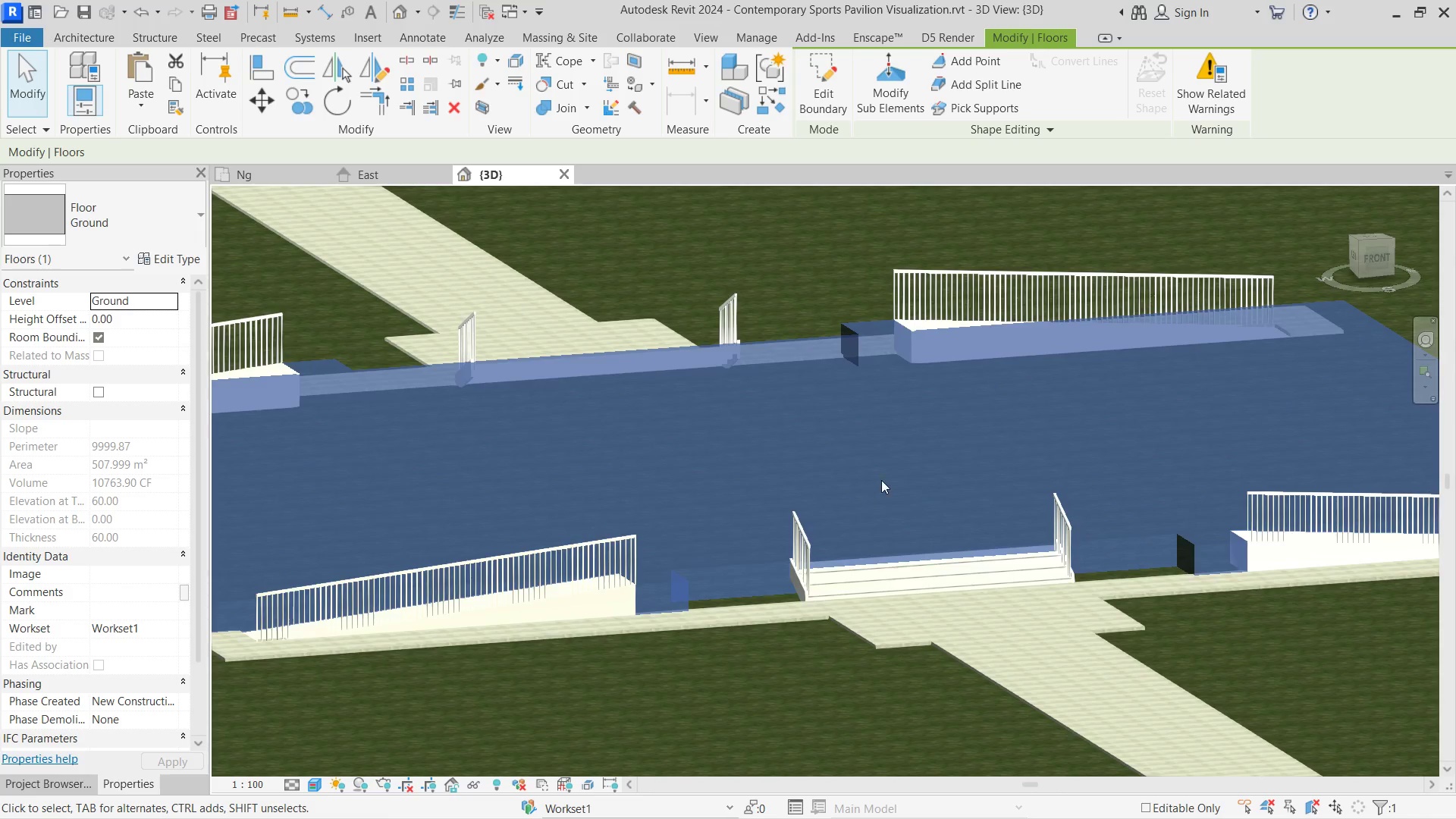 
left_click([881, 480])
 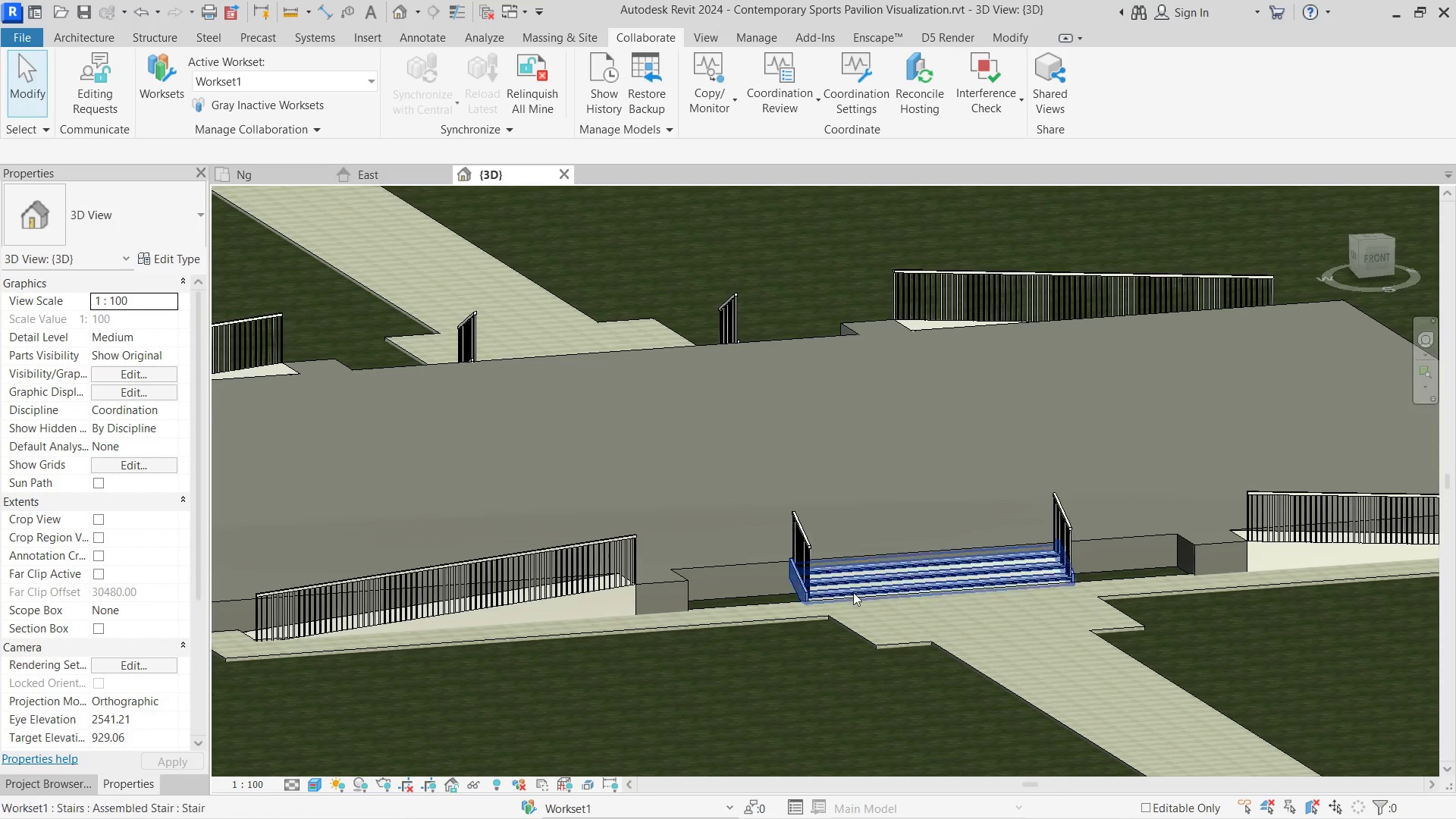 
hold_key(key=ShiftLeft, duration=1.41)
 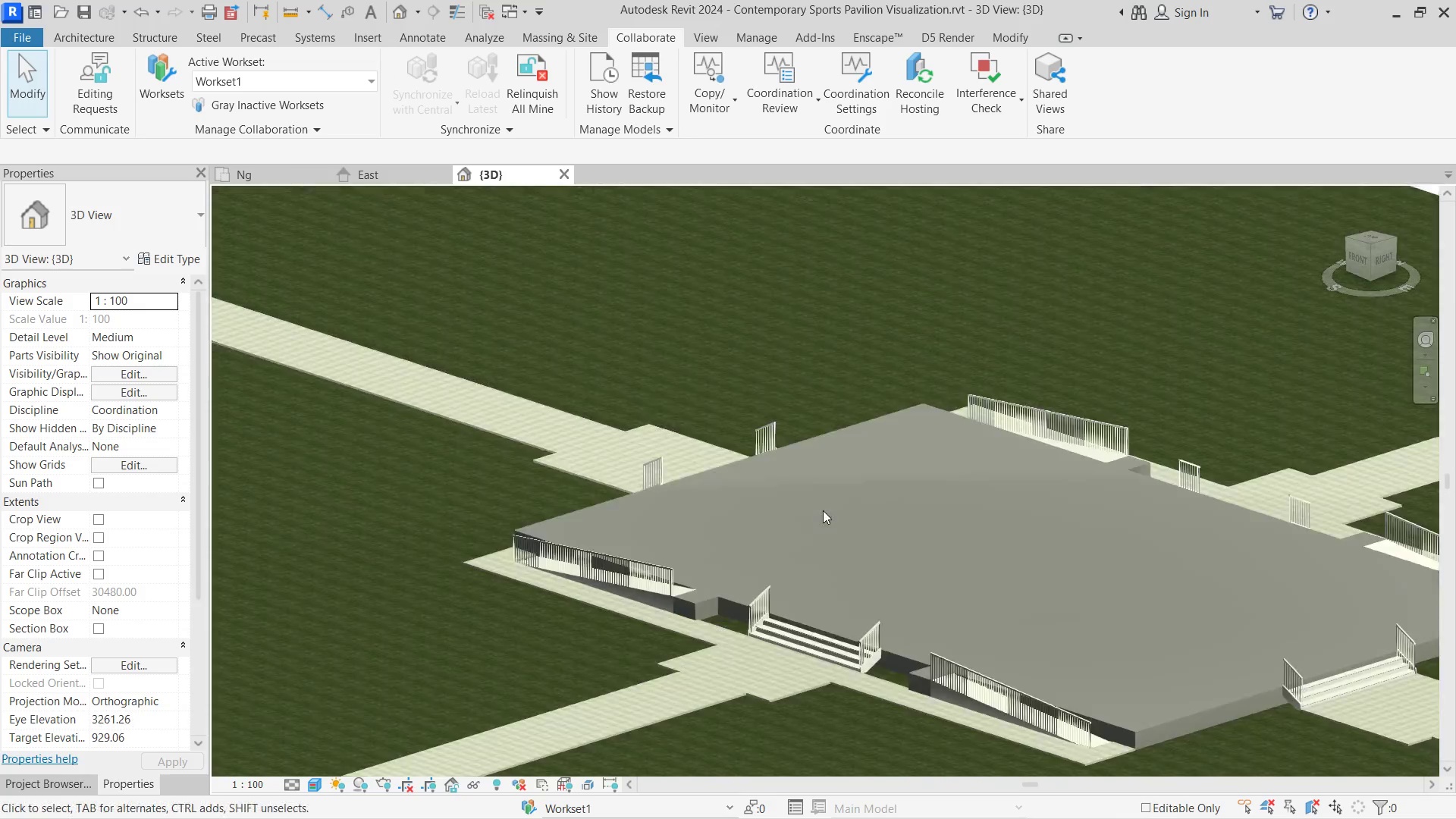 
scroll: coordinate [849, 617], scroll_direction: down, amount: 1.0
 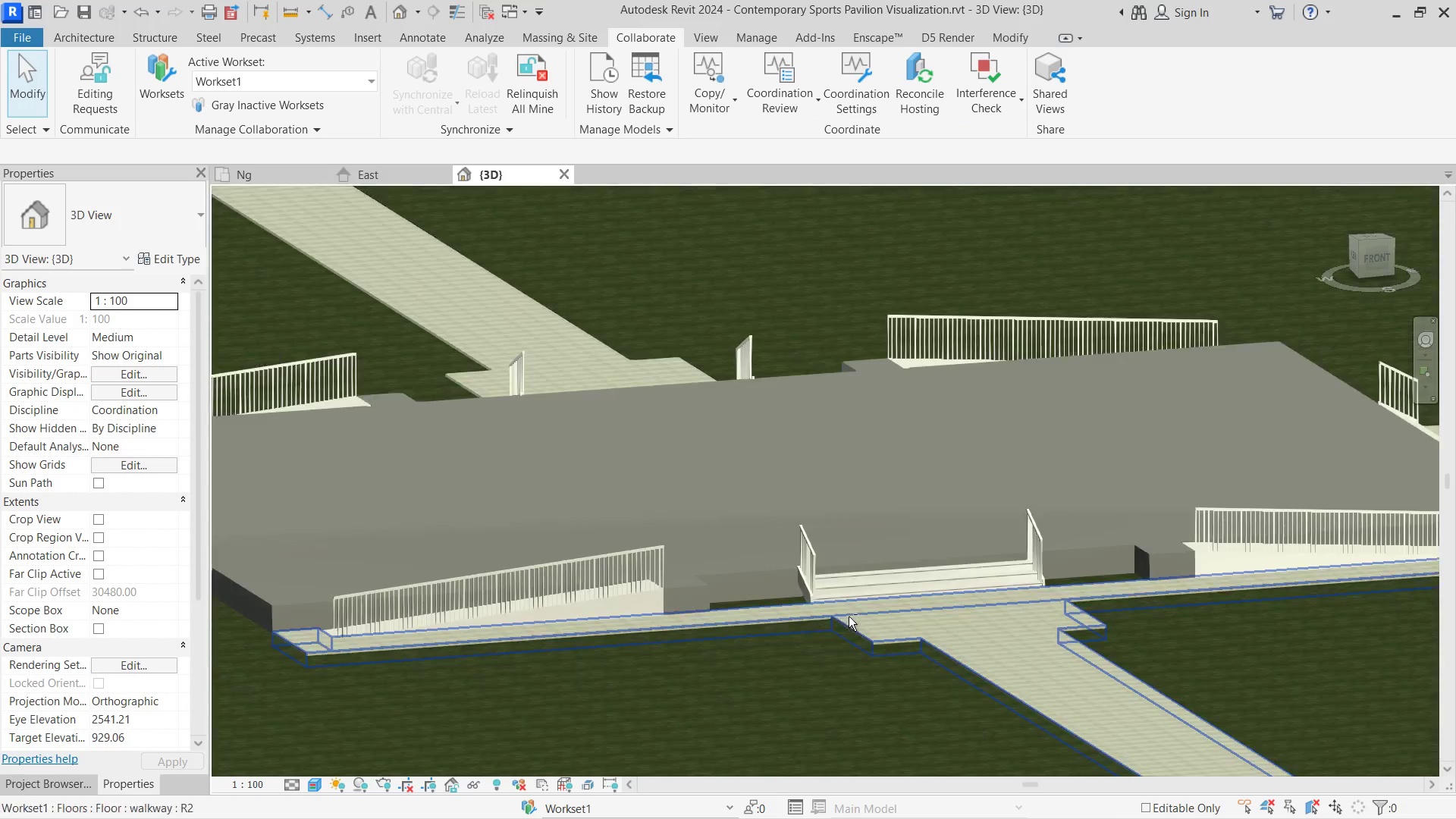 
hold_key(key=ShiftLeft, duration=1.34)
 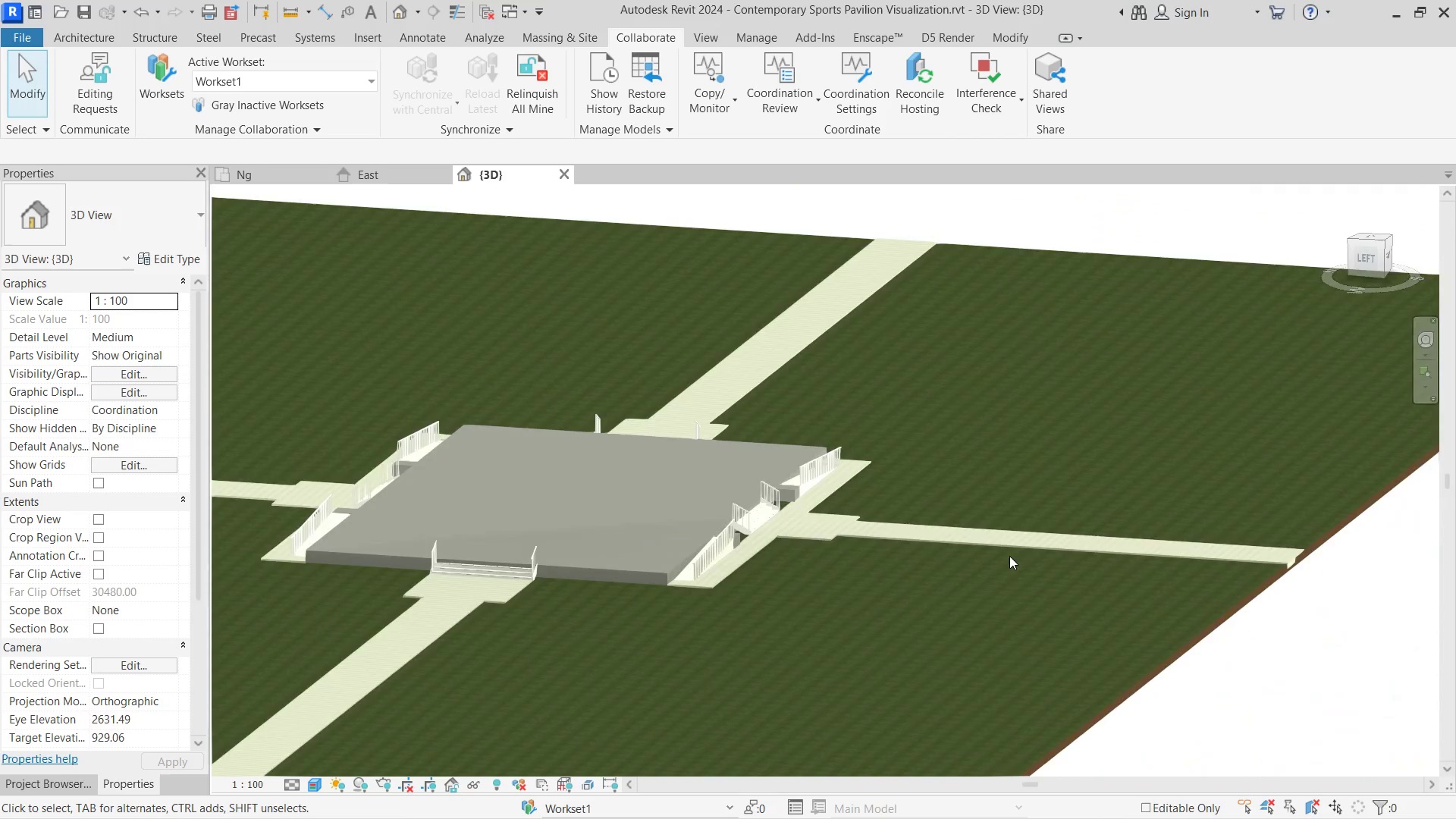 
scroll: coordinate [823, 510], scroll_direction: down, amount: 5.0
 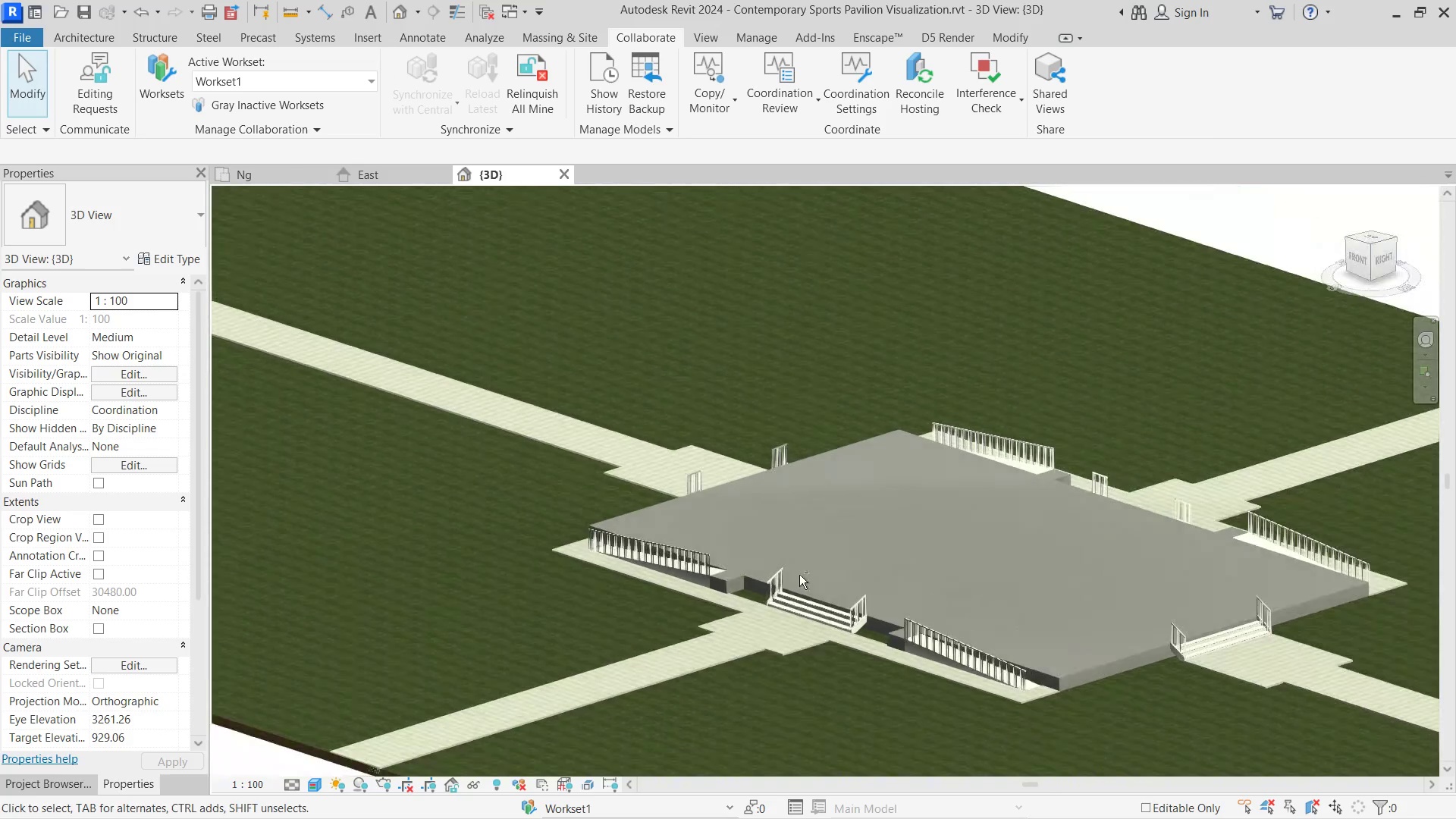 
hold_key(key=ShiftLeft, duration=0.61)
 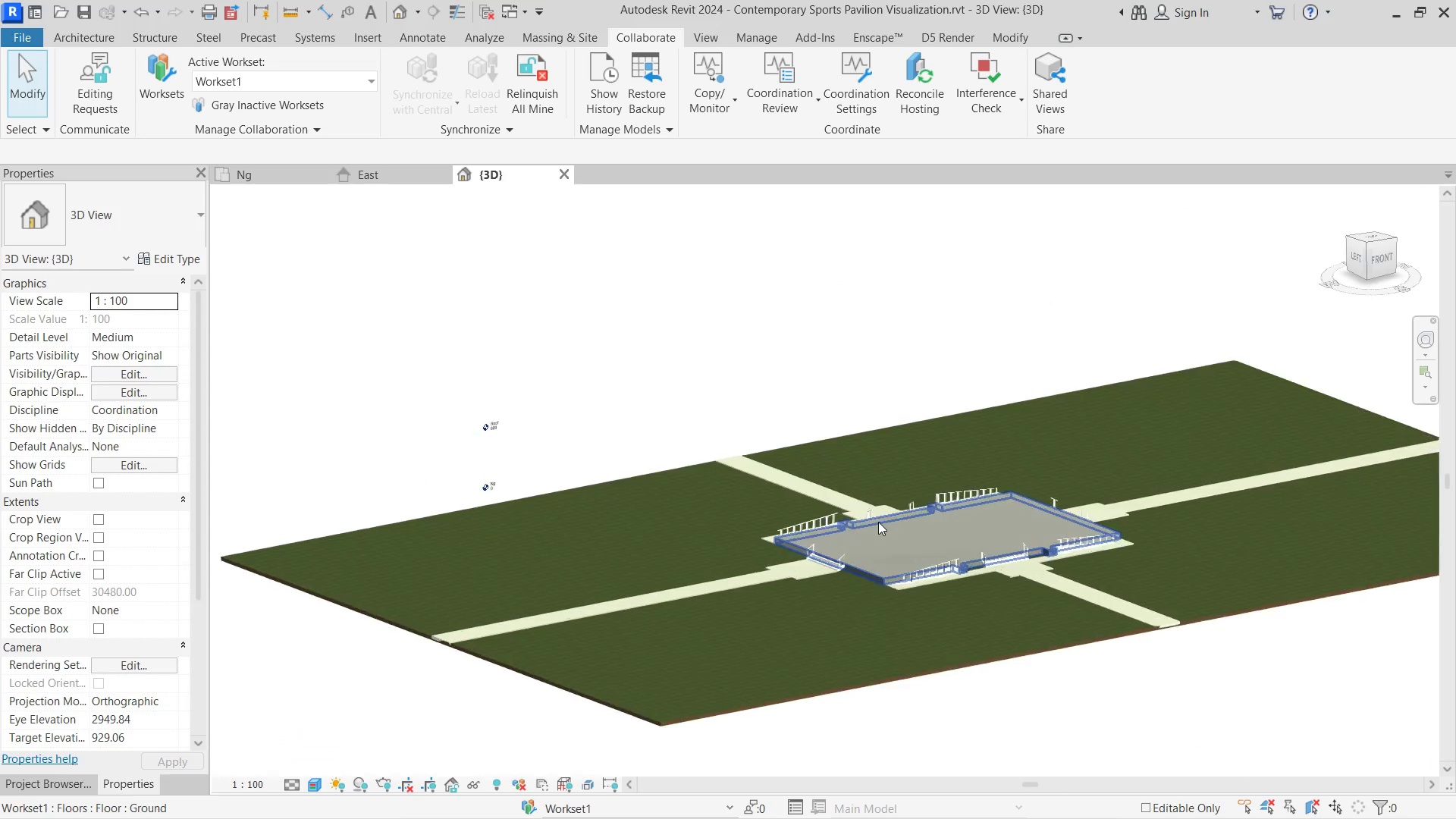 
key(Shift+ShiftLeft)
 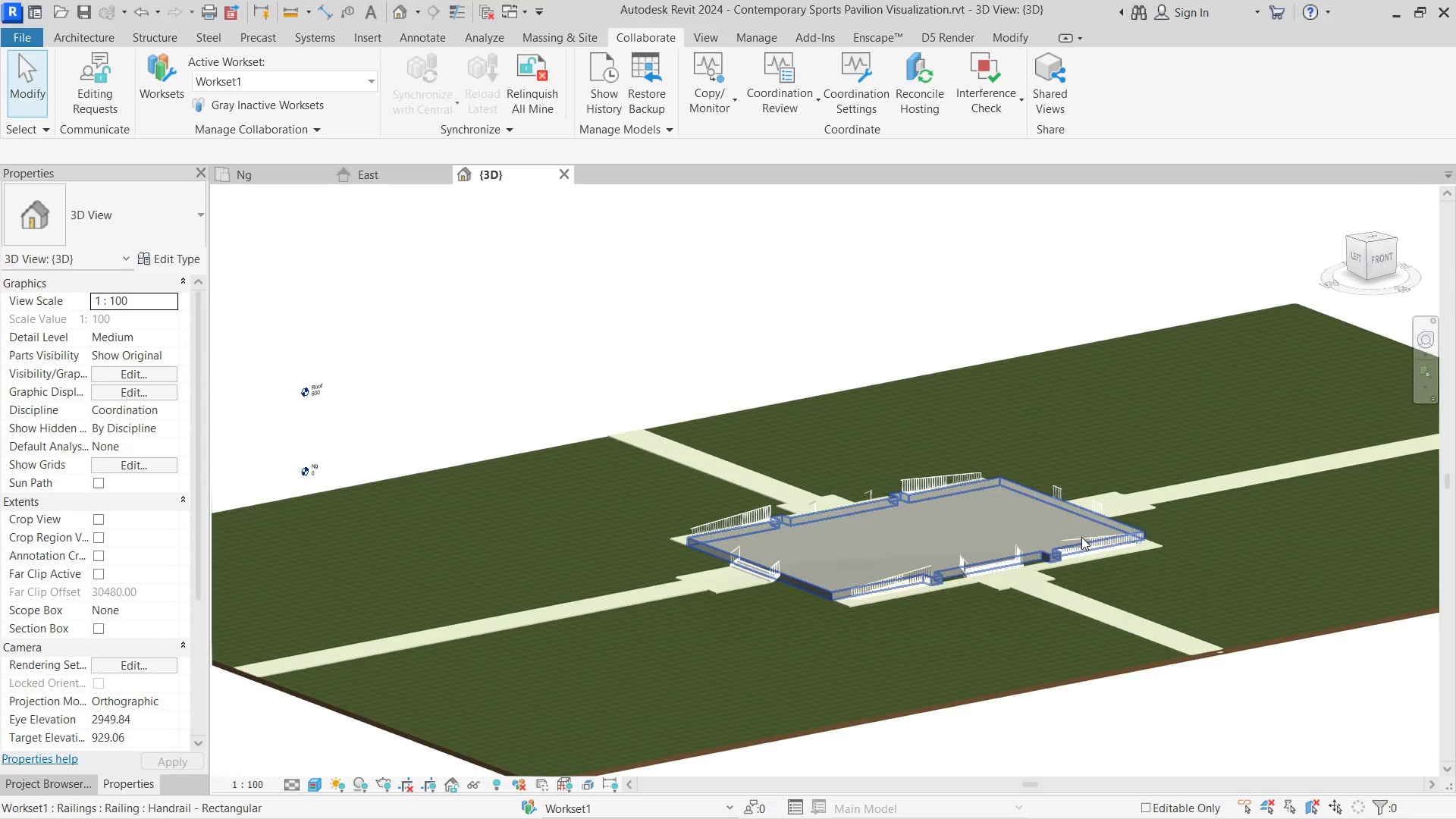 
hold_key(key=ShiftLeft, duration=2.42)
 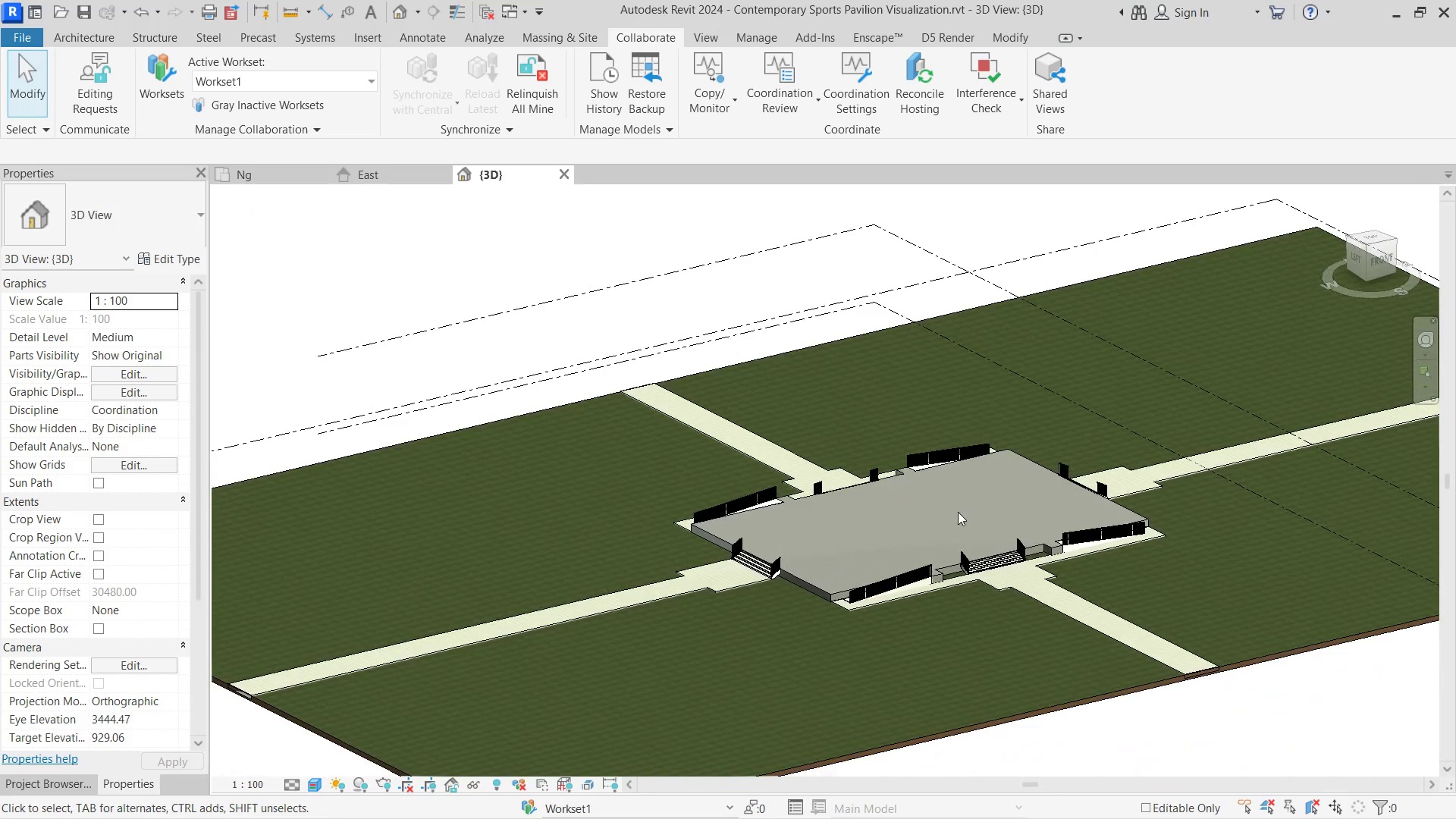 
scroll: coordinate [1047, 537], scroll_direction: down, amount: 1.0
 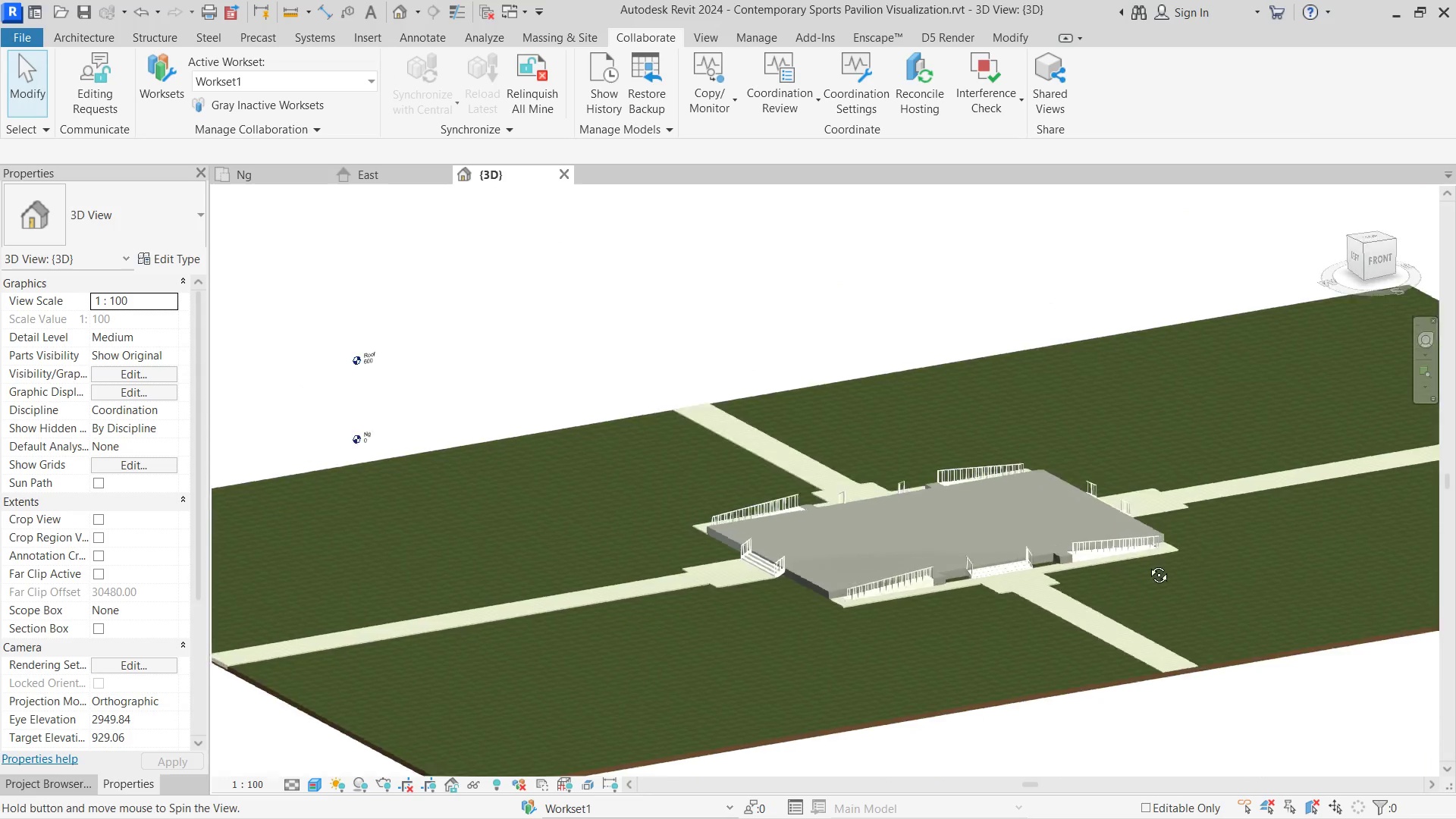 
hold_key(key=ShiftLeft, duration=2.56)
 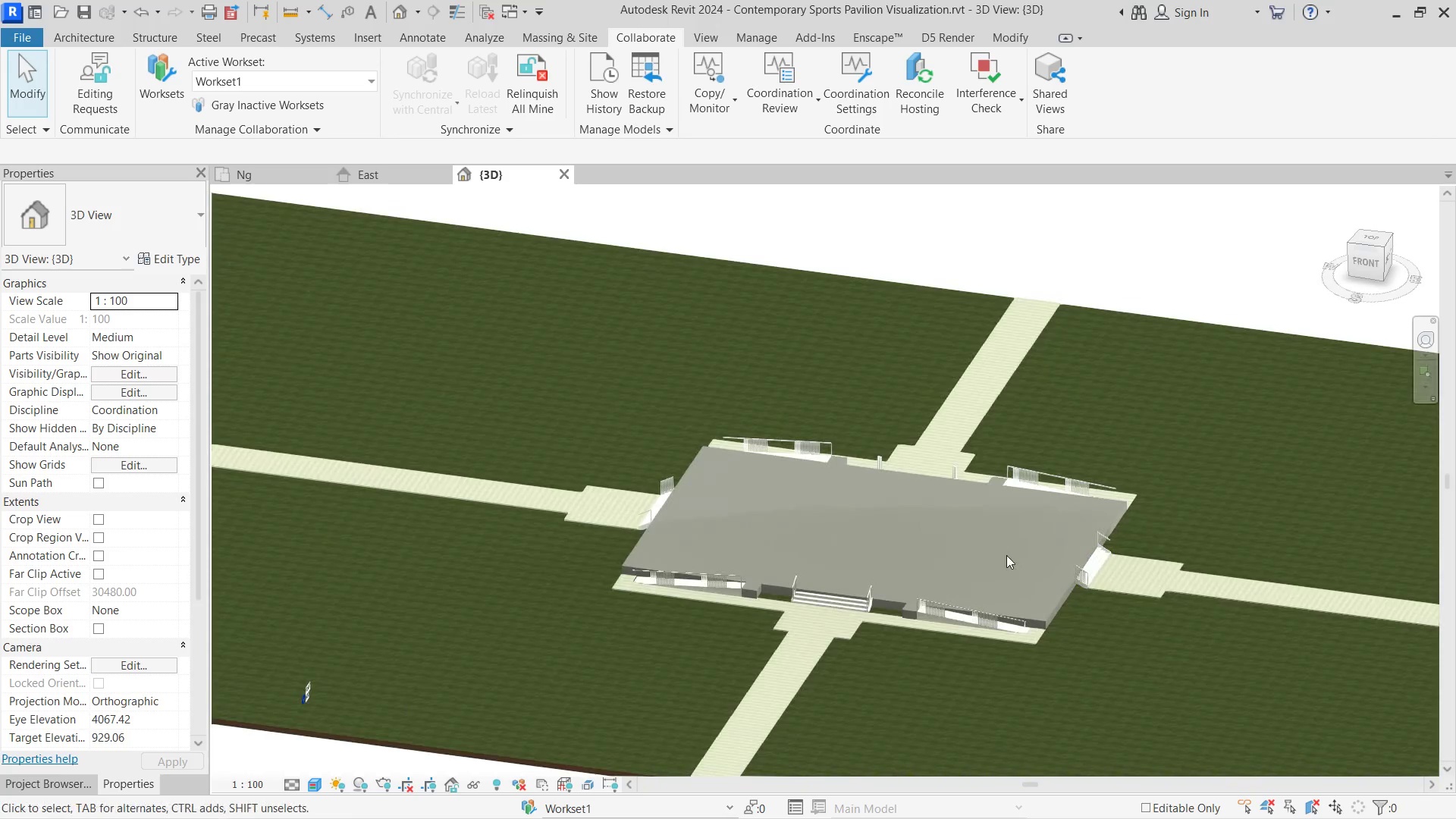 
scroll: coordinate [958, 512], scroll_direction: down, amount: 5.0
 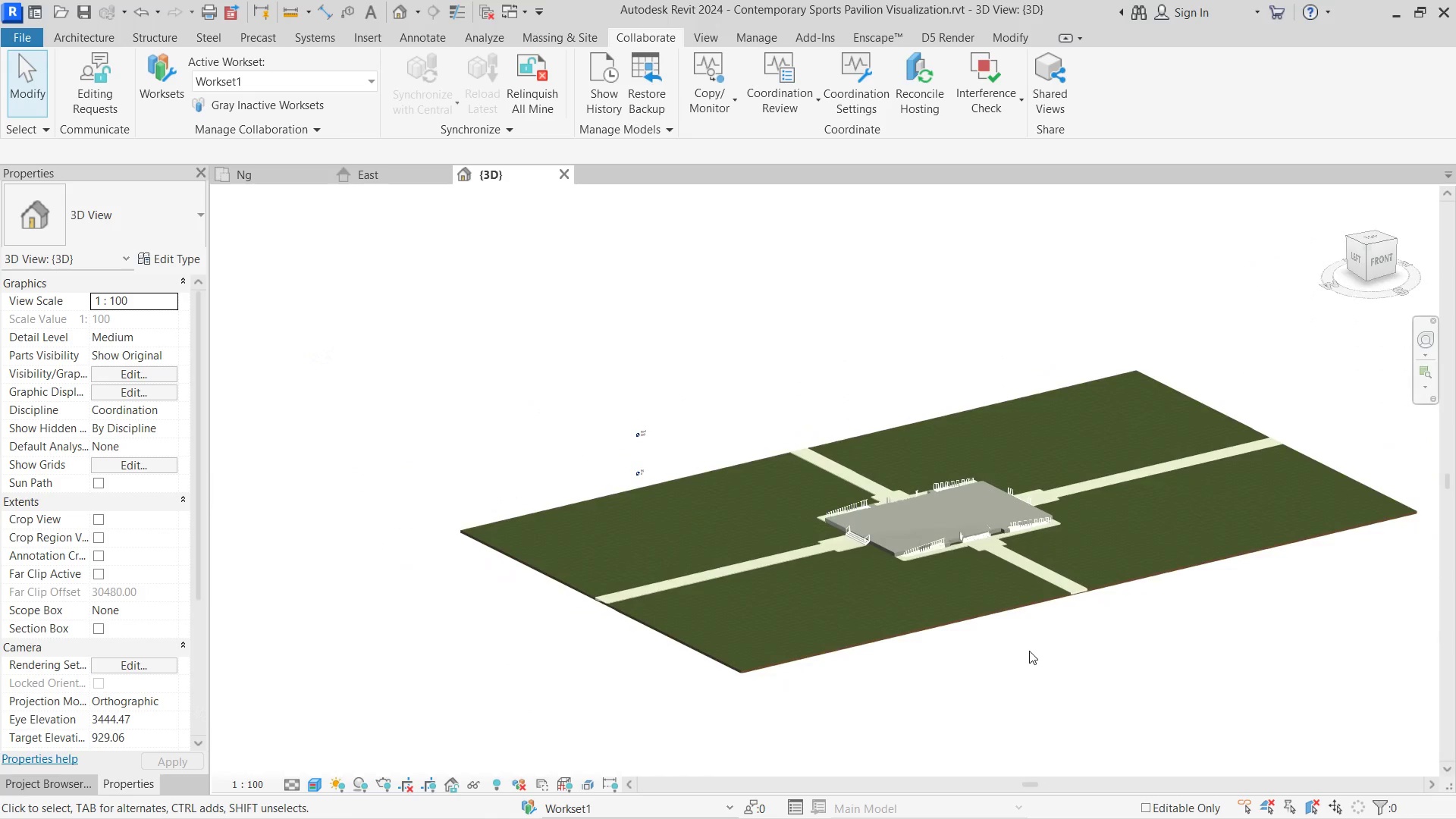 
scroll: coordinate [1240, 566], scroll_direction: up, amount: 1.0
 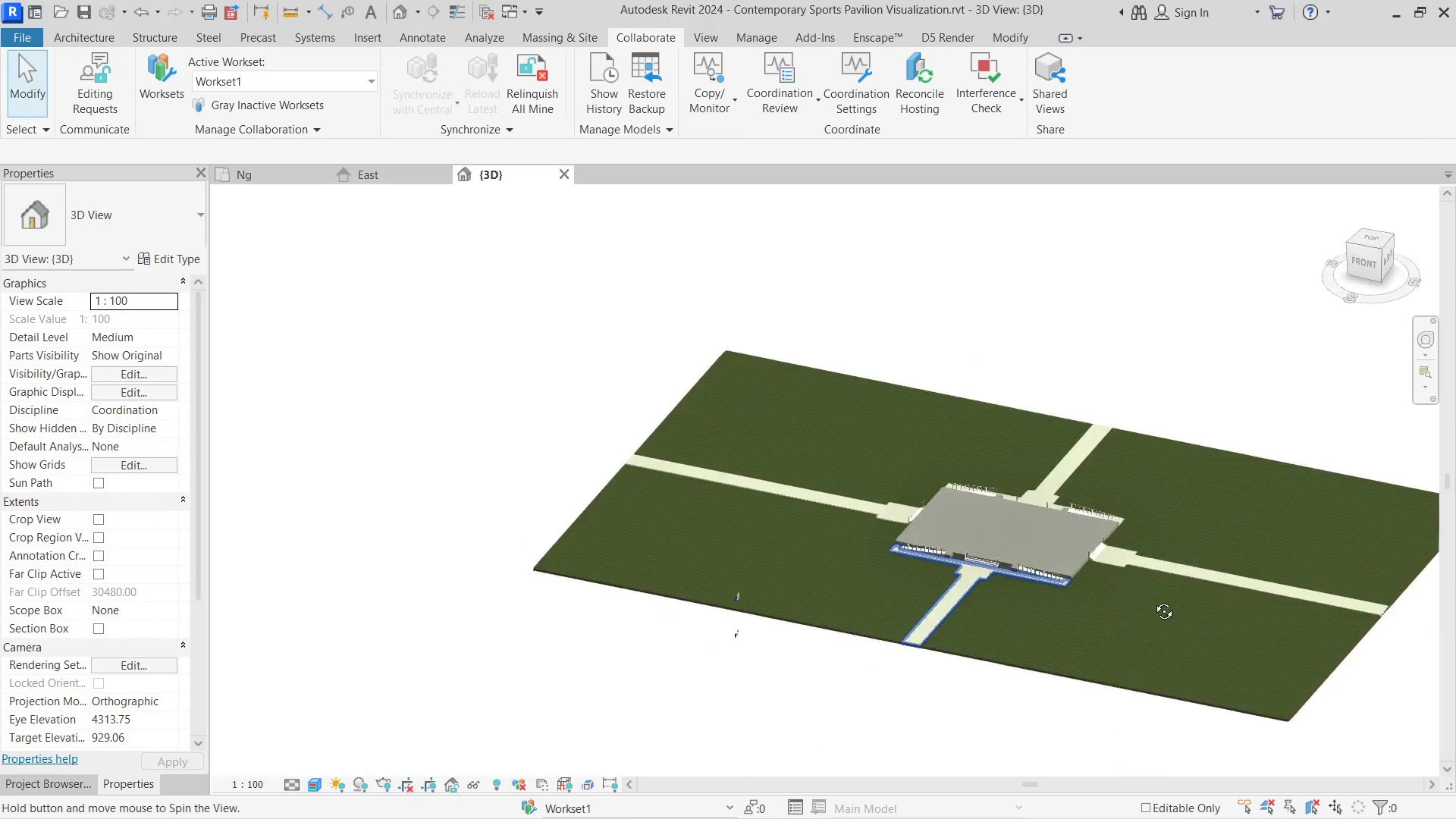 
hold_key(key=ShiftLeft, duration=0.5)
 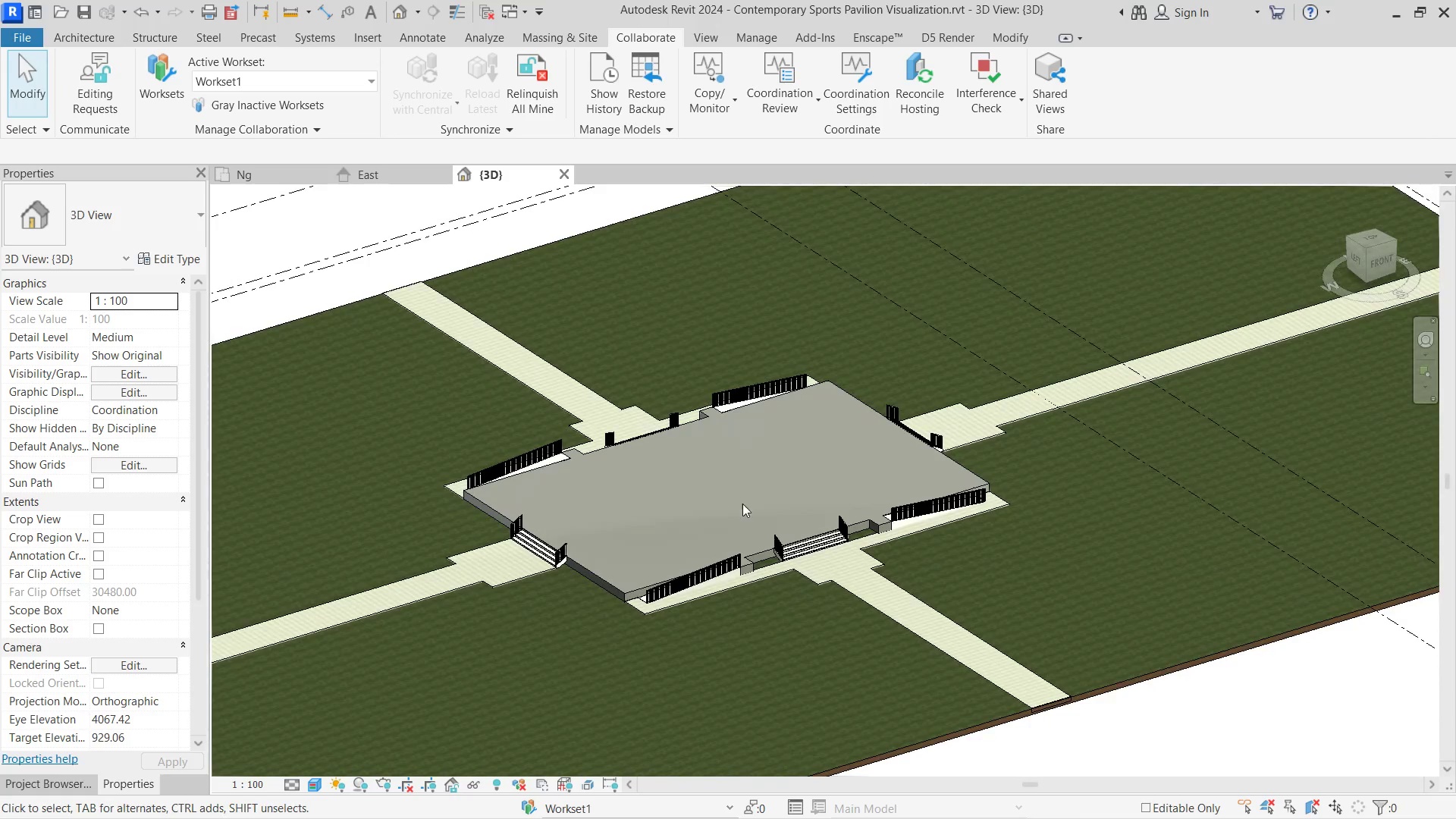 
scroll: coordinate [1100, 525], scroll_direction: up, amount: 6.0
 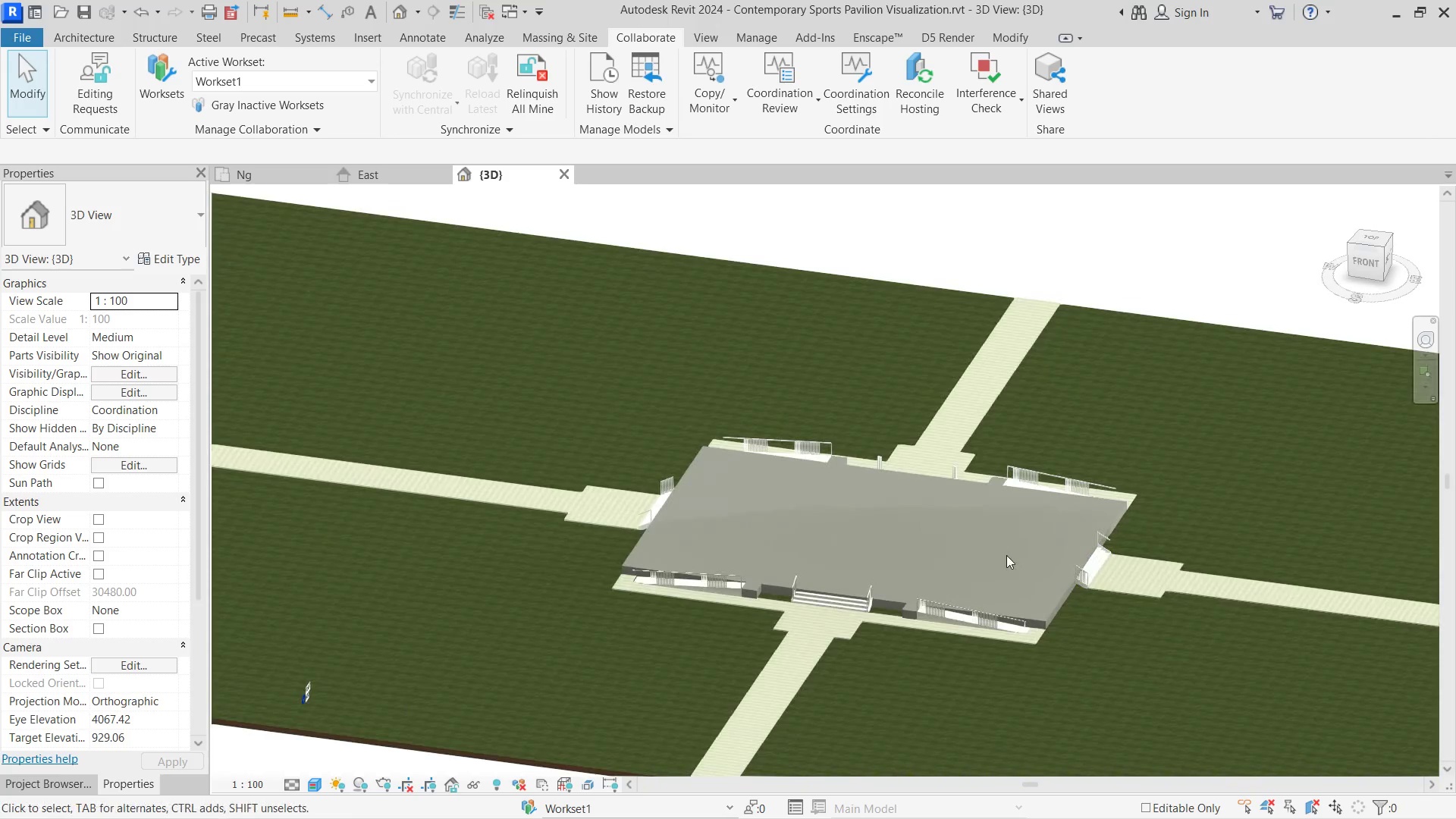 
hold_key(key=ShiftLeft, duration=0.8)
scroll: coordinate [742, 504], scroll_direction: up, amount: 1.0
 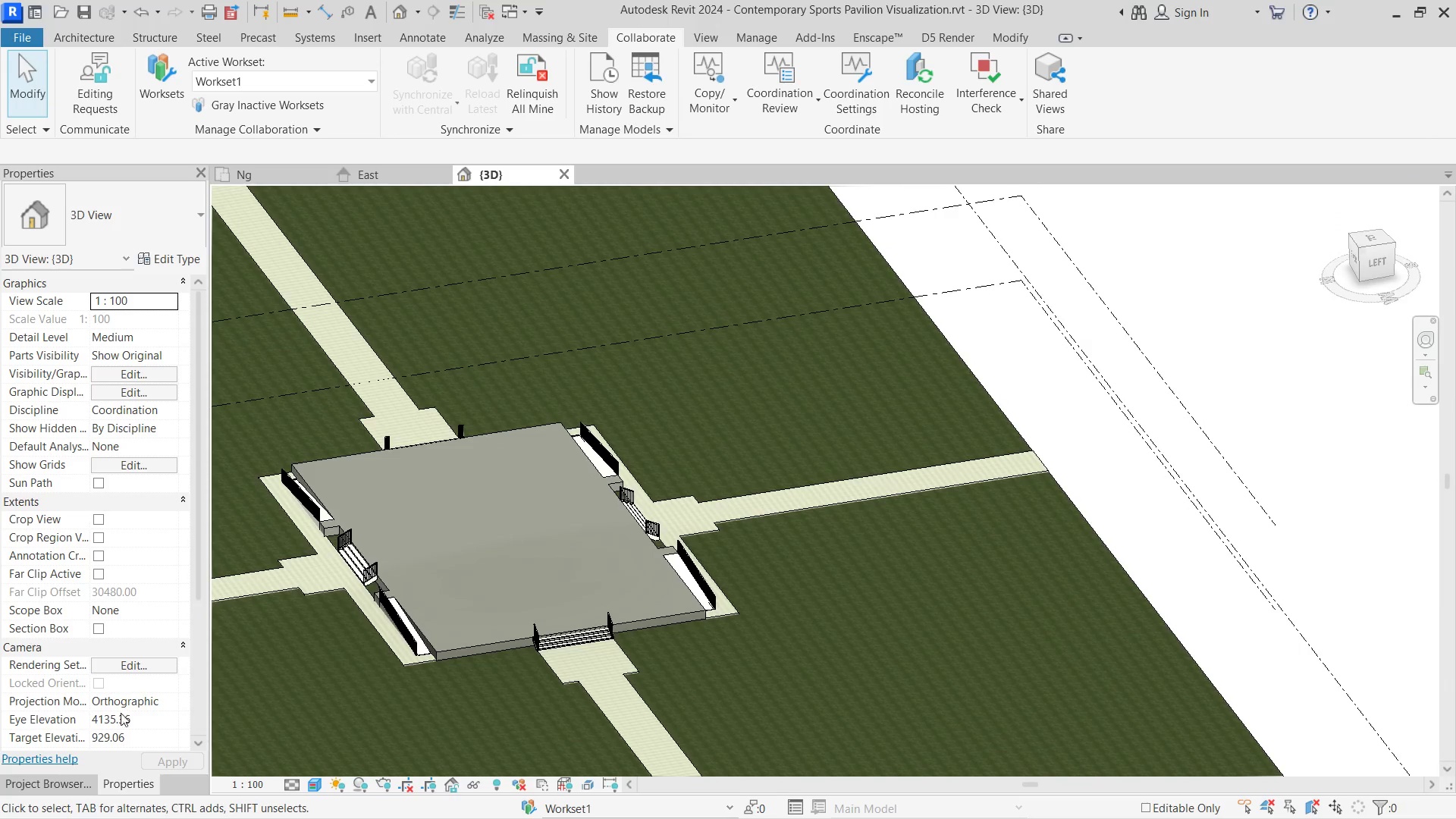 
left_click([71, 781])
 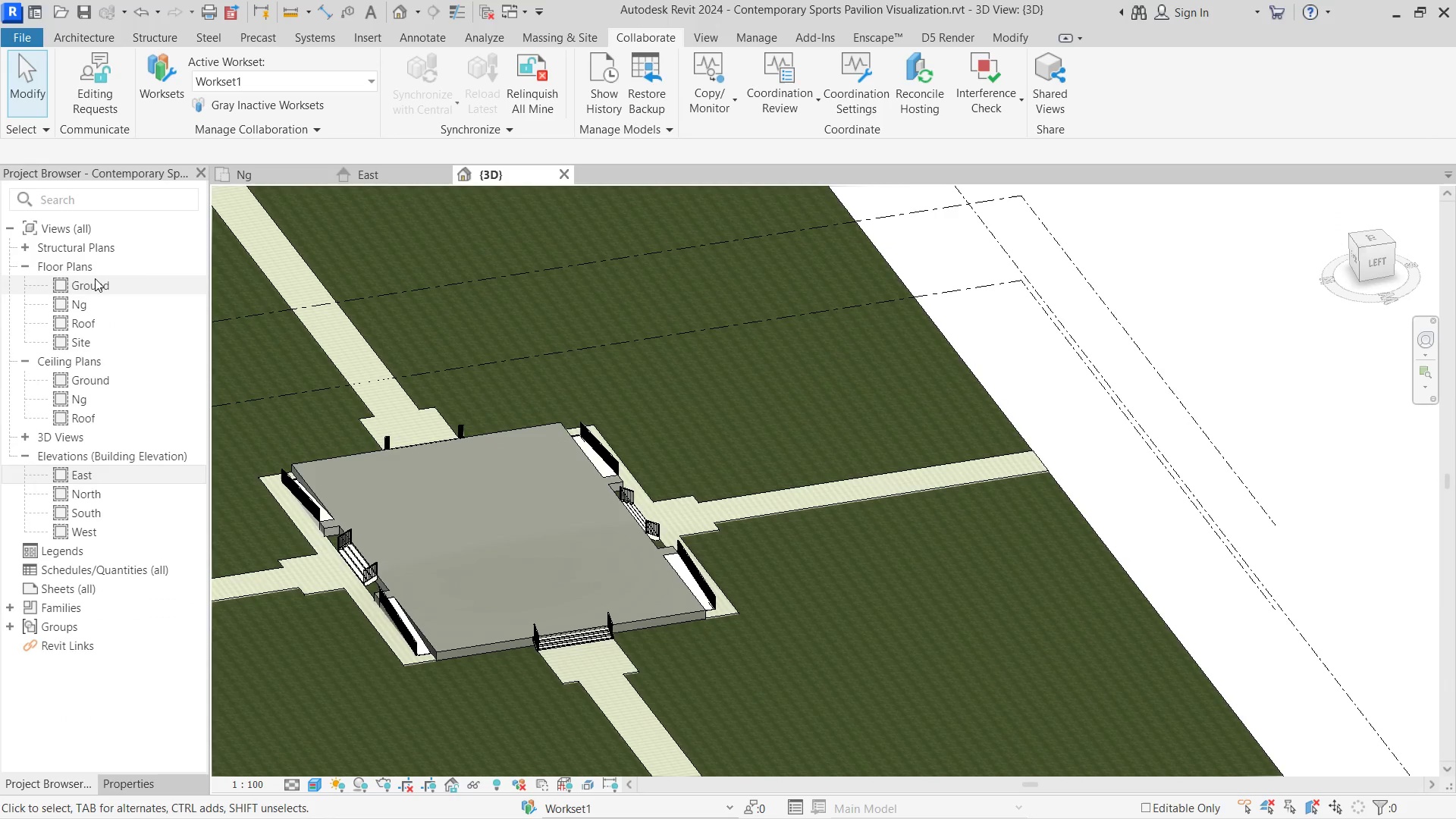 
double_click([96, 277])
 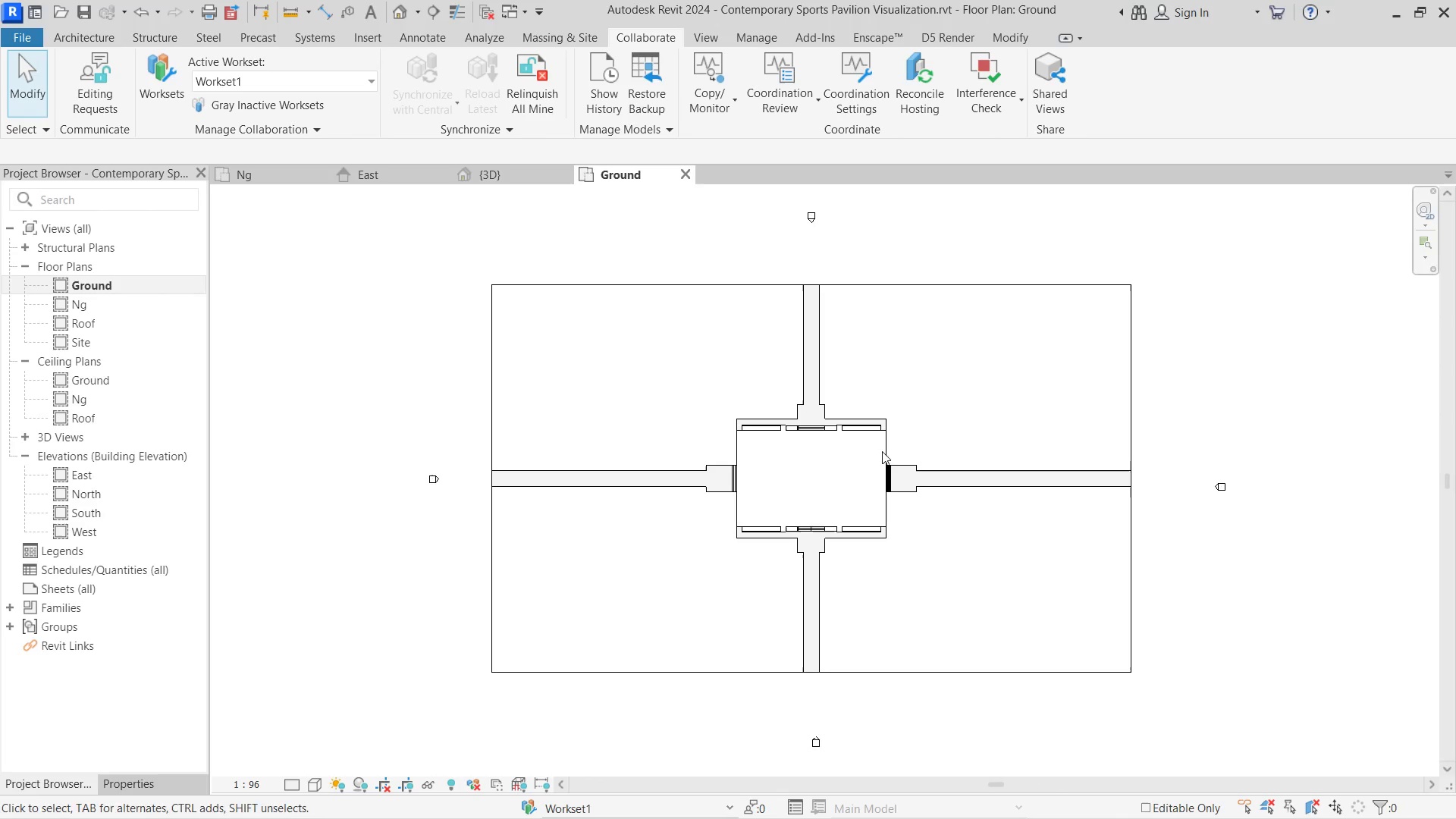 
key(W)
 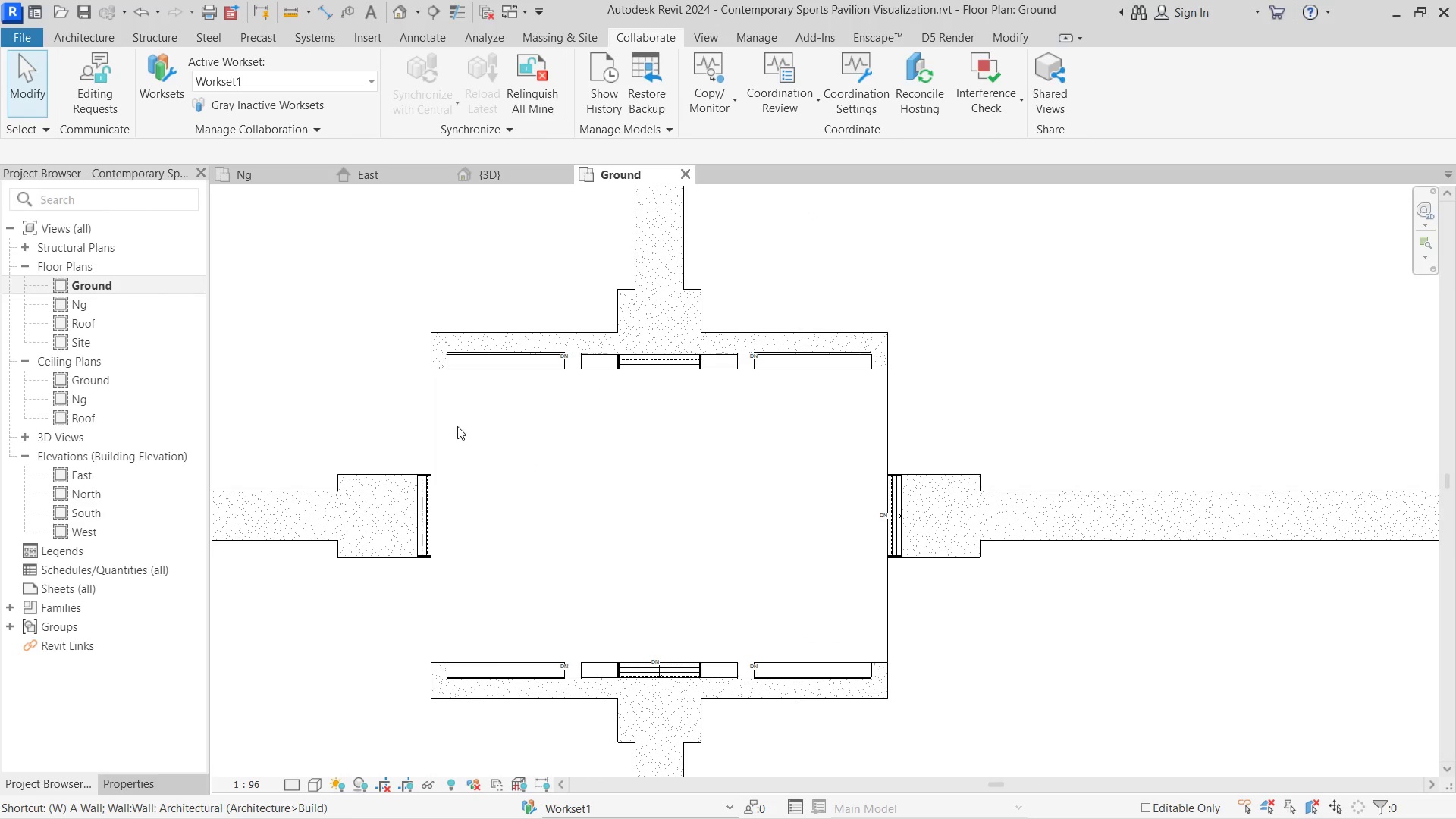 
scroll: coordinate [860, 474], scroll_direction: up, amount: 8.0
 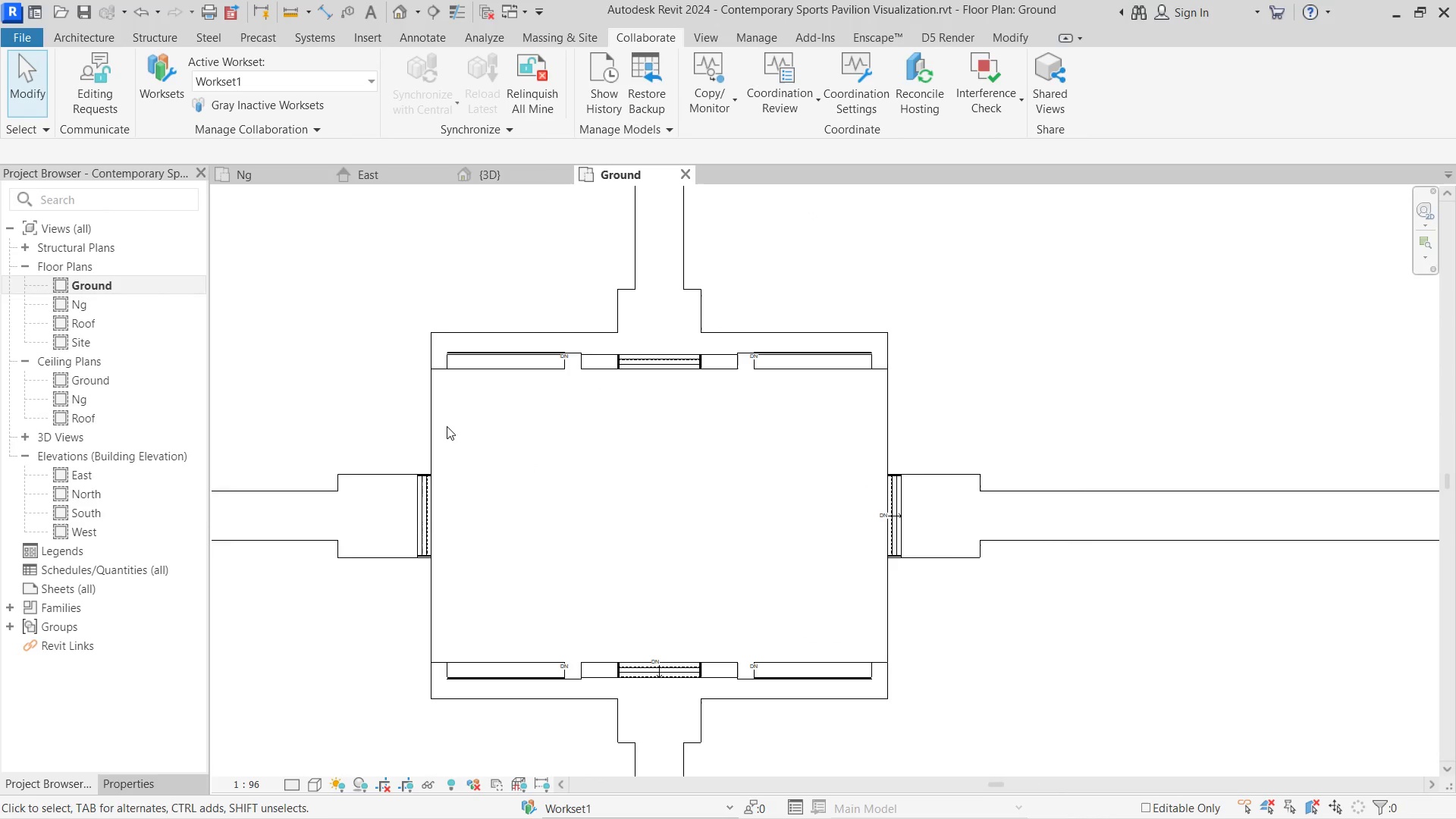 
key(A)
 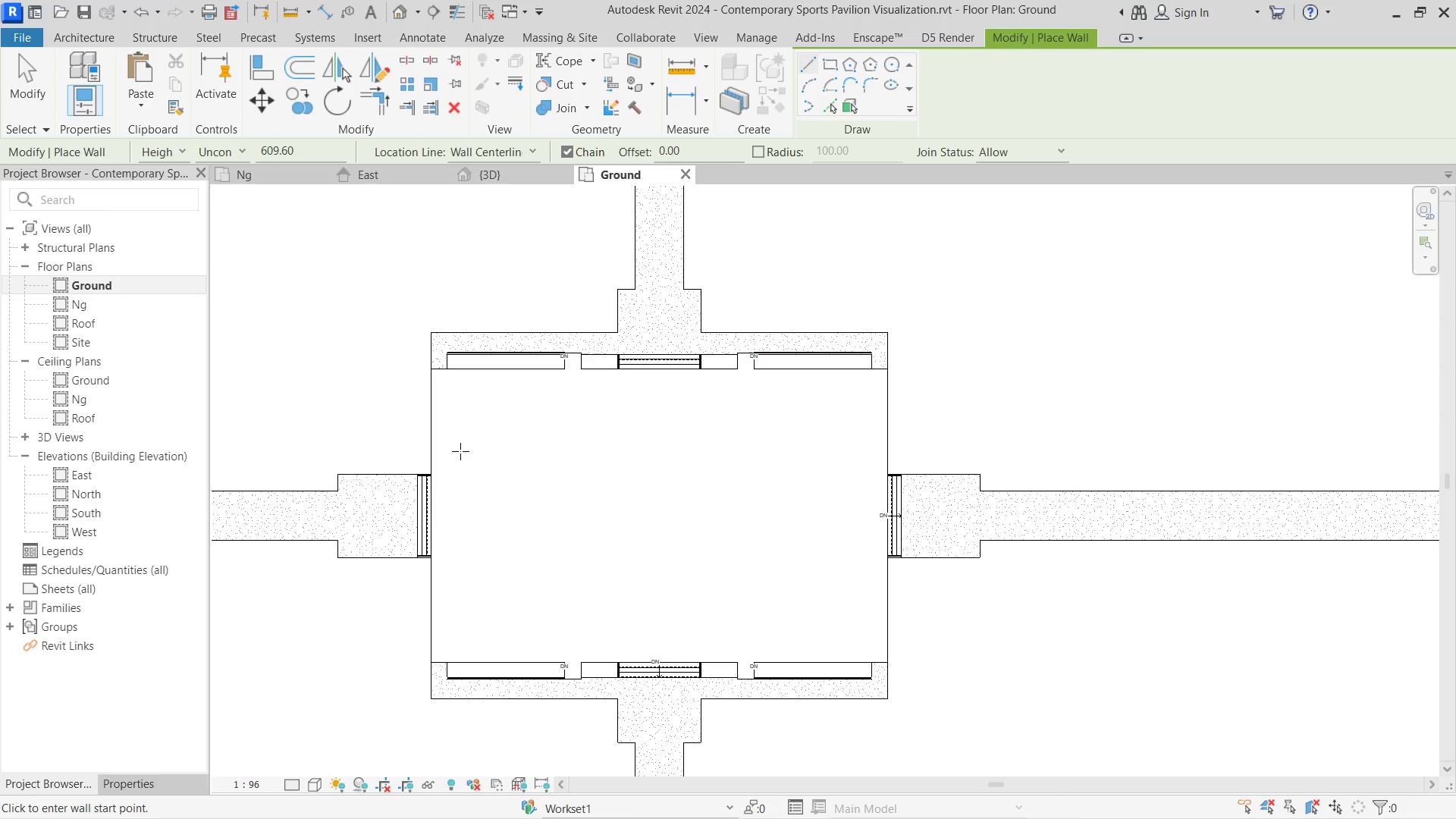 
left_click_drag(start_coordinate=[460, 451], to_coordinate=[460, 456])
 